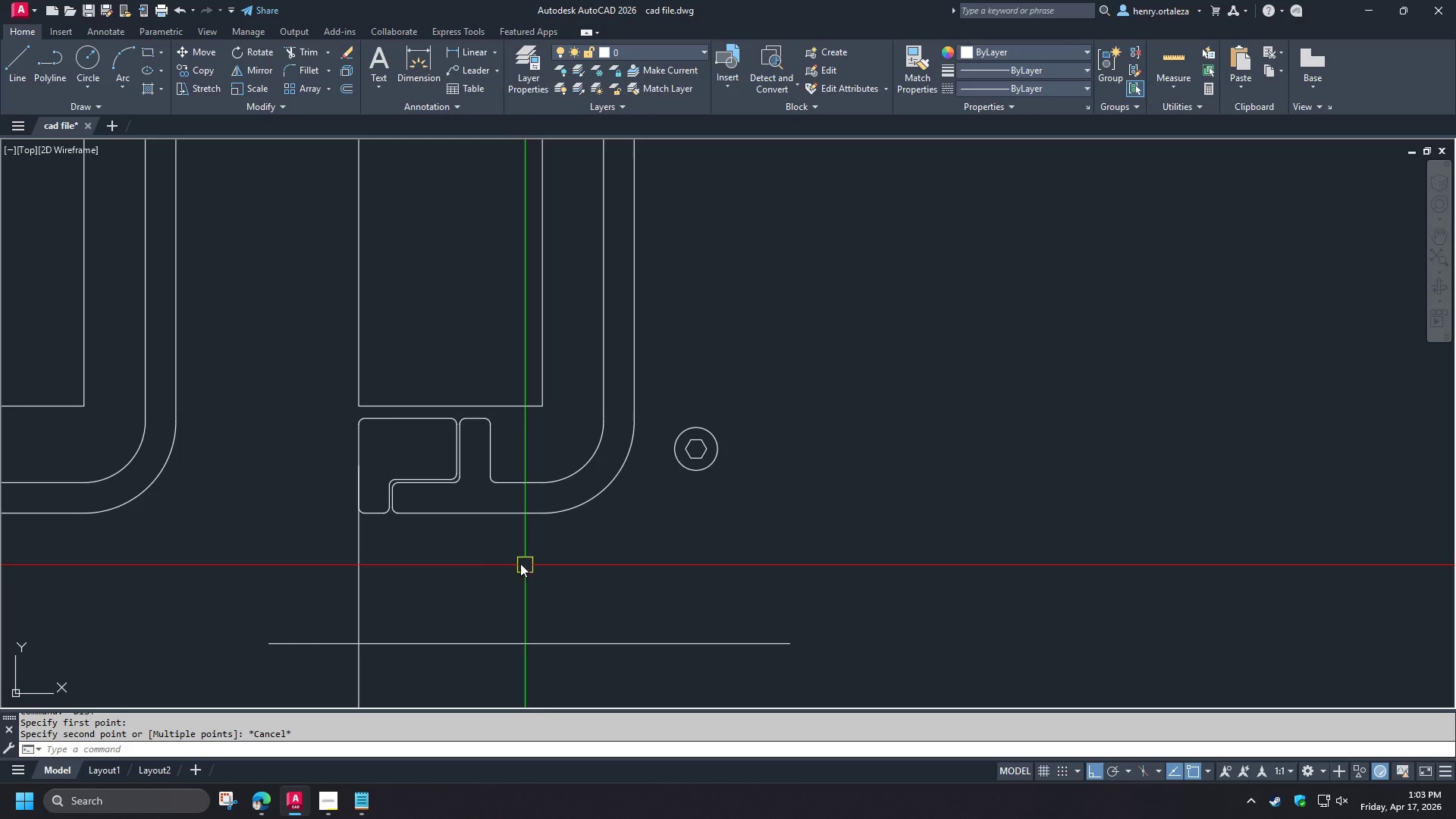 
wait(46.58)
 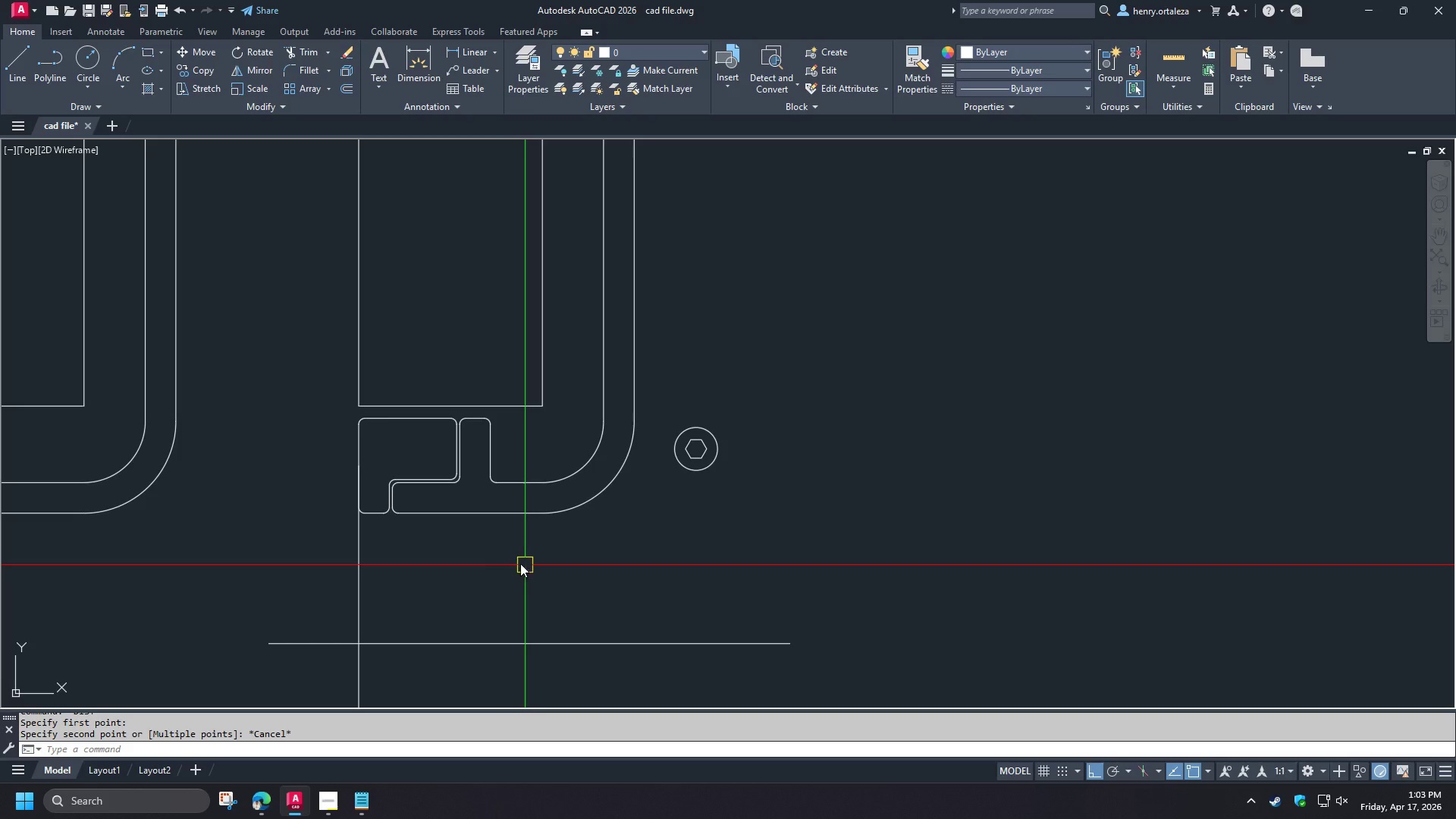 
left_click([269, 801])
 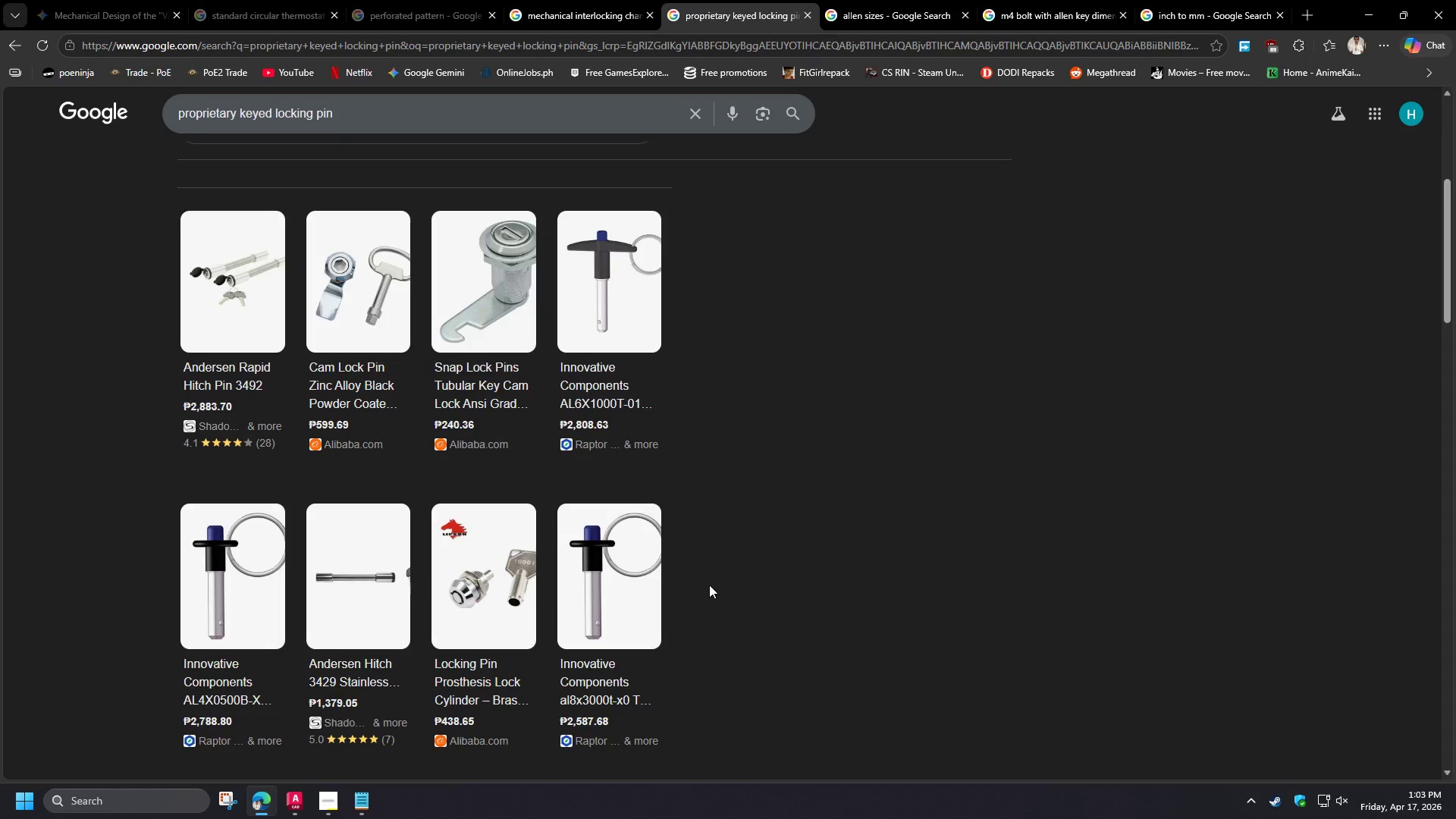 
scroll: coordinate [682, 585], scroll_direction: down, amount: 4.0
 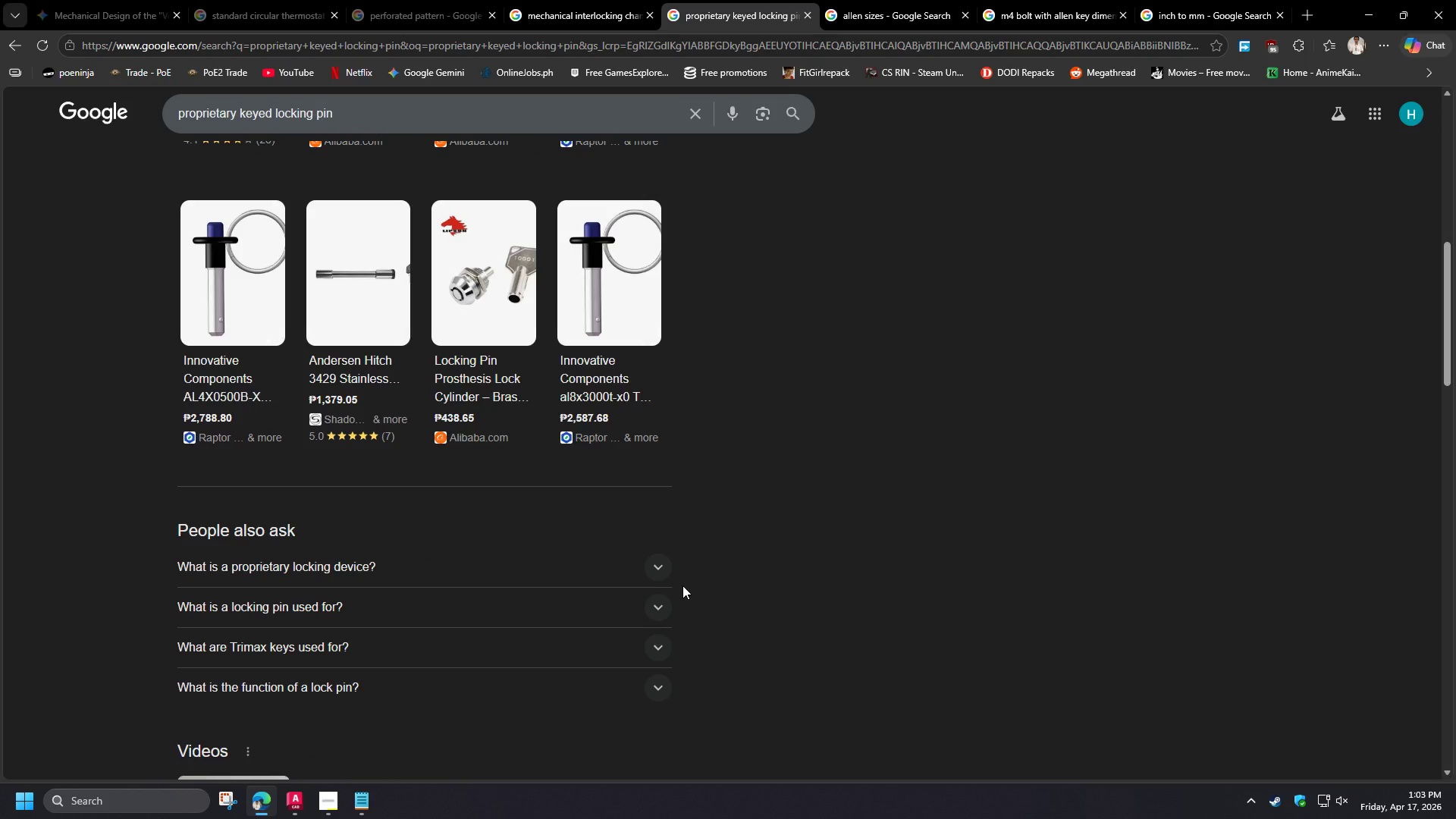 
scroll: coordinate [679, 580], scroll_direction: up, amount: 11.0
 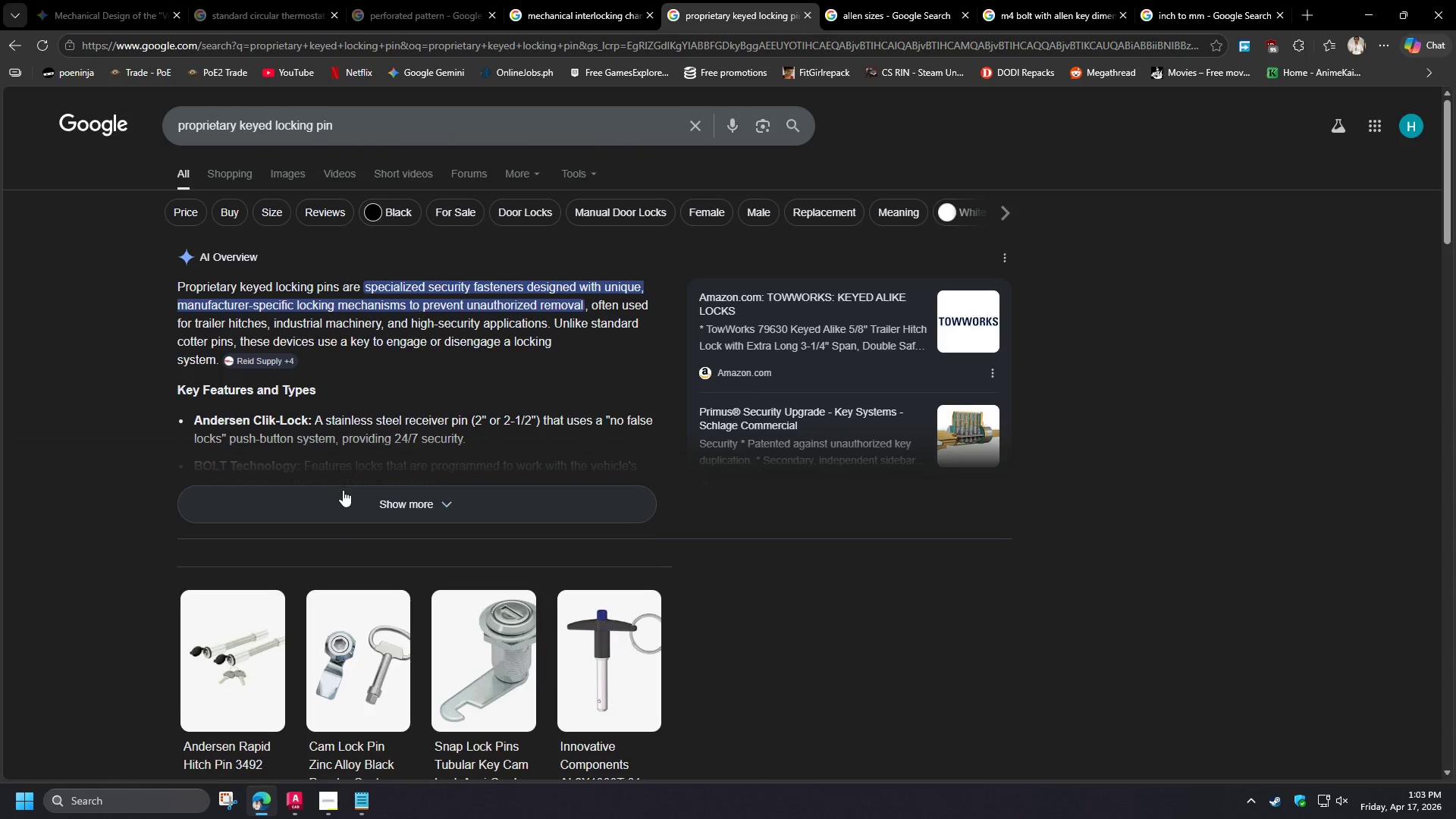 
left_click([343, 492])
 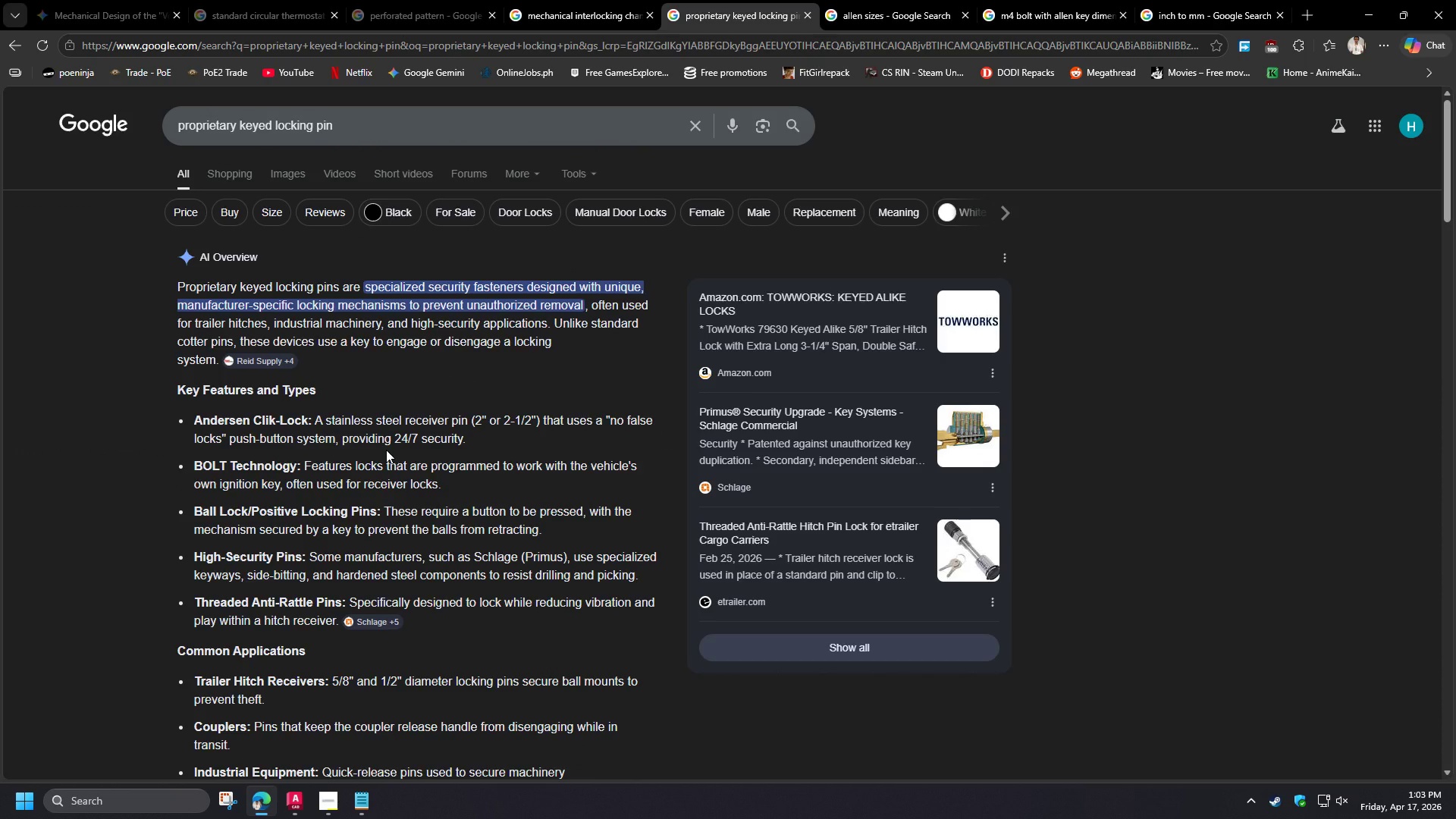 
wait(6.05)
 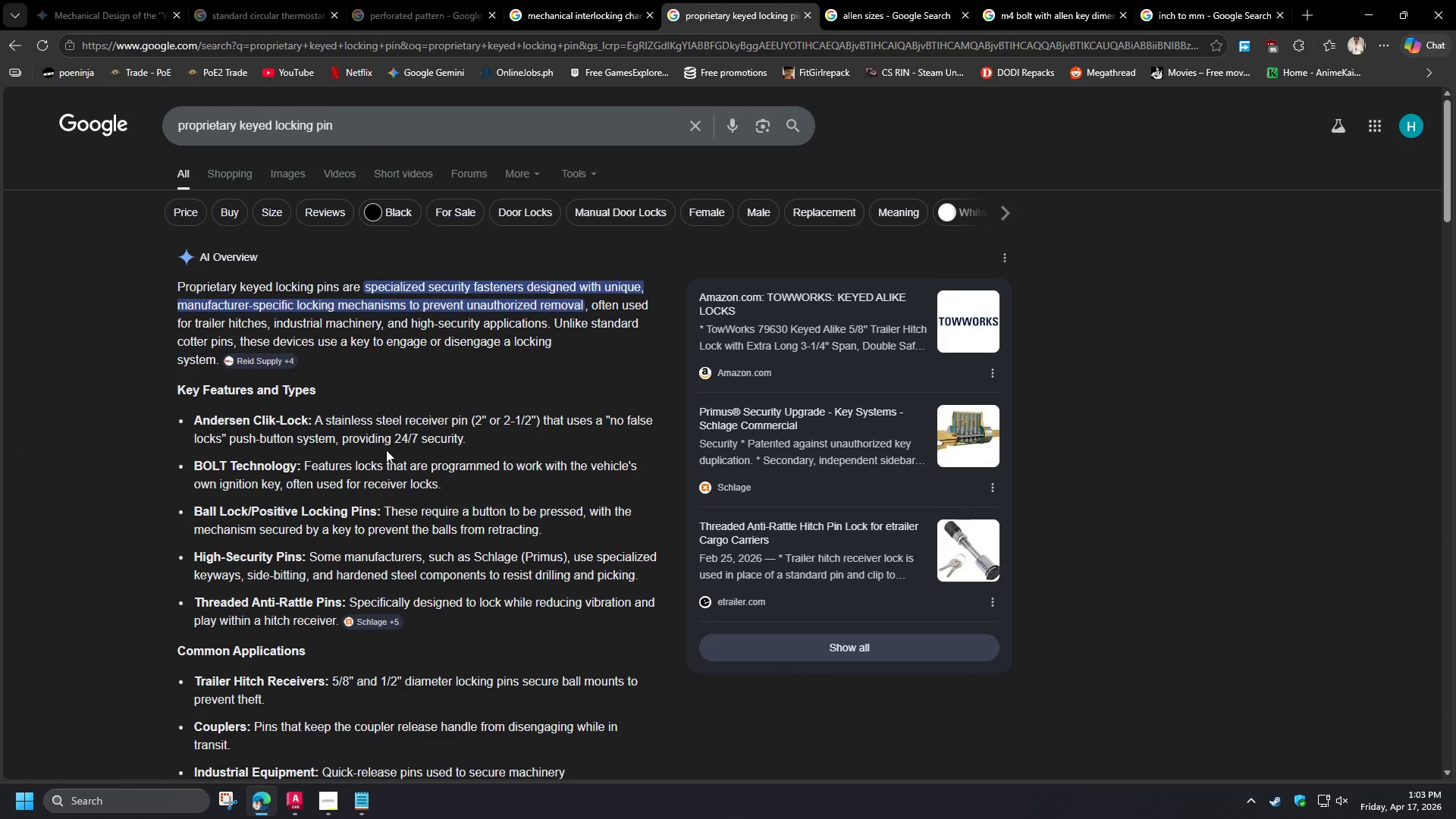 
left_click_drag(start_coordinate=[194, 420], to_coordinate=[307, 422])
 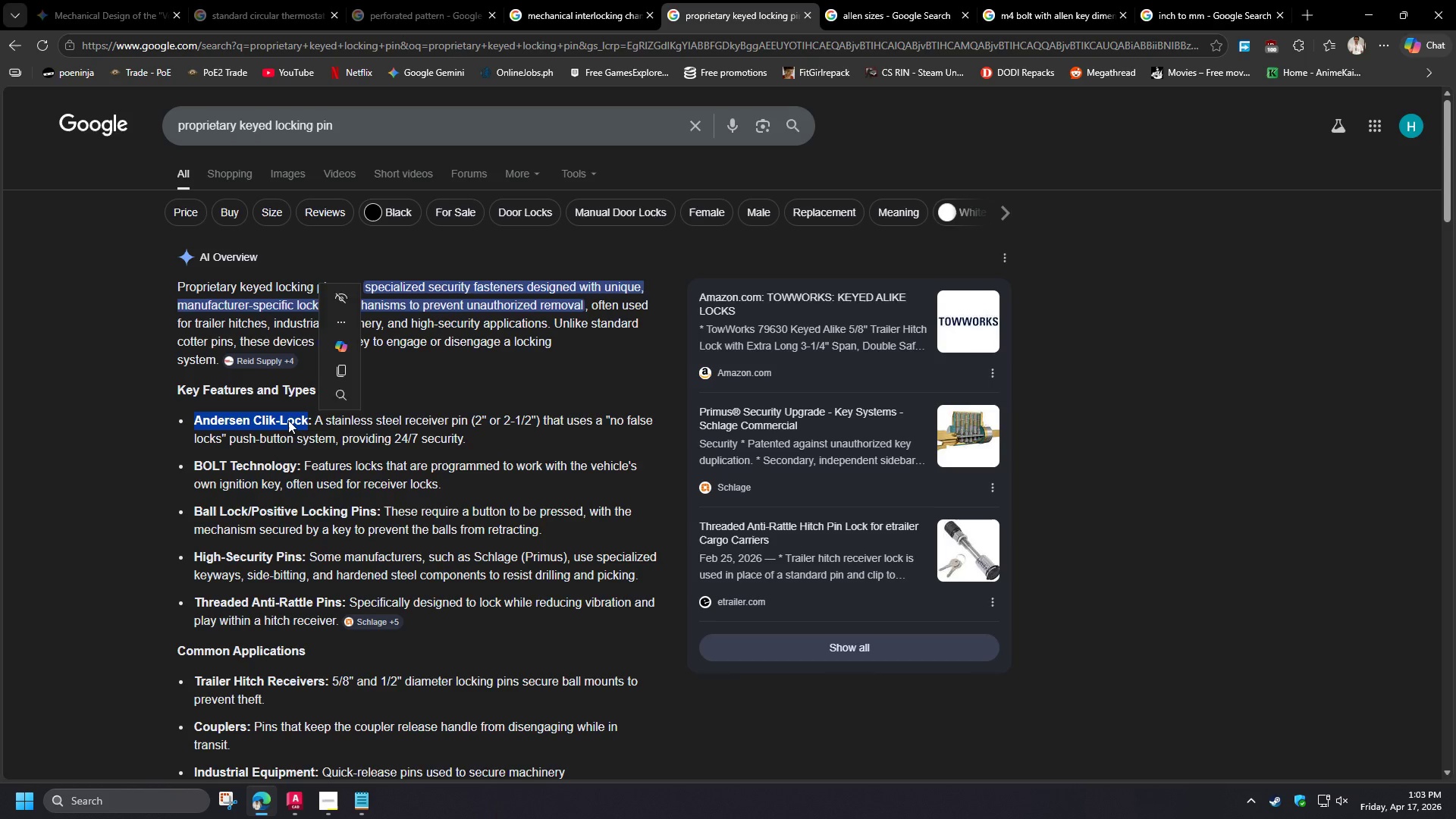 
right_click([288, 420])
 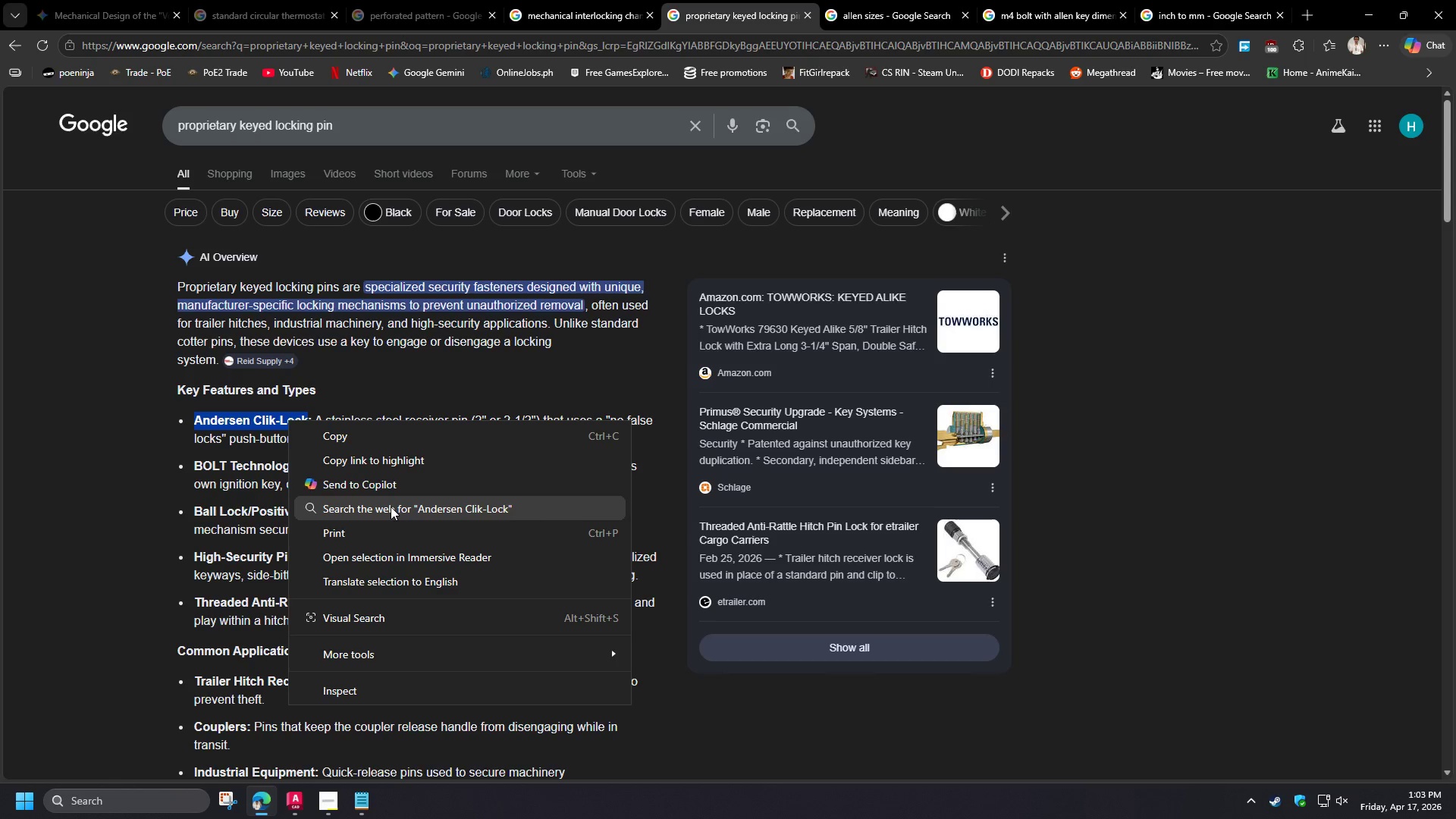 
left_click([391, 507])
 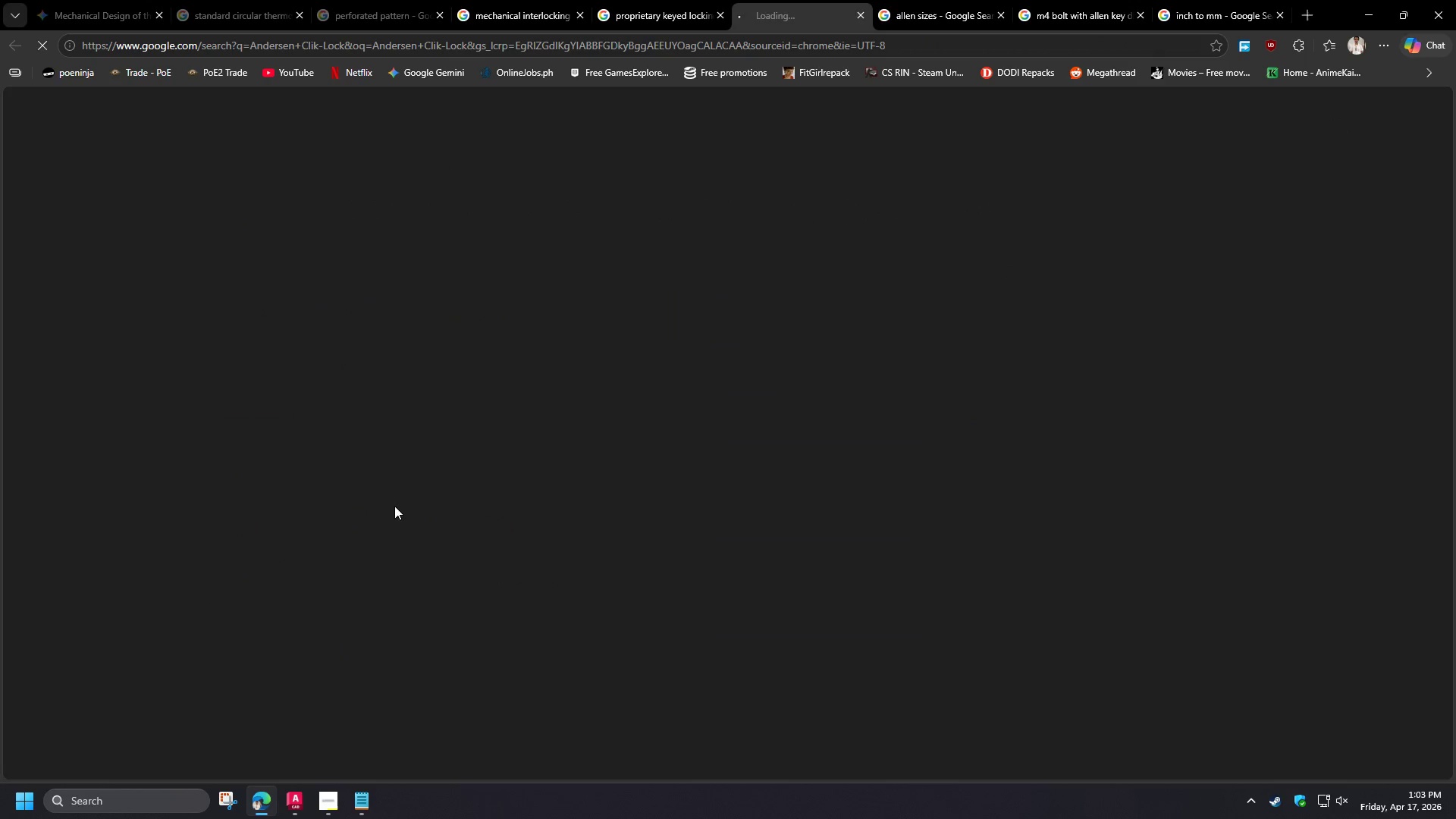 
mouse_move([460, 466])
 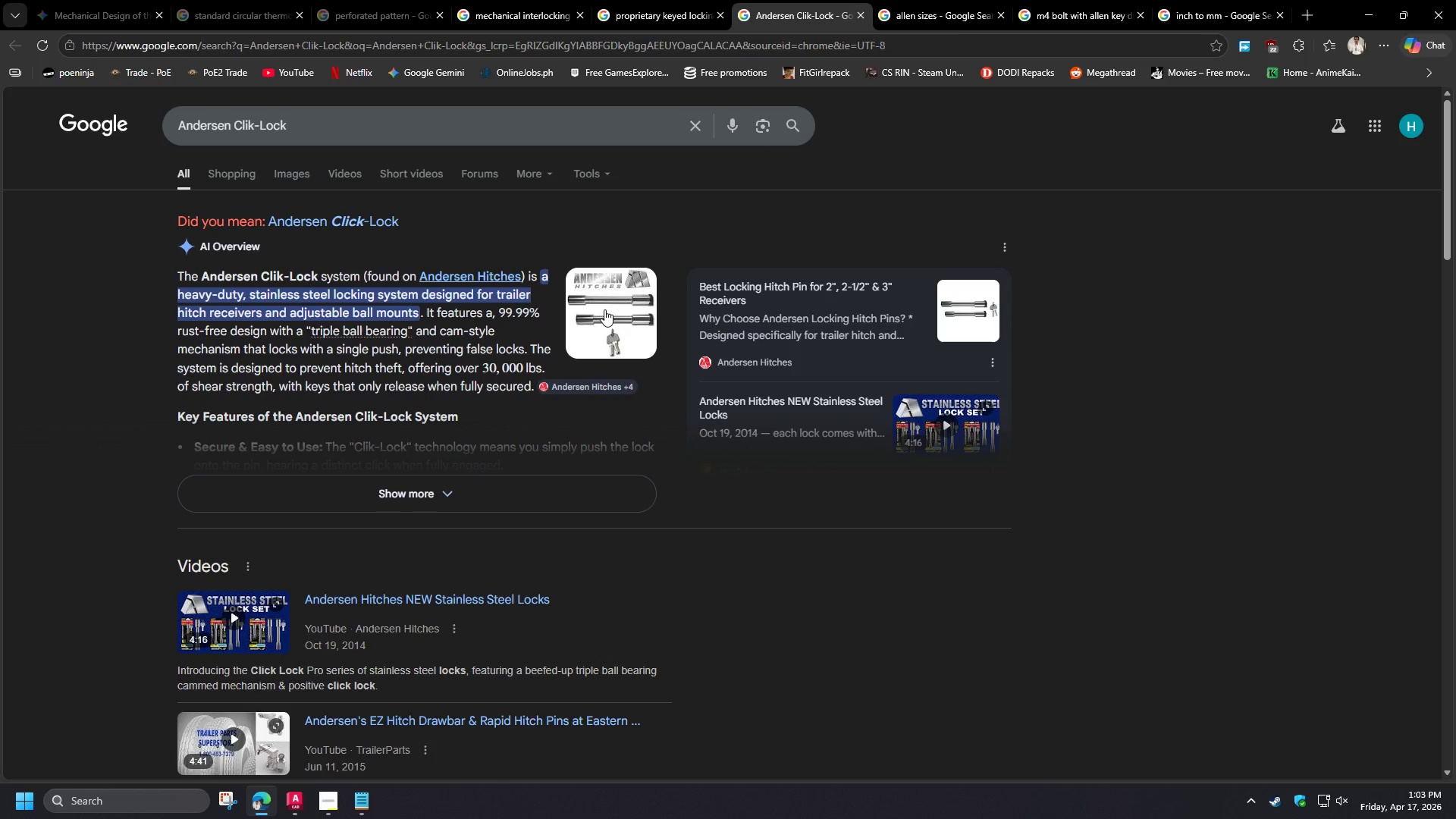 
left_click([604, 309])
 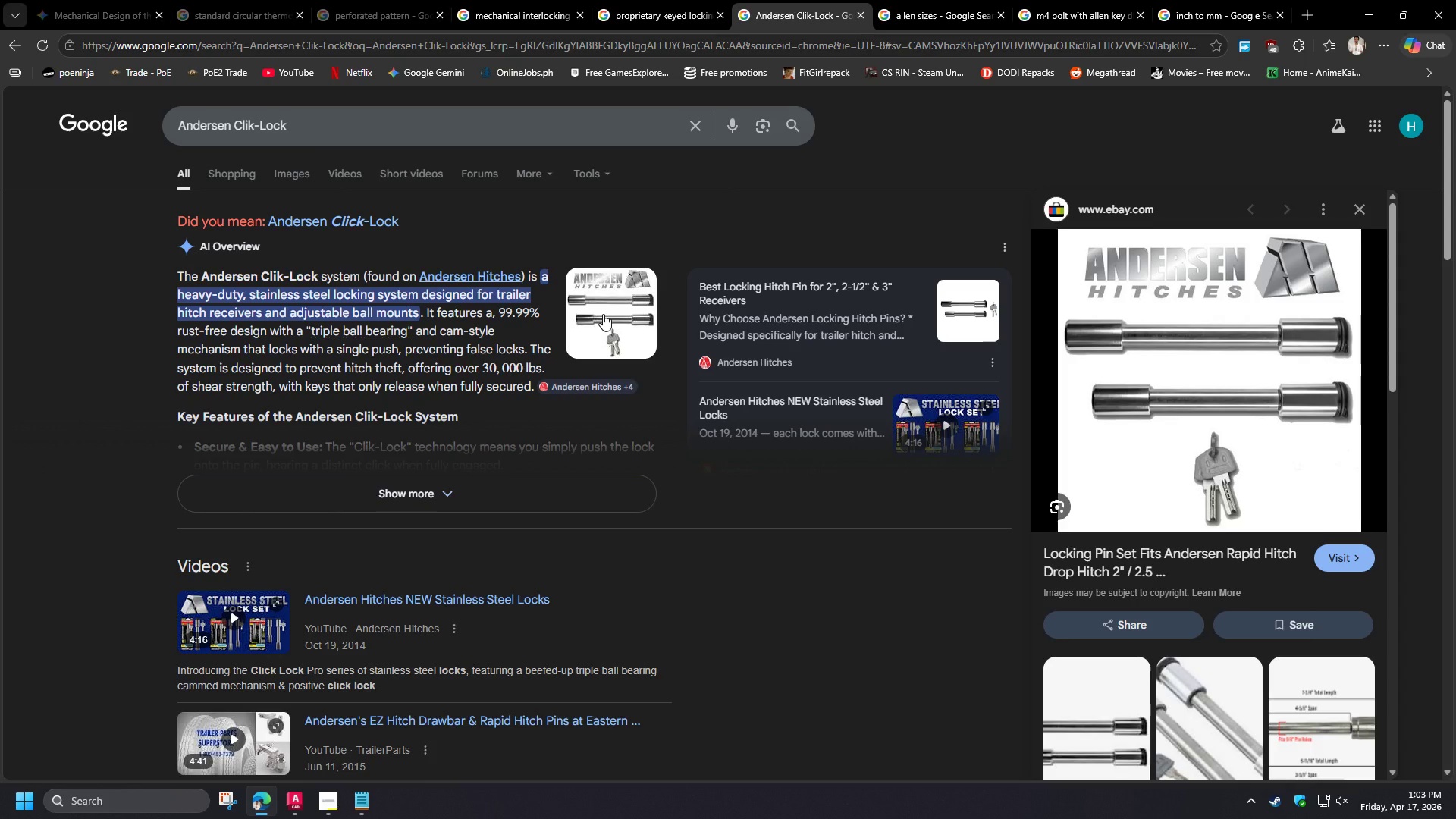 
wait(14.19)
 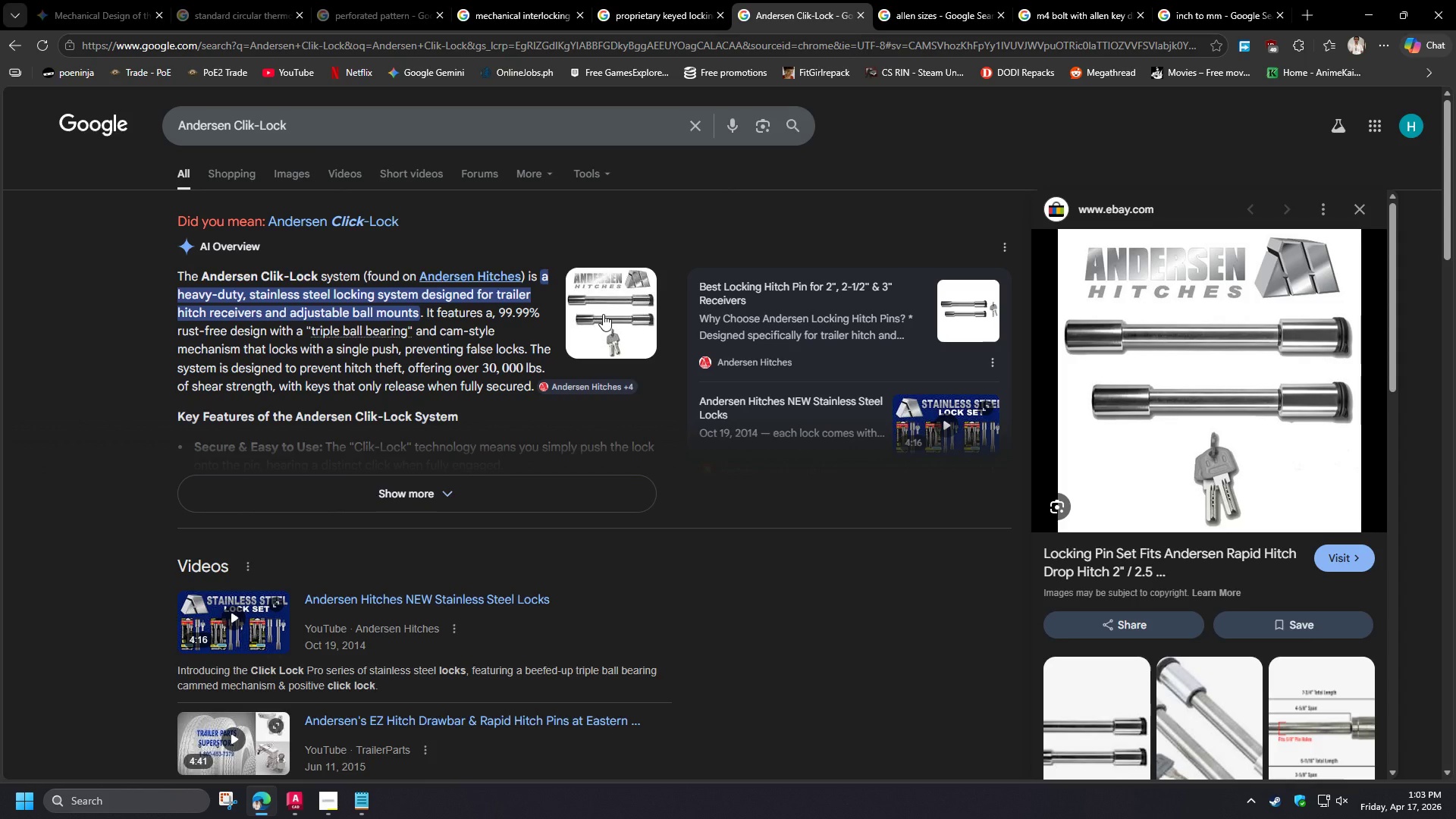 
key(Control+ControlLeft)
 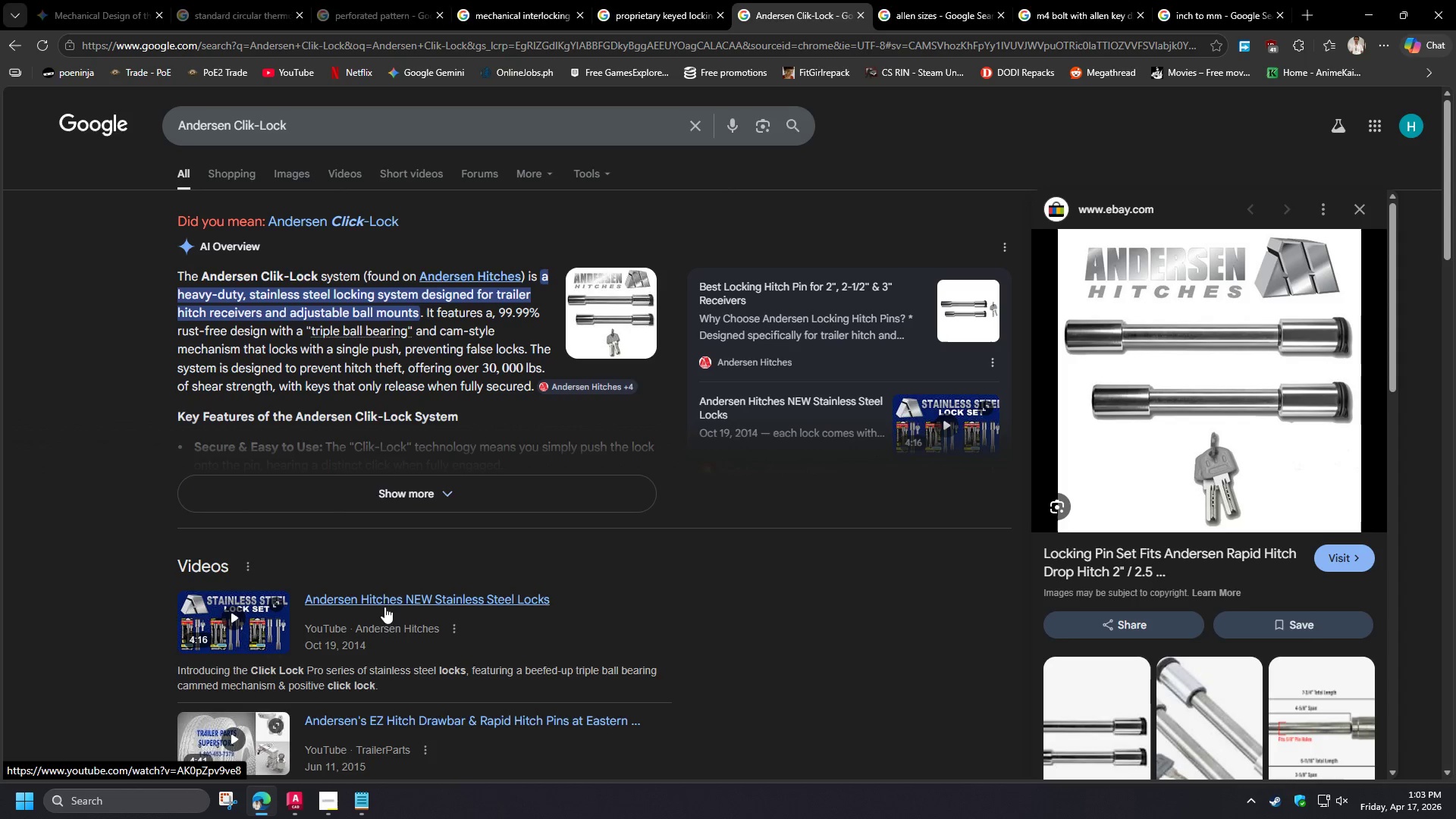 
left_click([384, 607])
 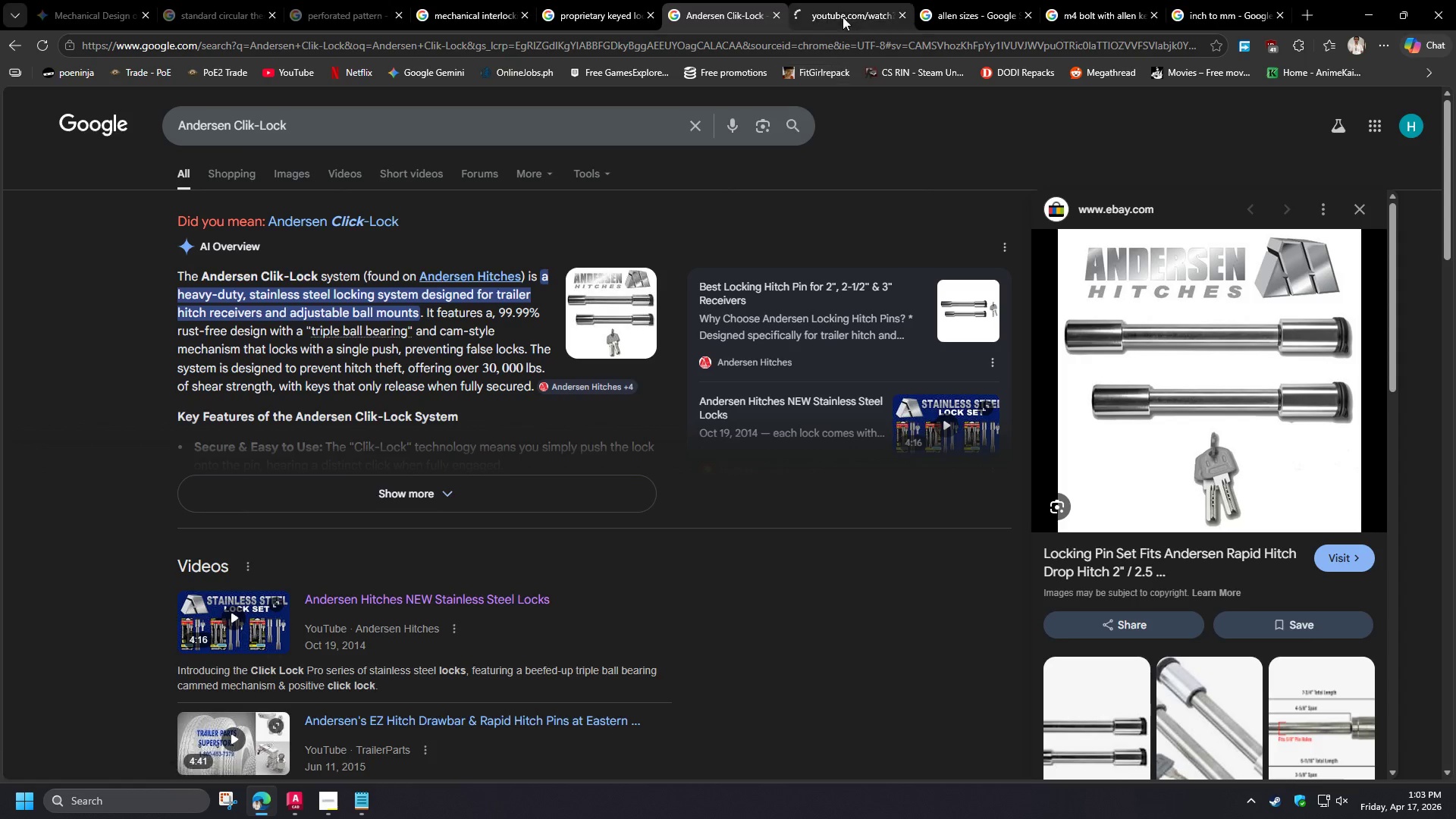 
left_click([847, 3])
 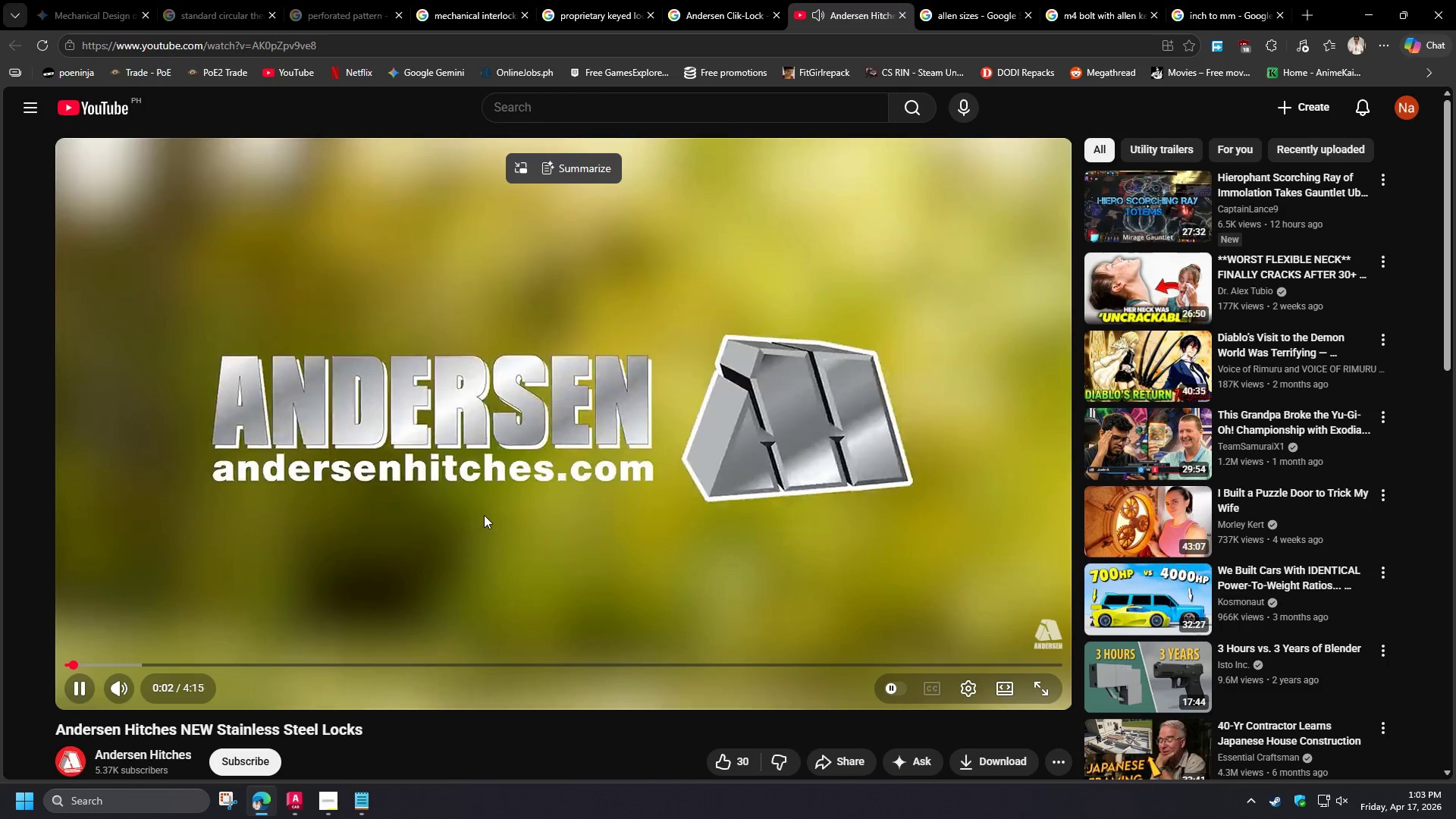 
wait(9.19)
 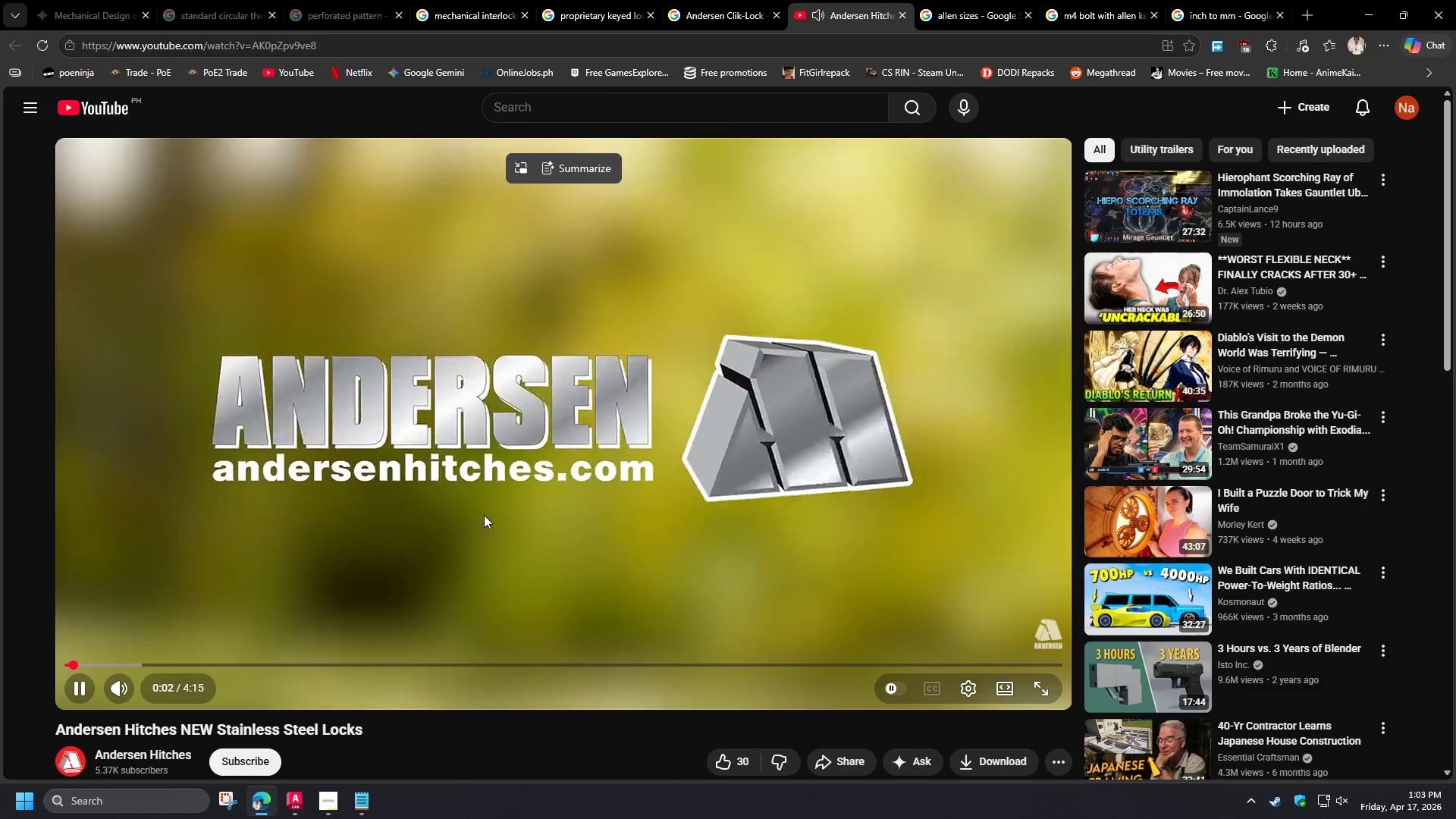 
left_click([726, 0])
 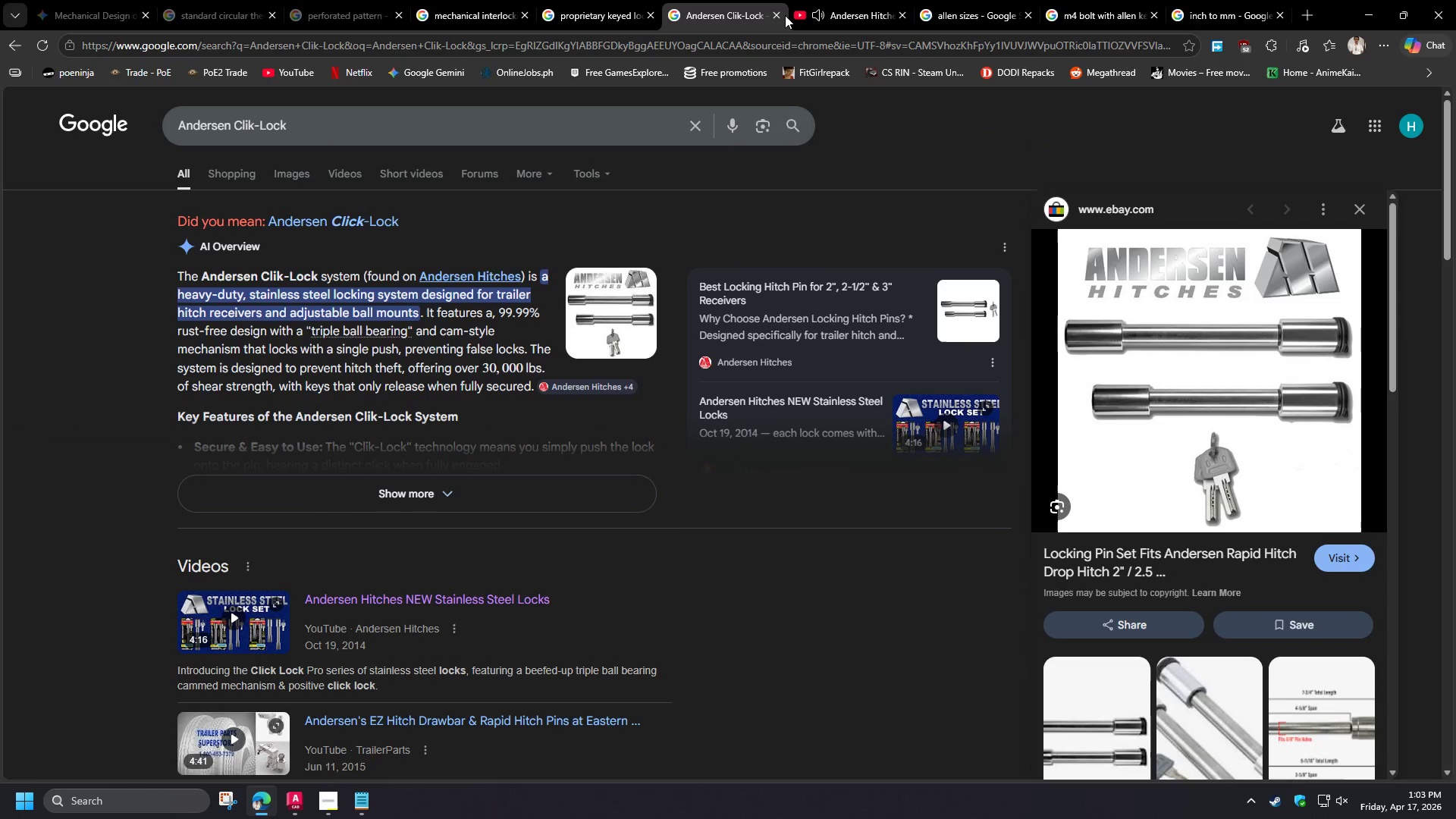 
left_click([780, 14])
 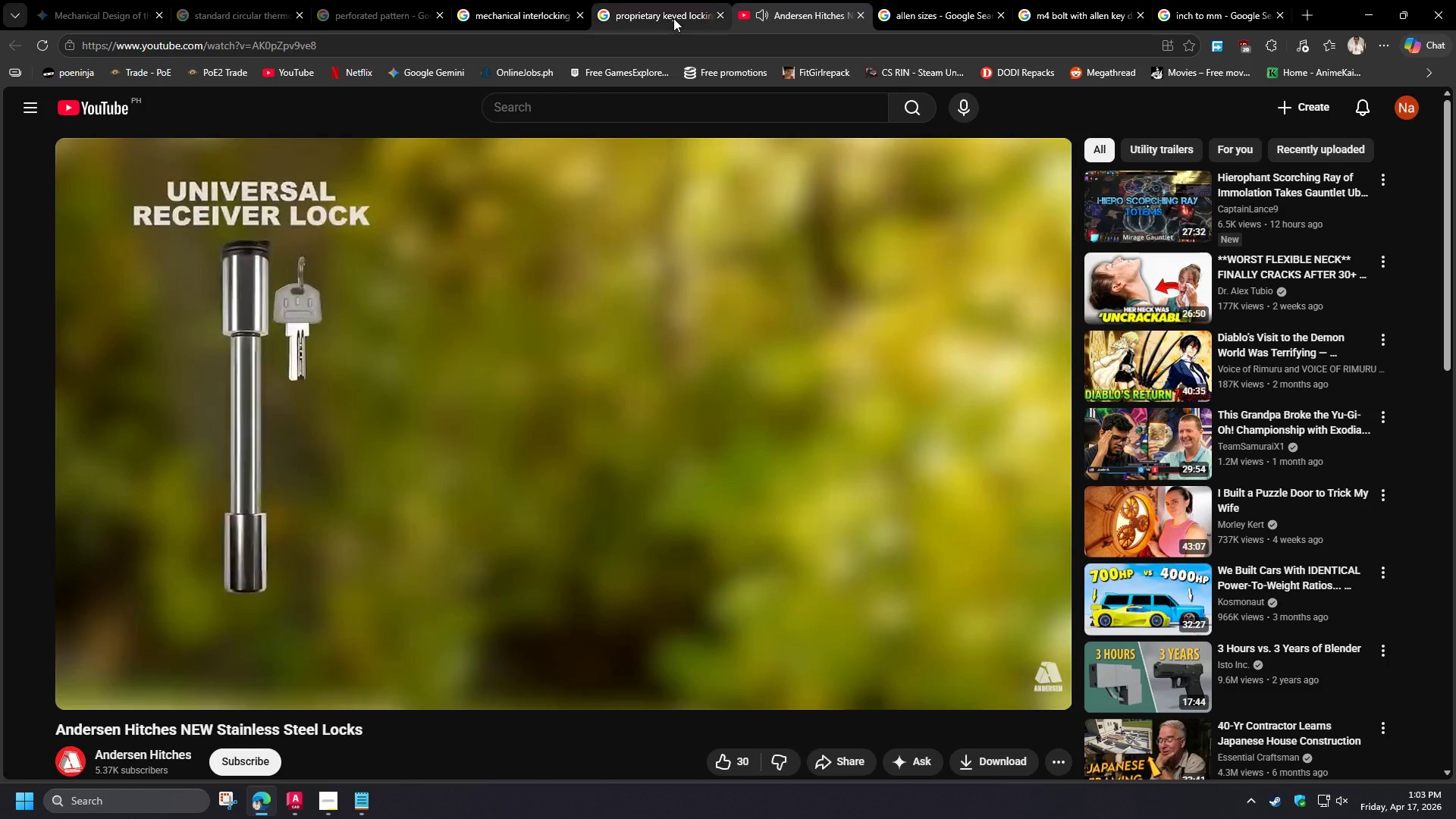 
left_click([673, 18])
 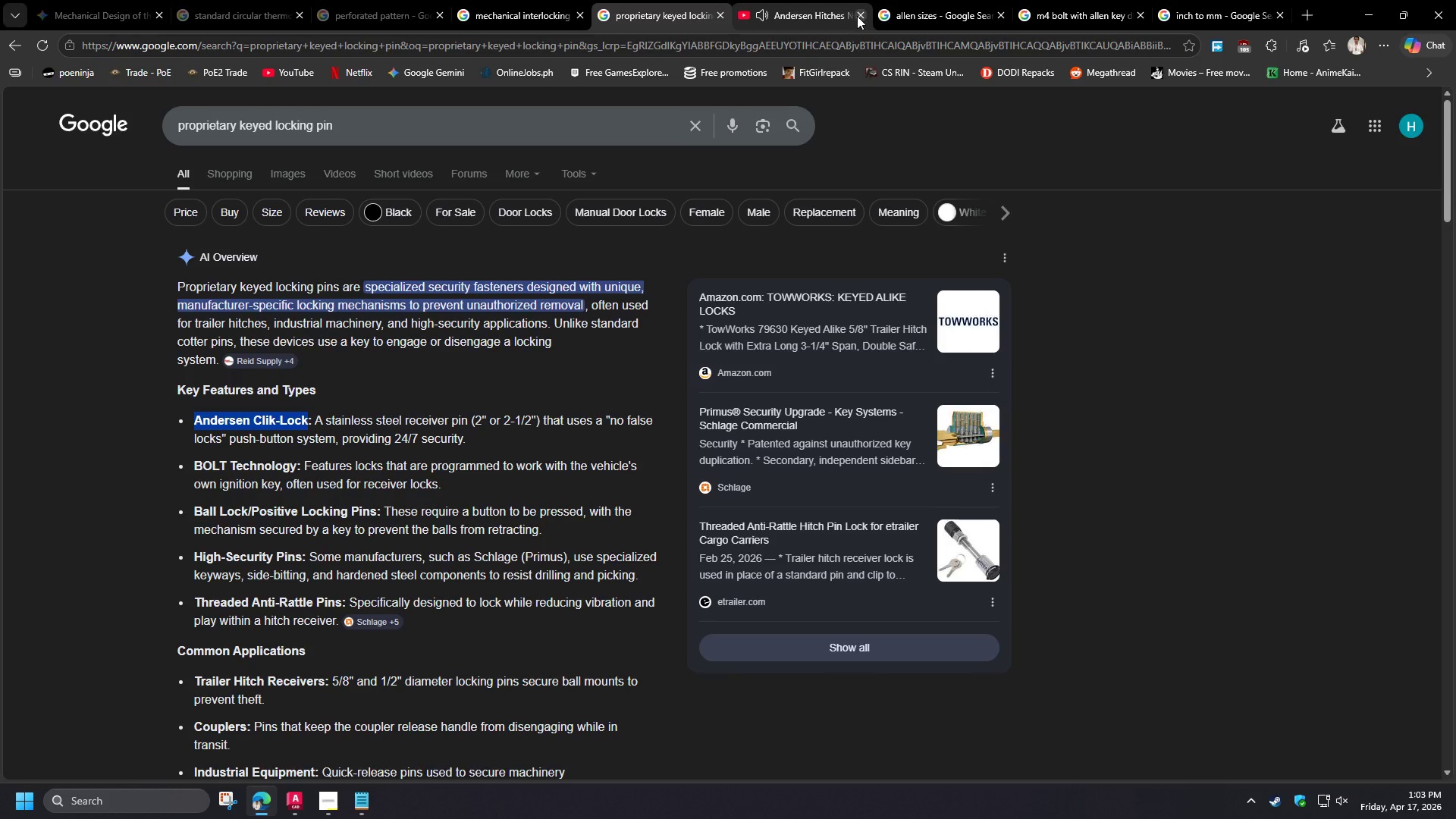 
left_click([857, 16])
 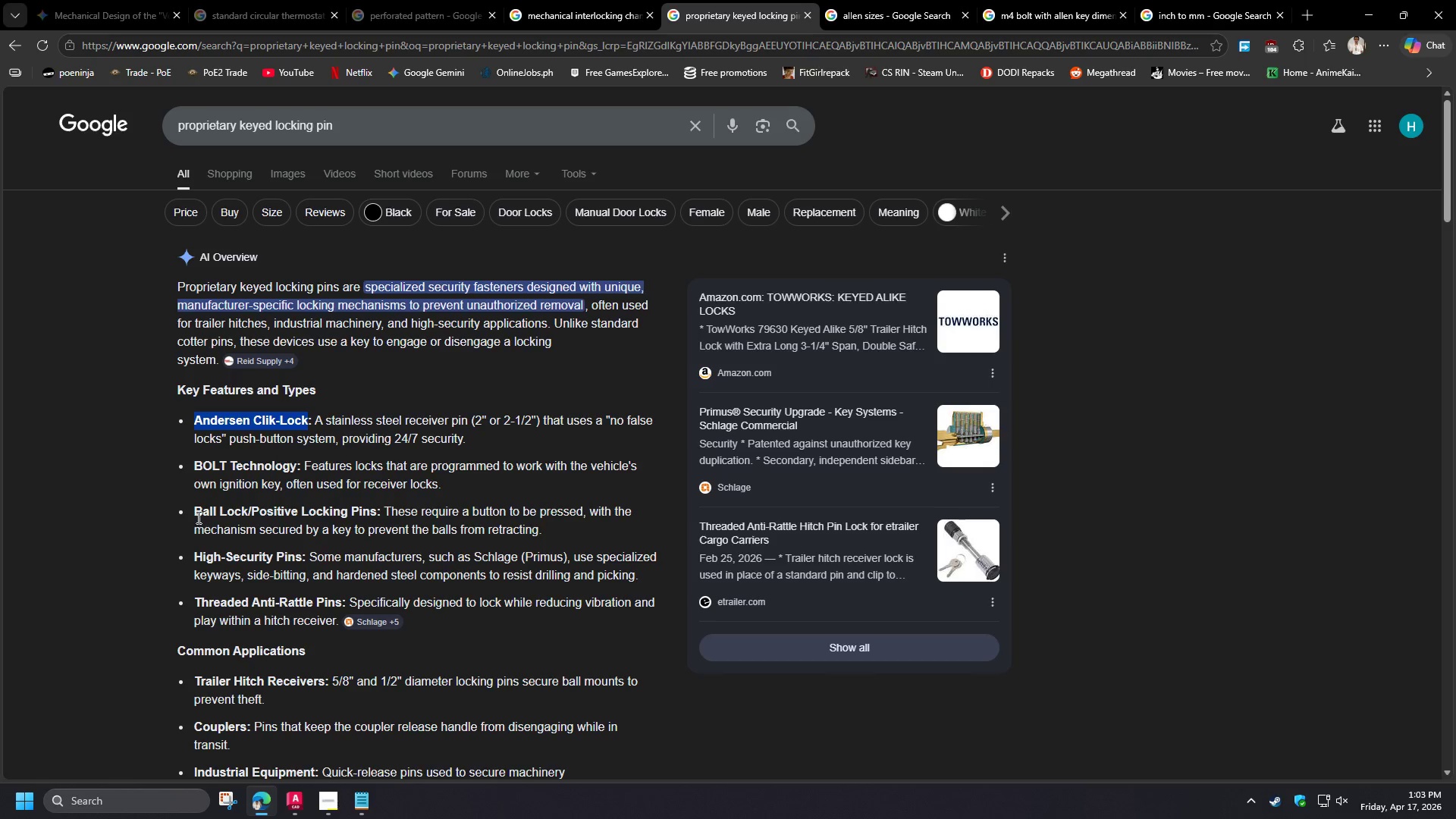 
left_click_drag(start_coordinate=[196, 513], to_coordinate=[377, 514])
 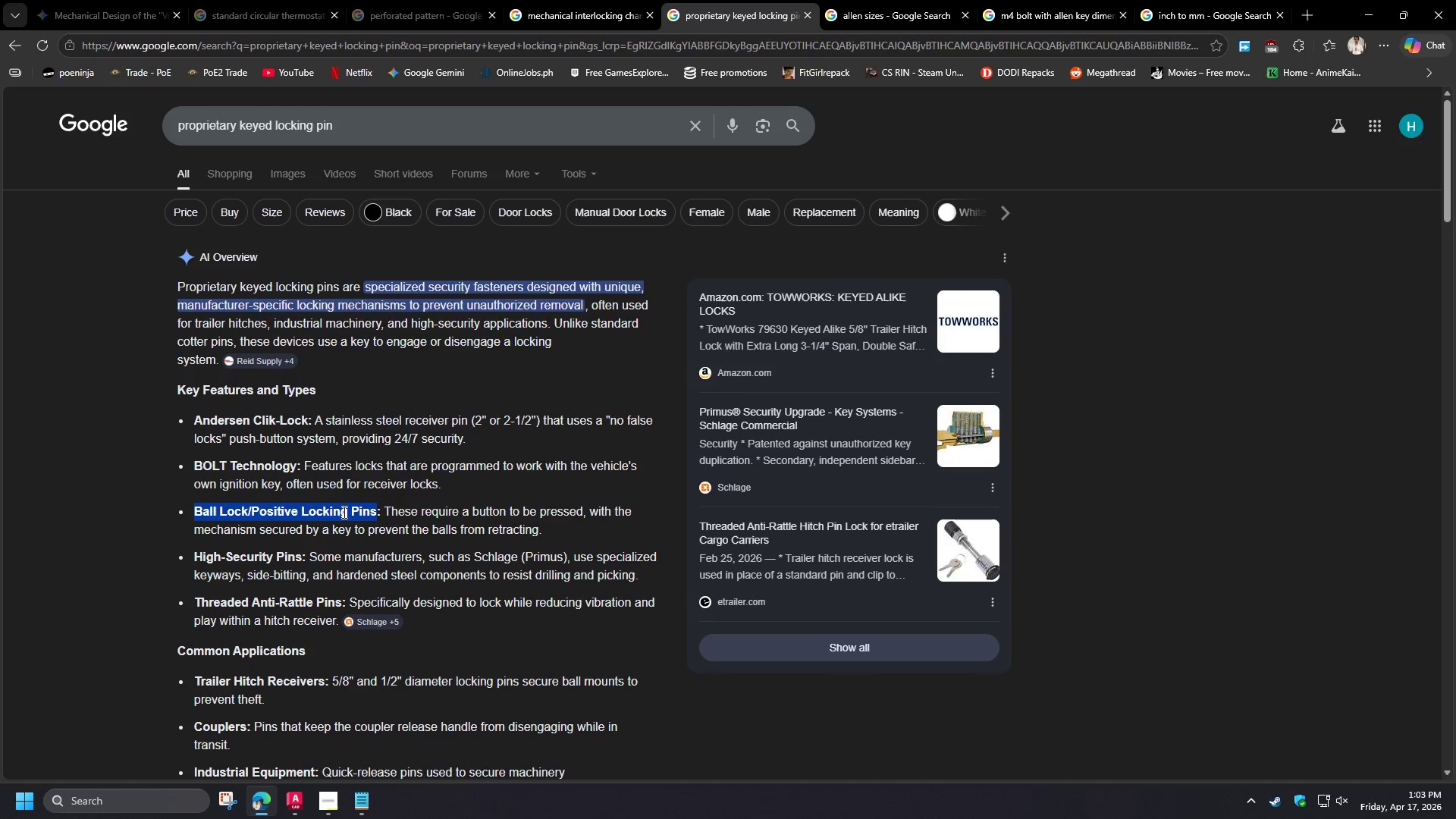 
right_click([343, 512])
 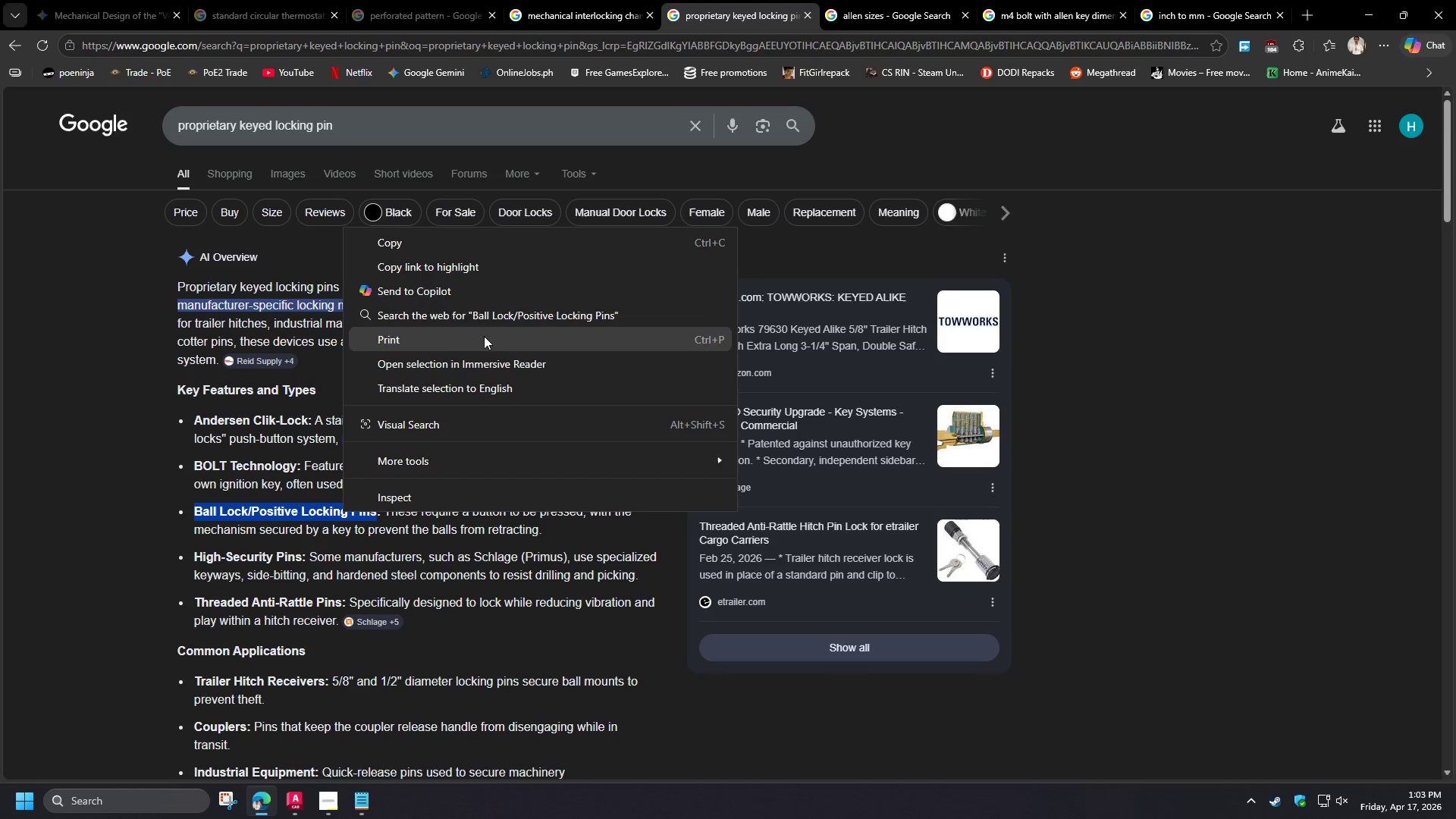 
left_click([493, 321])
 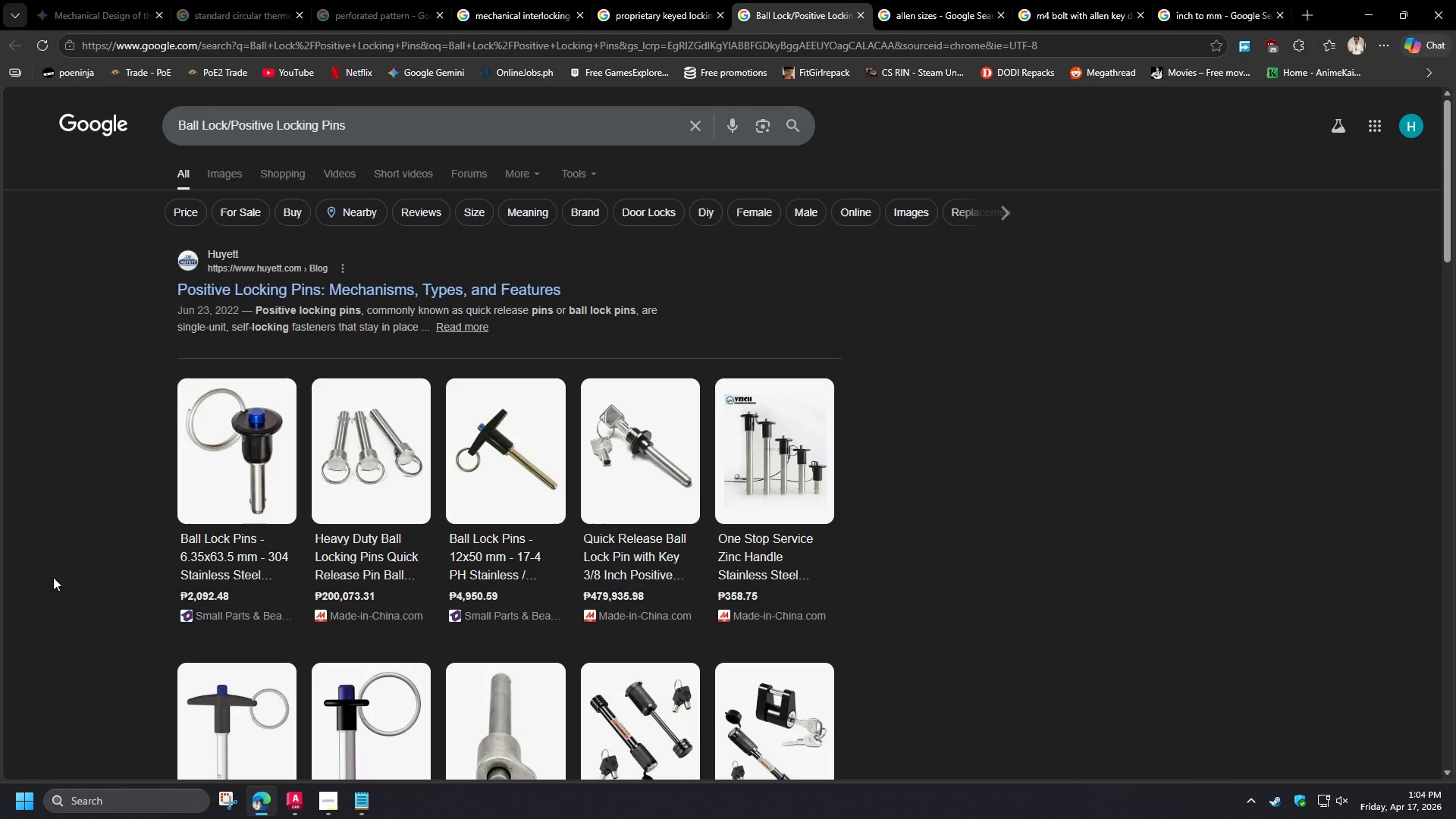 
wait(13.09)
 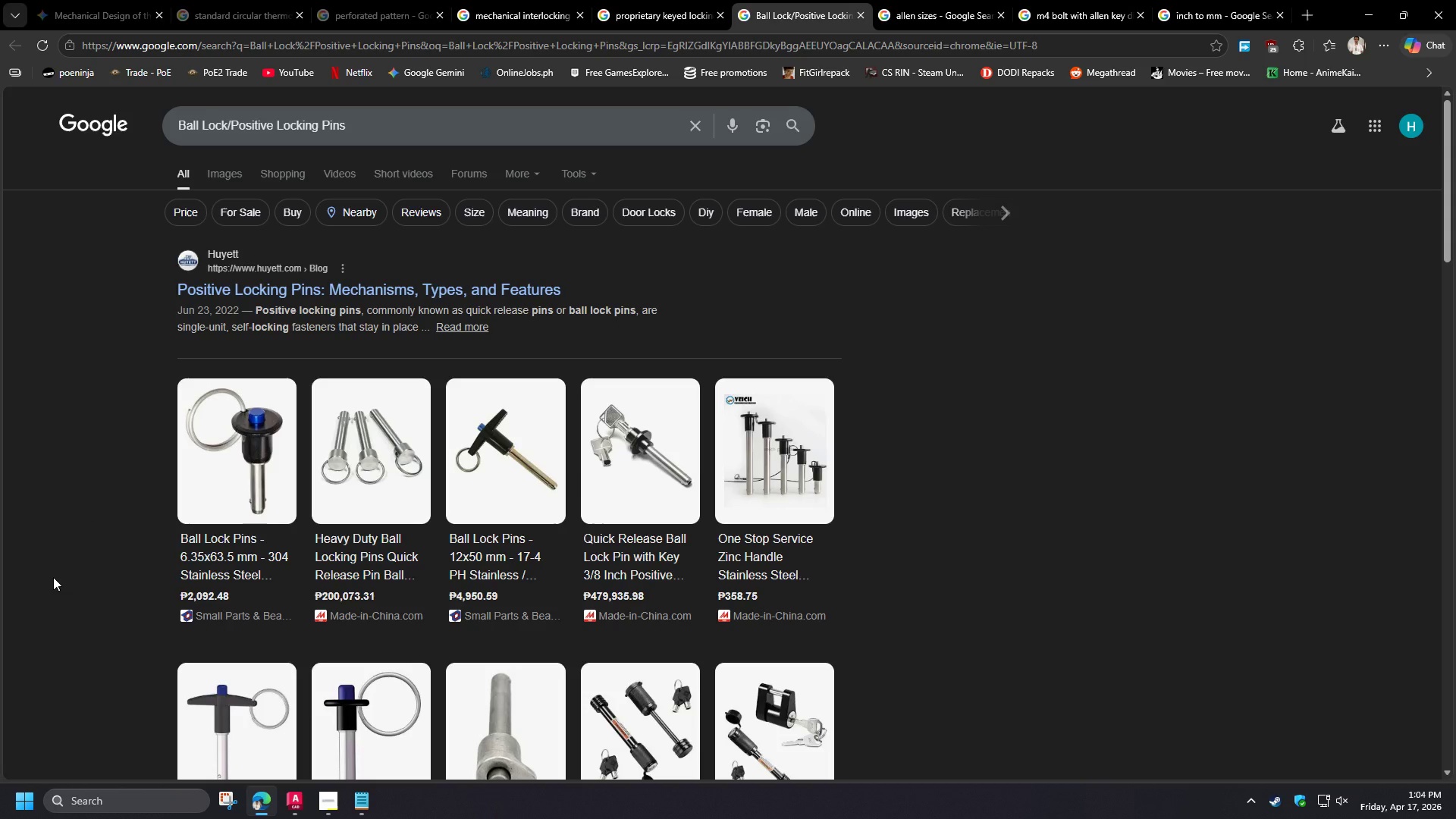 
left_click([258, 814])
 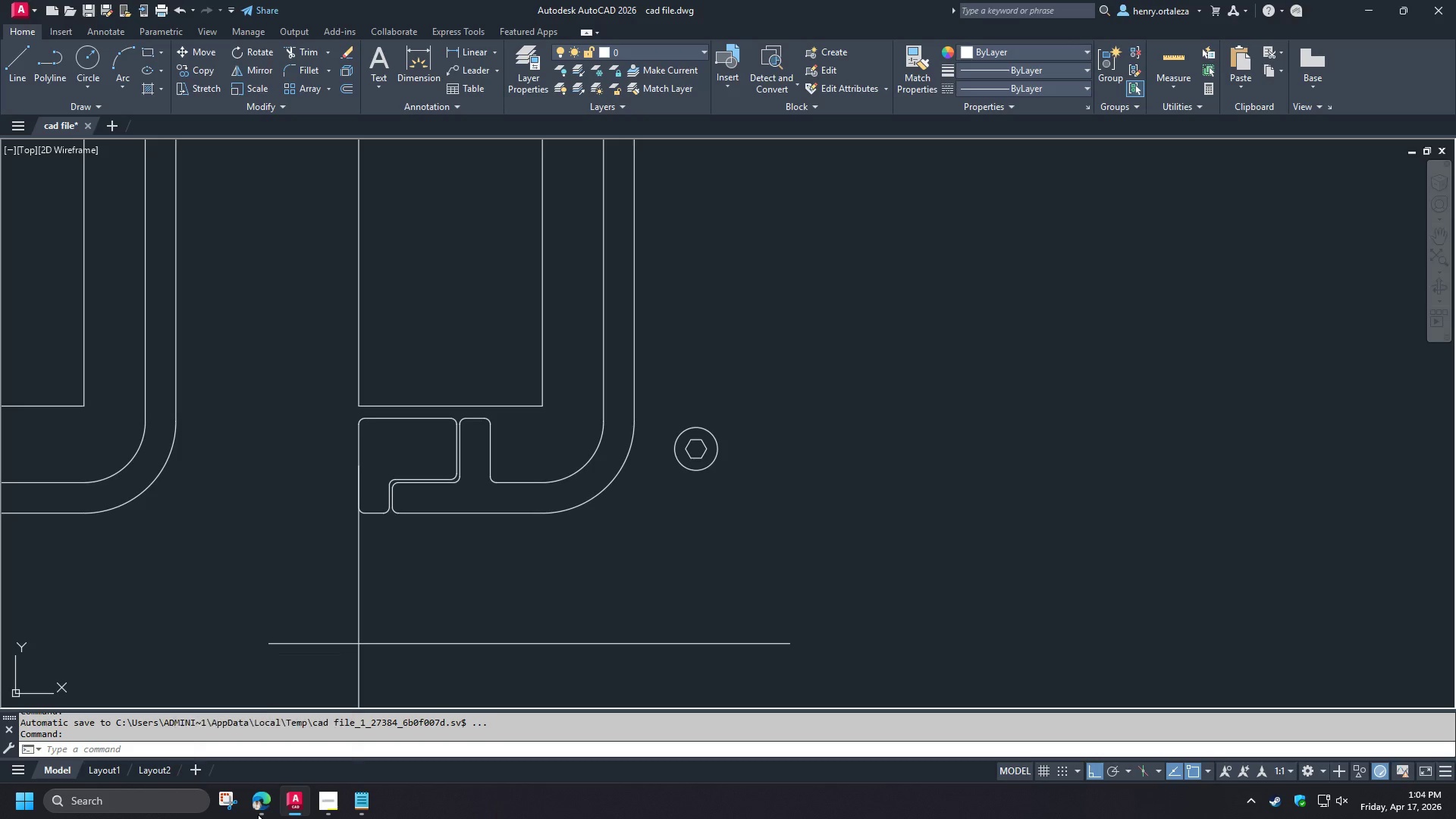 
left_click([258, 814])
 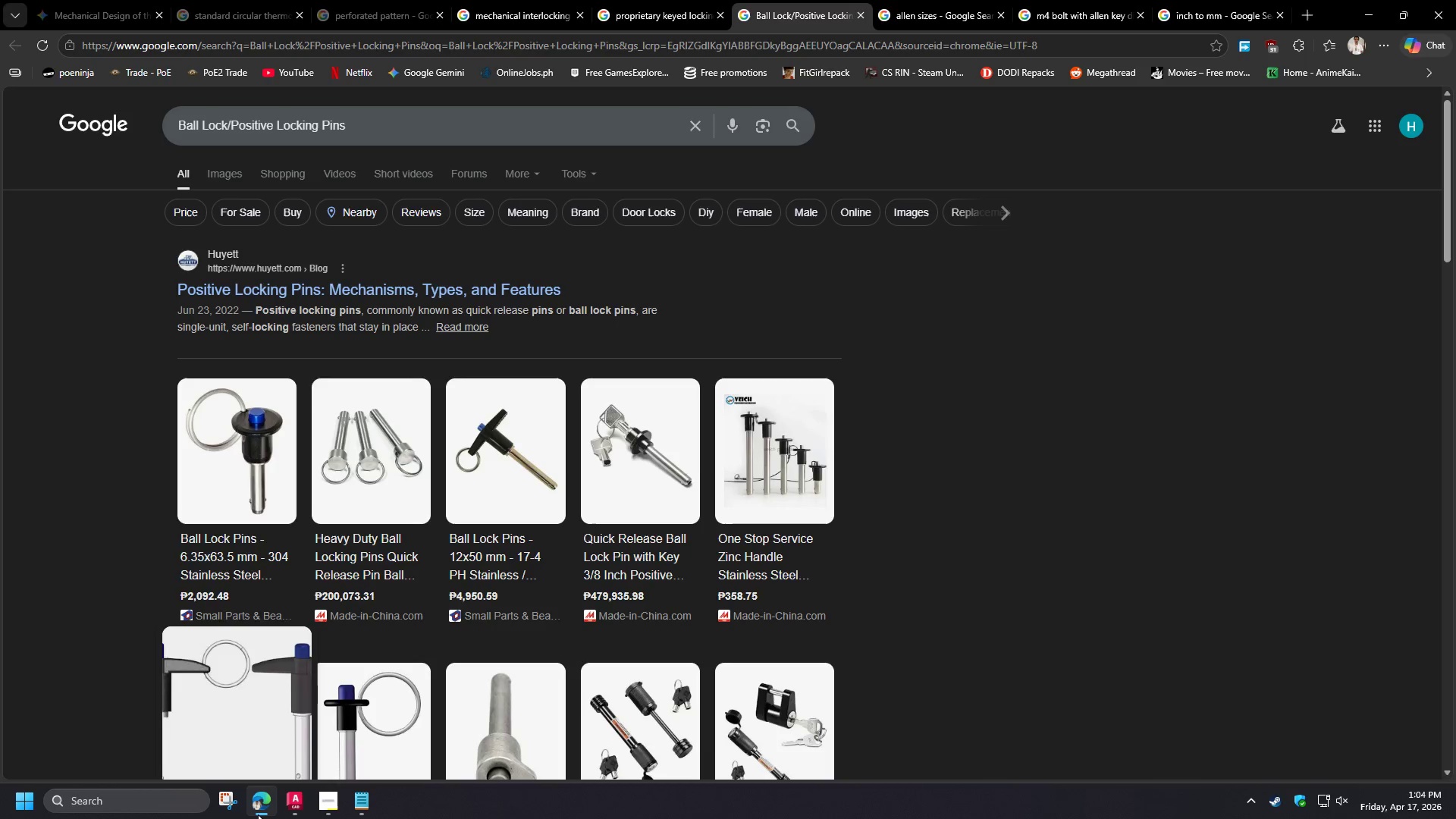 
wait(6.14)
 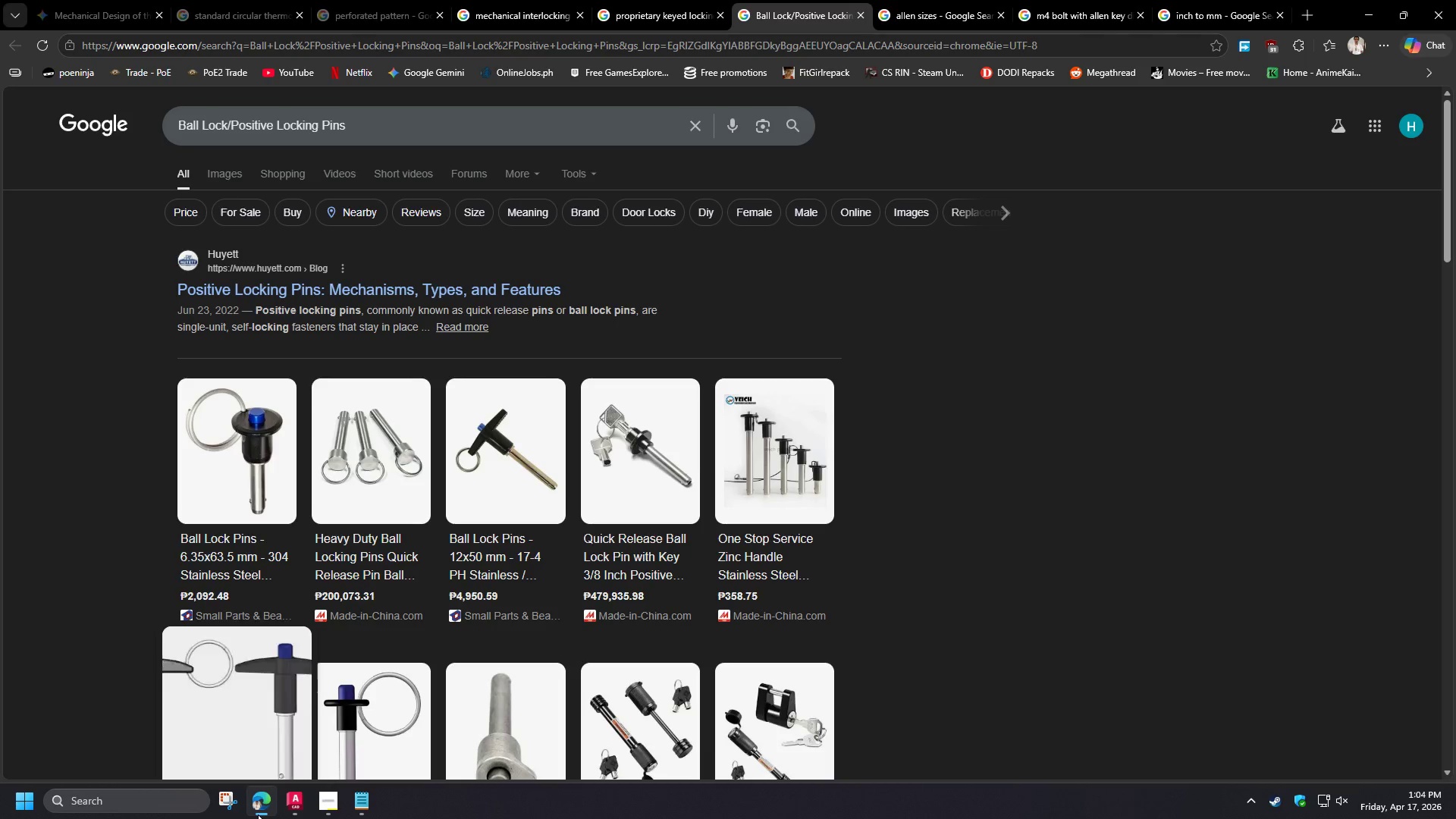 
left_click([259, 811])
 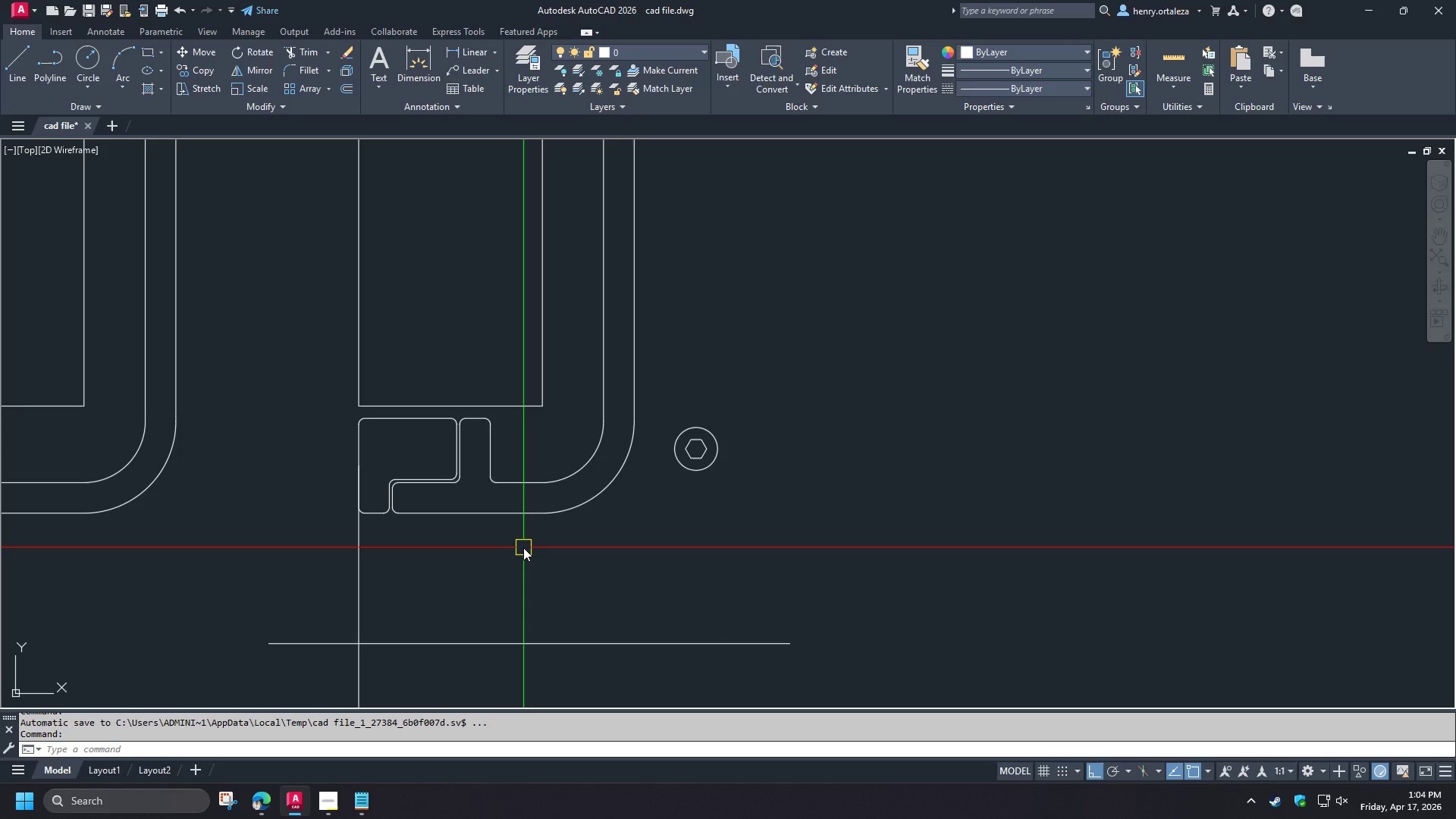 
wait(19.02)
 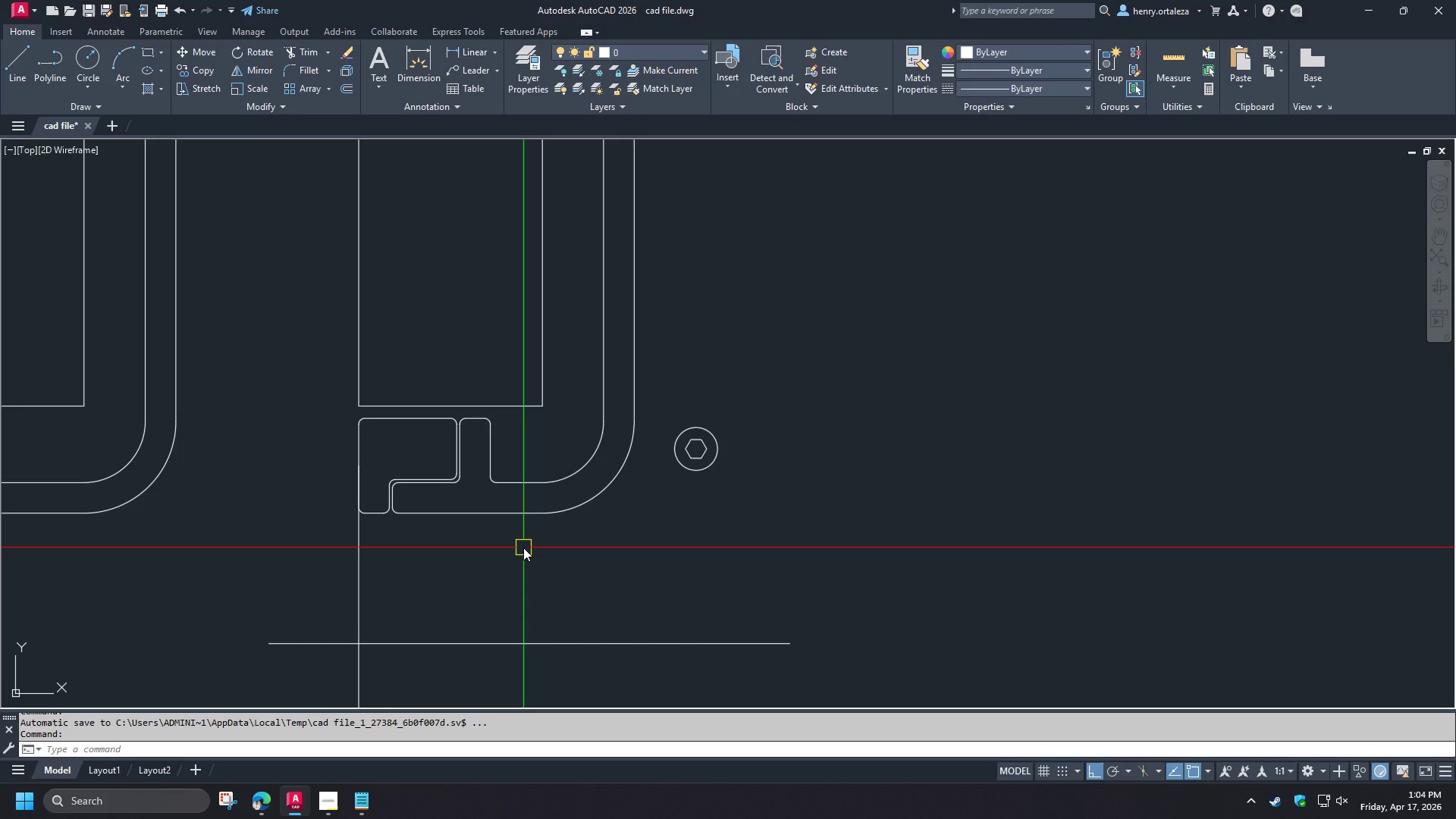 
scroll: coordinate [523, 548], scroll_direction: down, amount: 2.0
 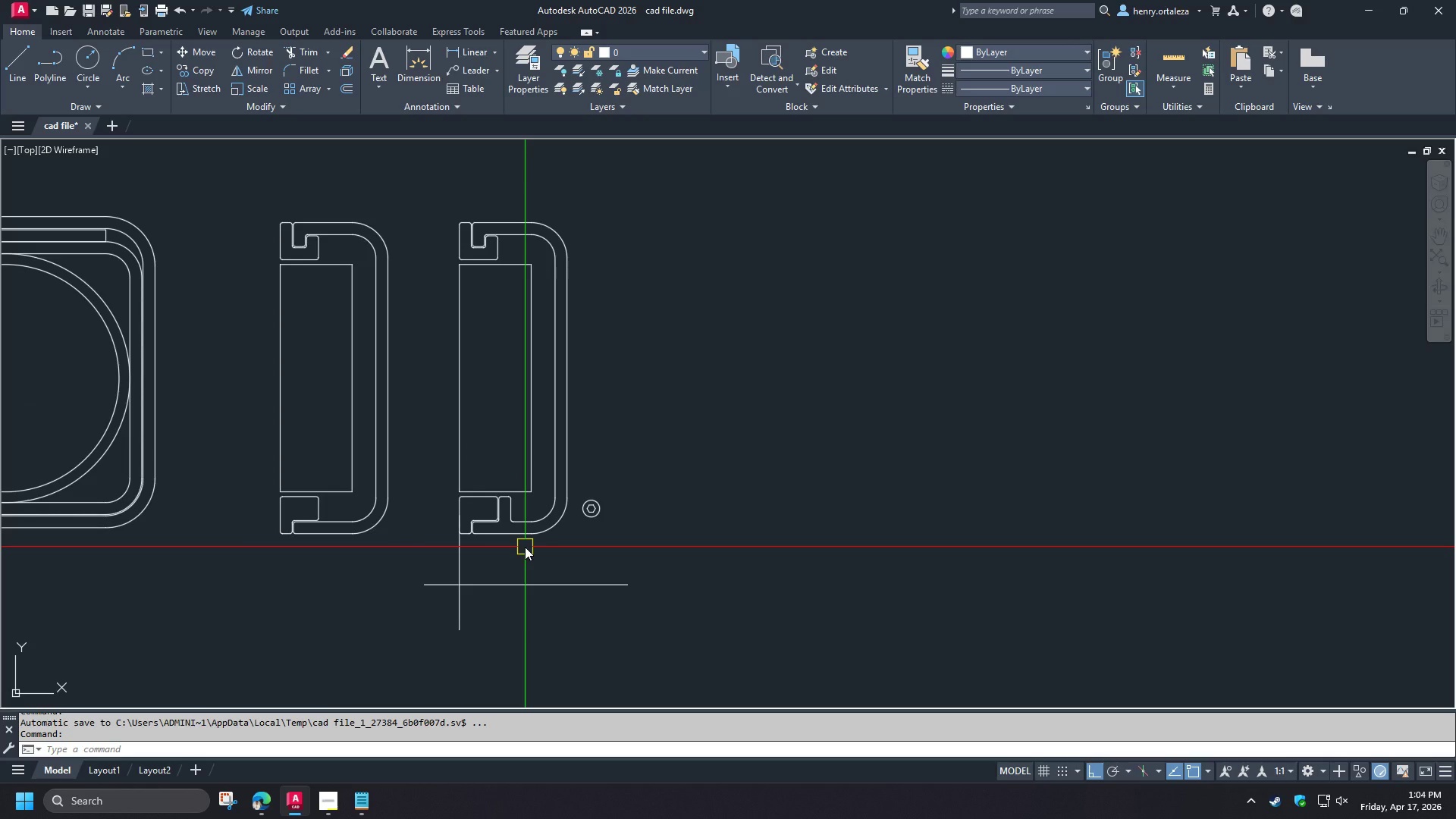 
scroll: coordinate [431, 471], scroll_direction: up, amount: 4.0
 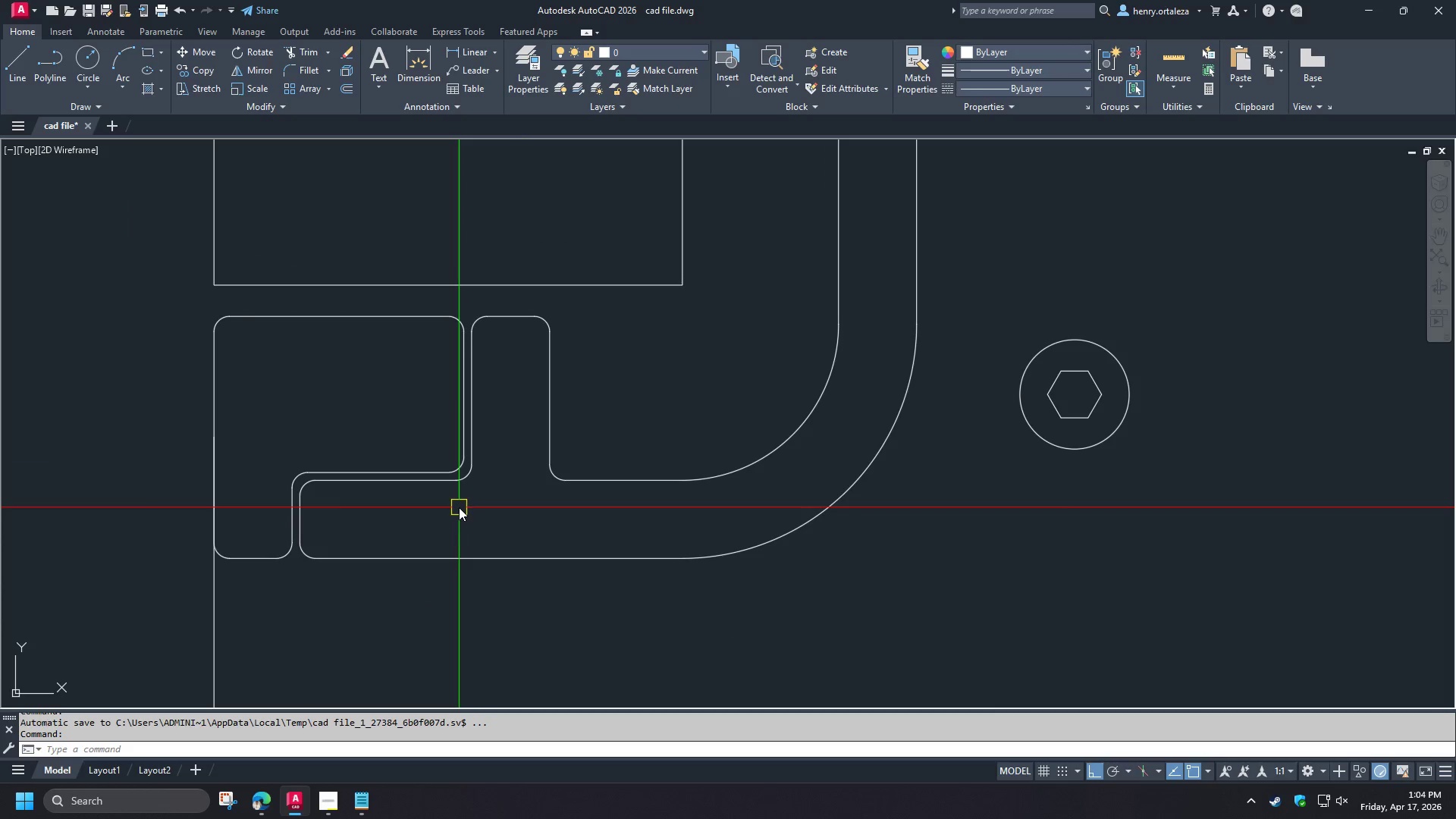 
wait(12.74)
 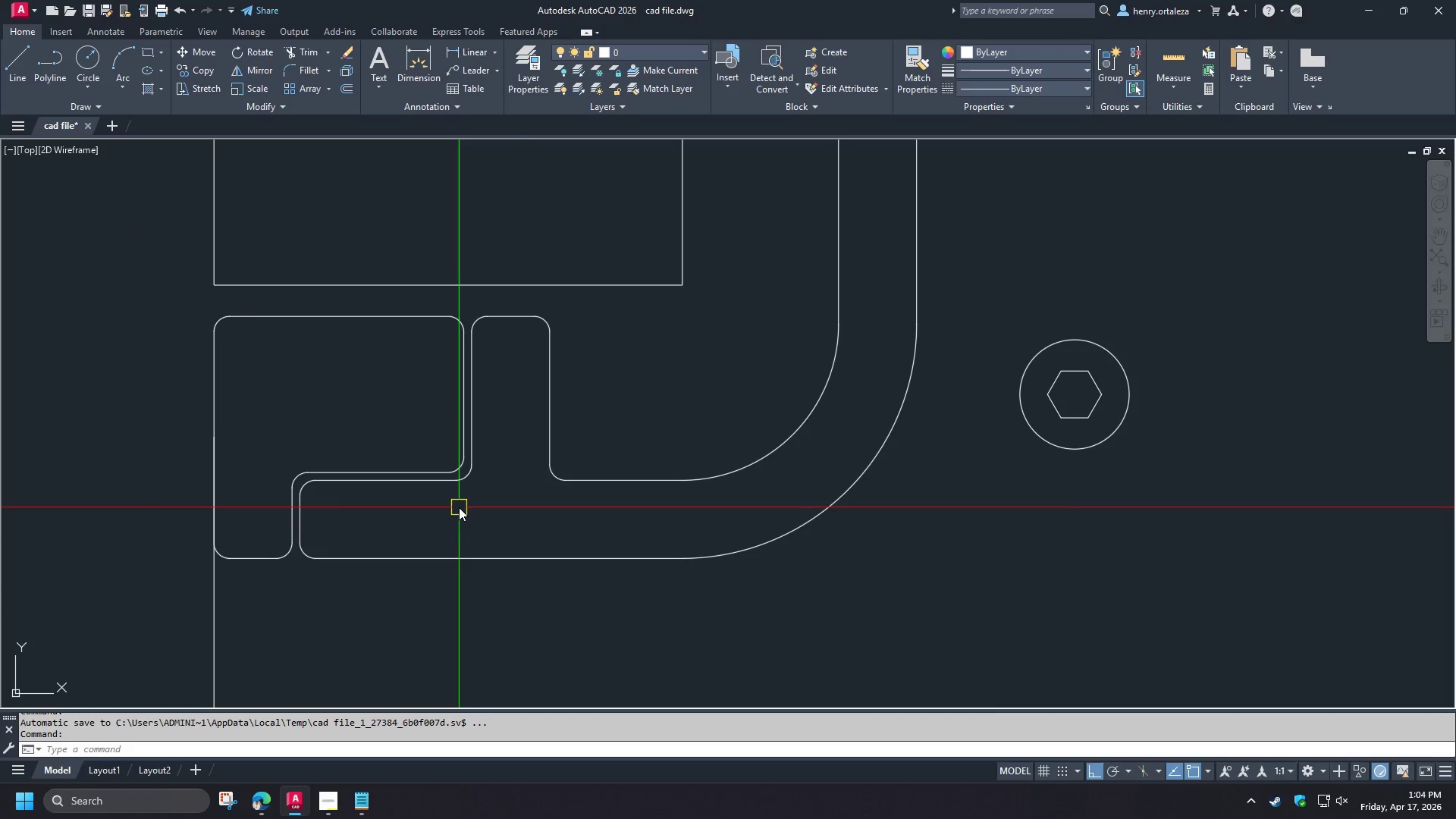 
scroll: coordinate [544, 509], scroll_direction: down, amount: 3.0
 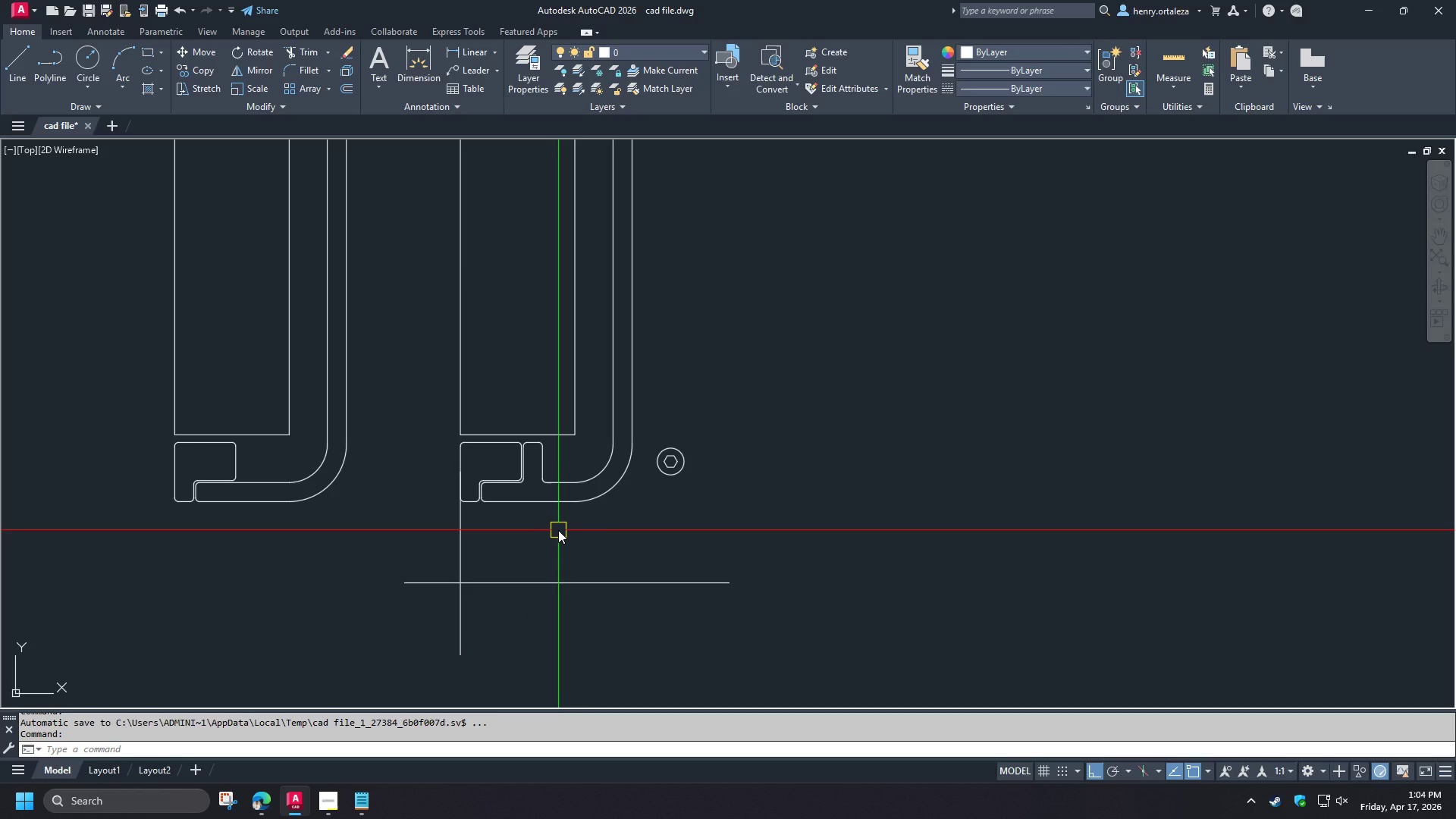 
wait(5.56)
 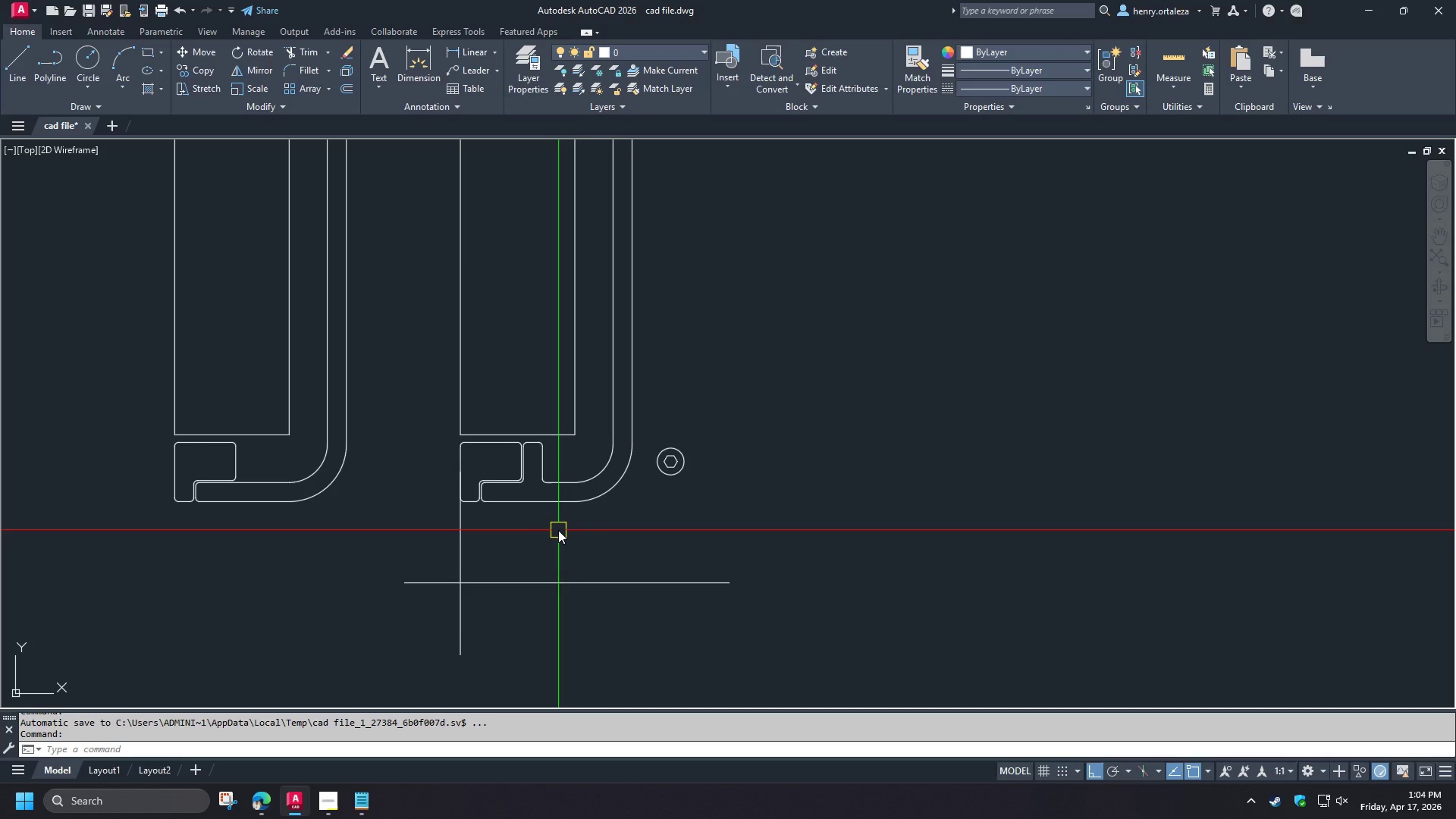 
scroll: coordinate [544, 466], scroll_direction: up, amount: 2.0
 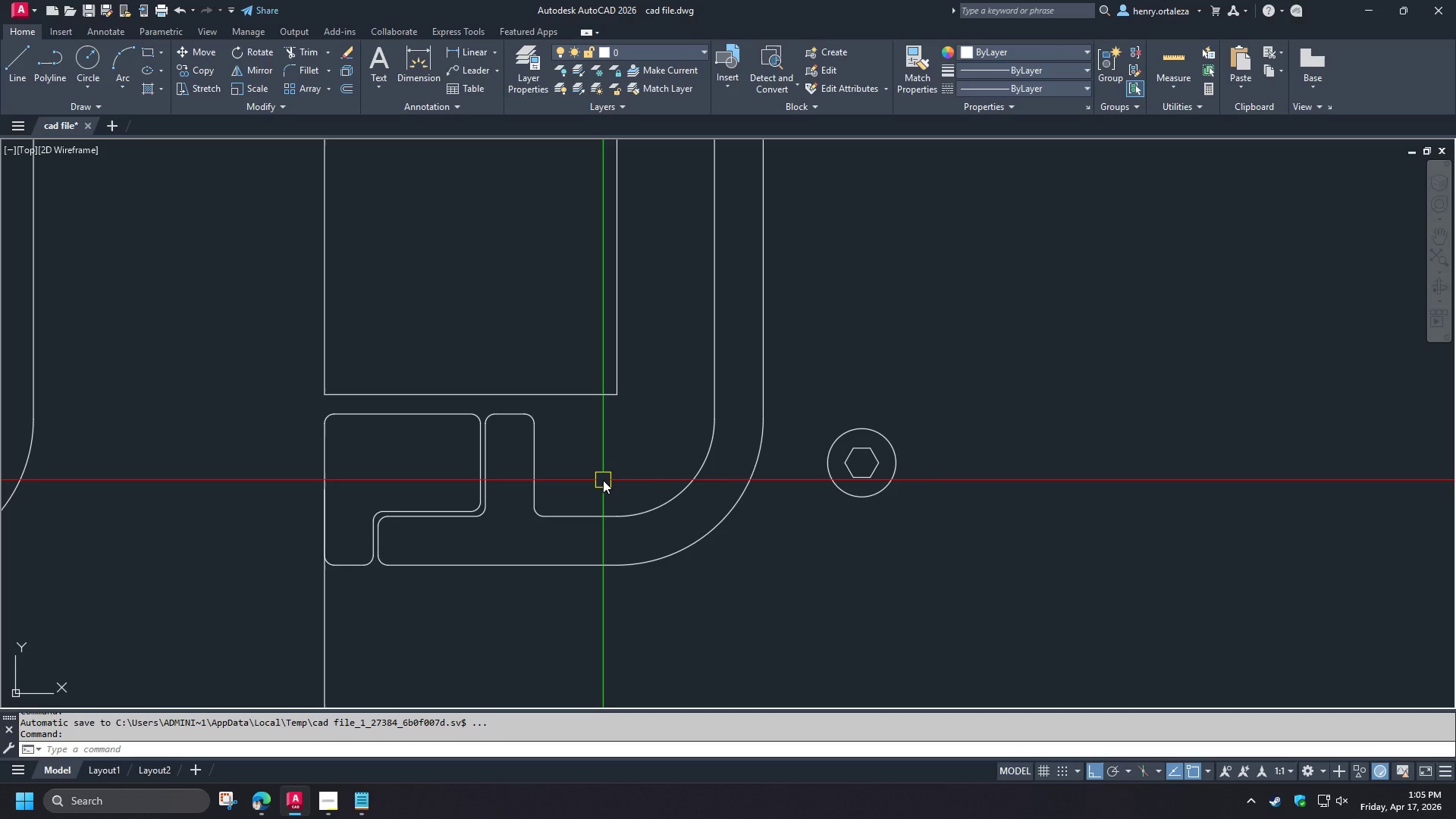 
wait(26.07)
 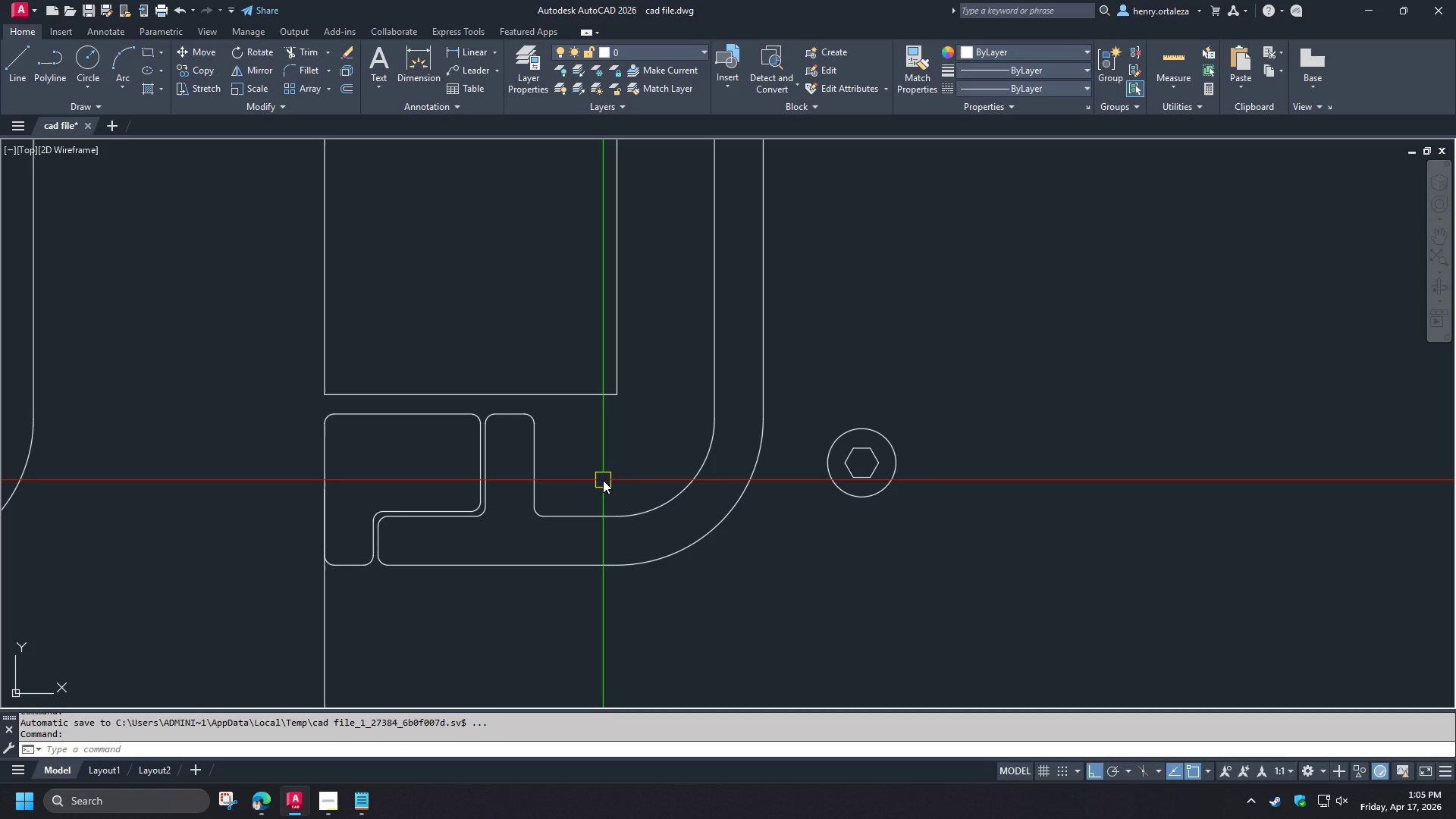 
scroll: coordinate [531, 486], scroll_direction: up, amount: 1.0
 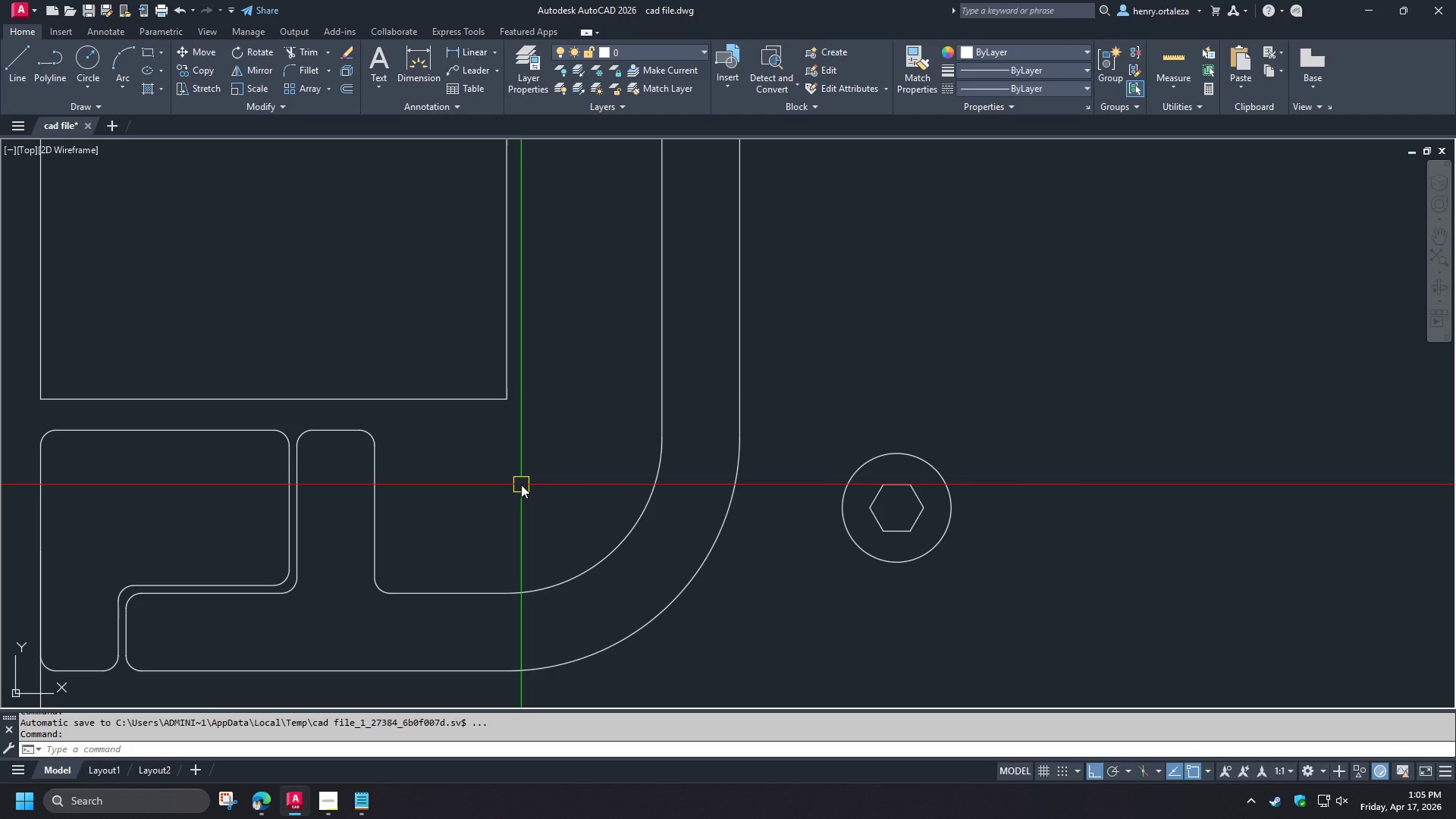 
key(L)
 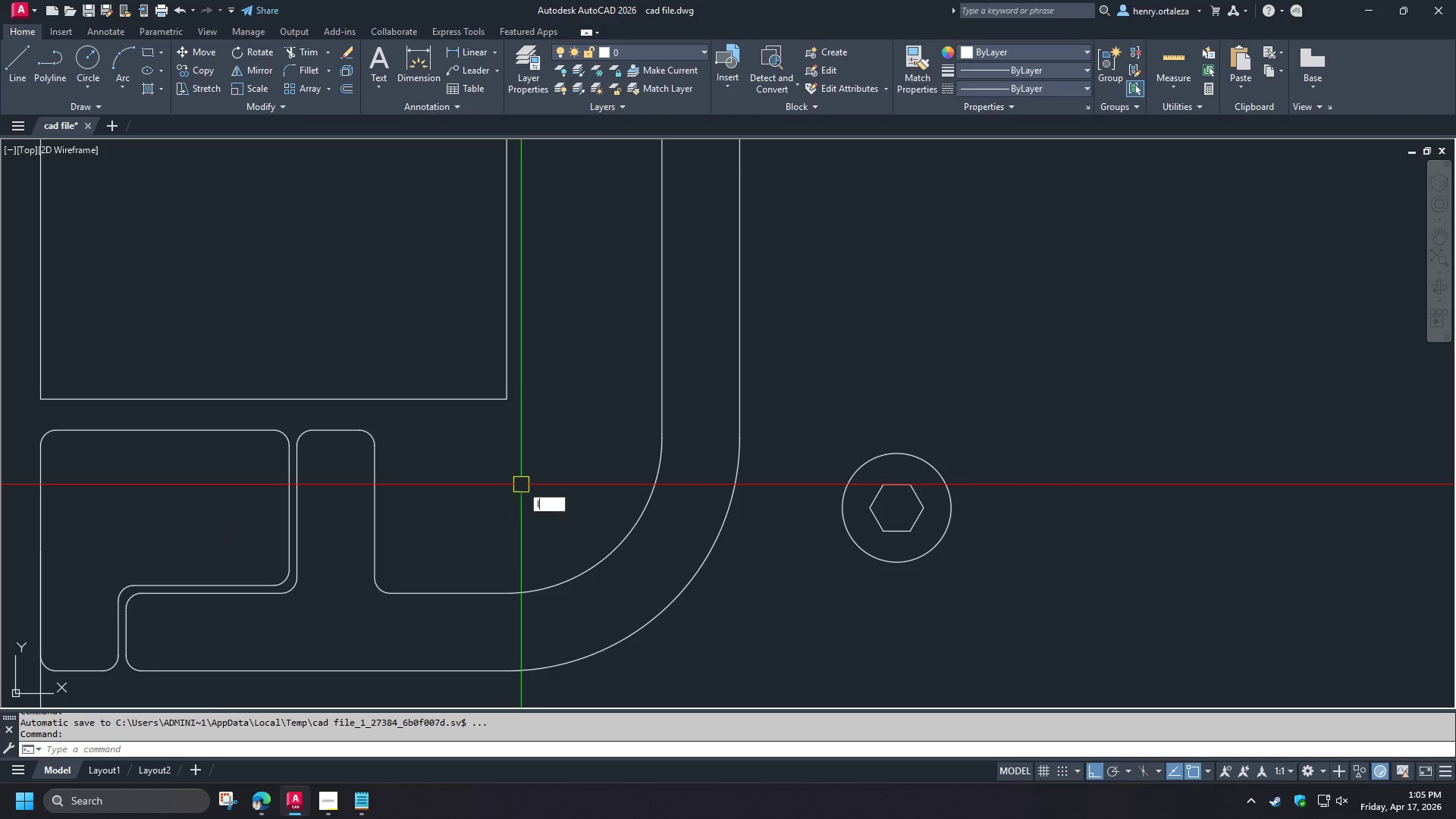 
key(Space)
 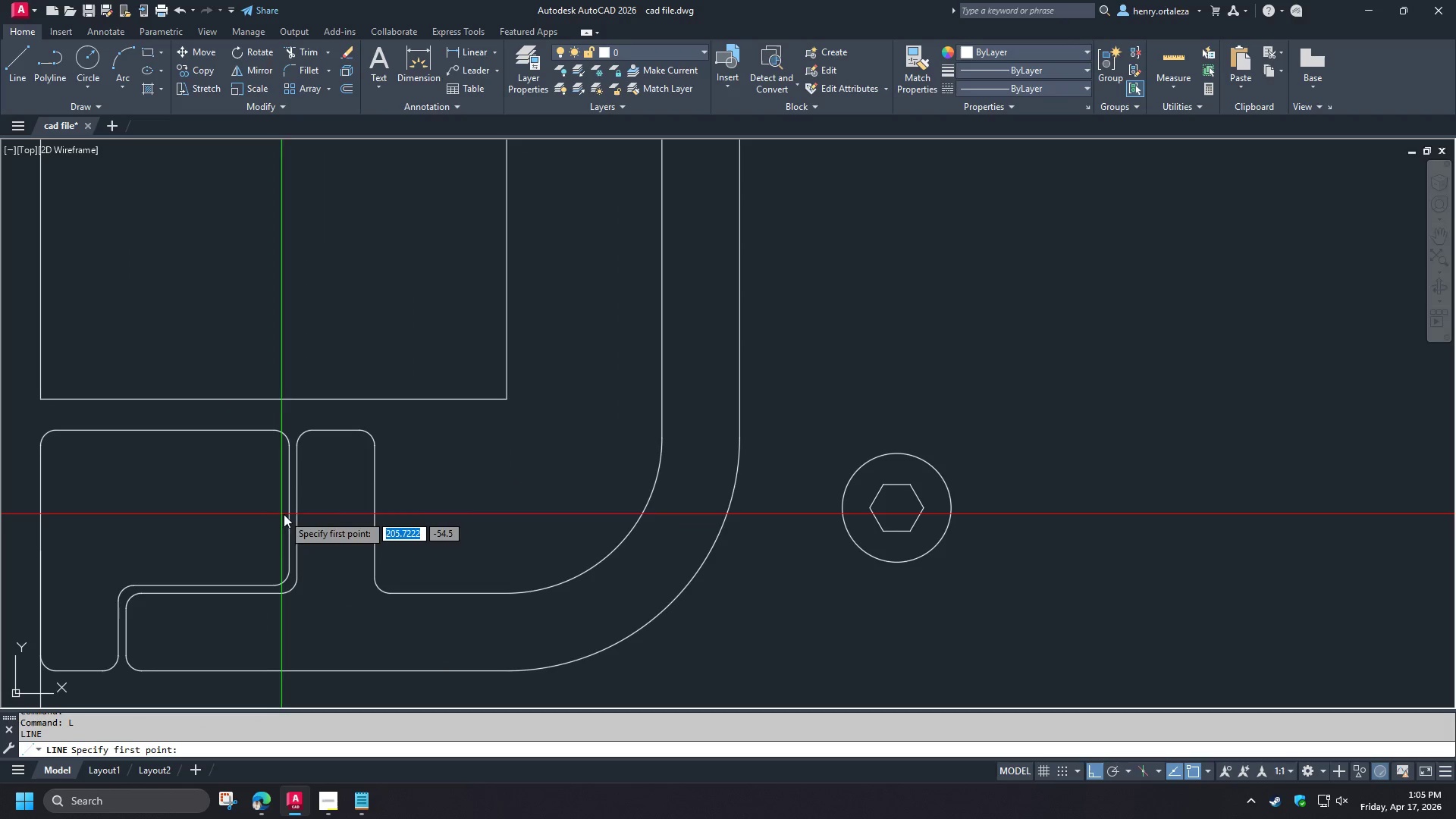 
left_click([290, 513])
 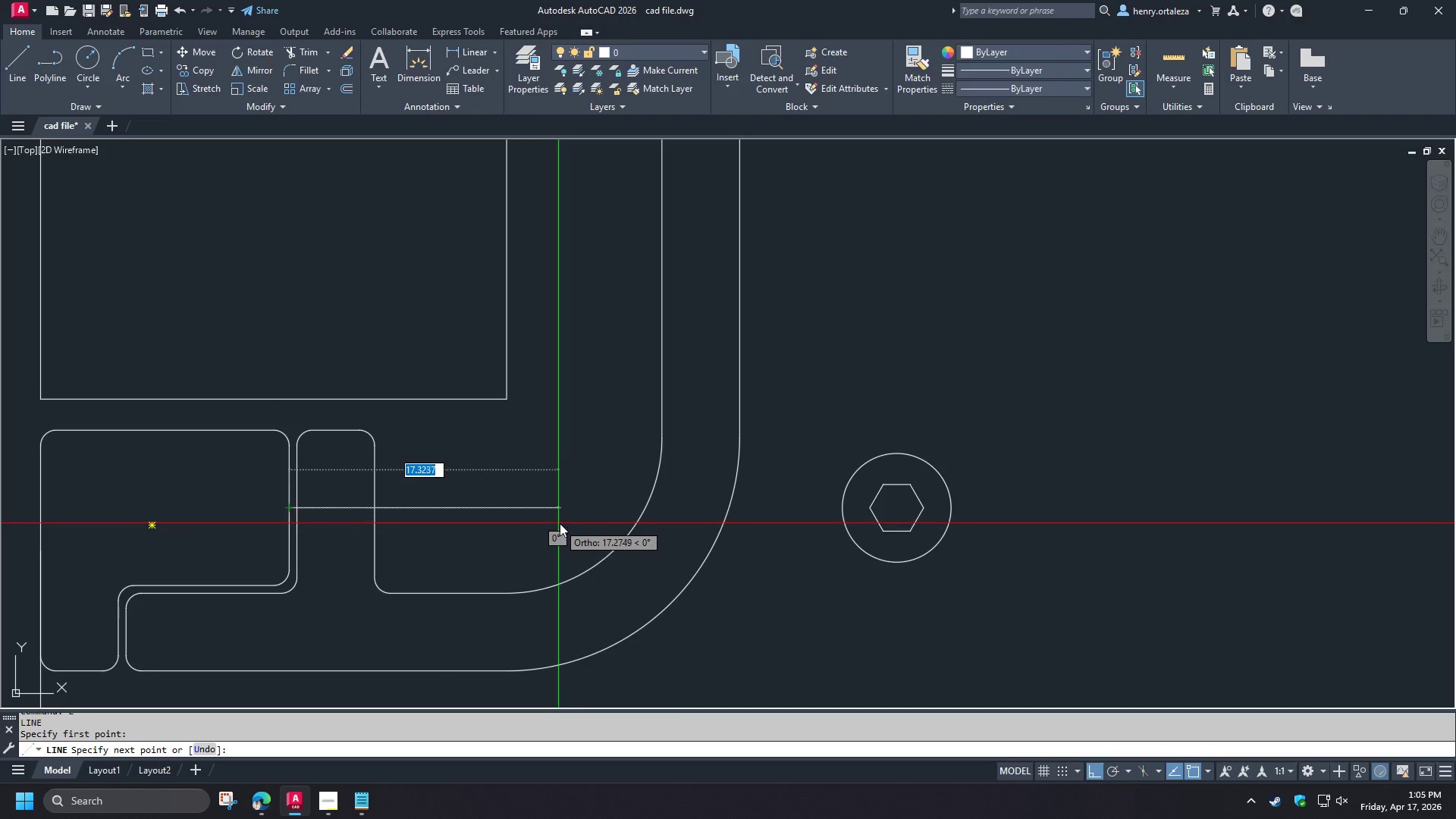 
left_click([561, 523])
 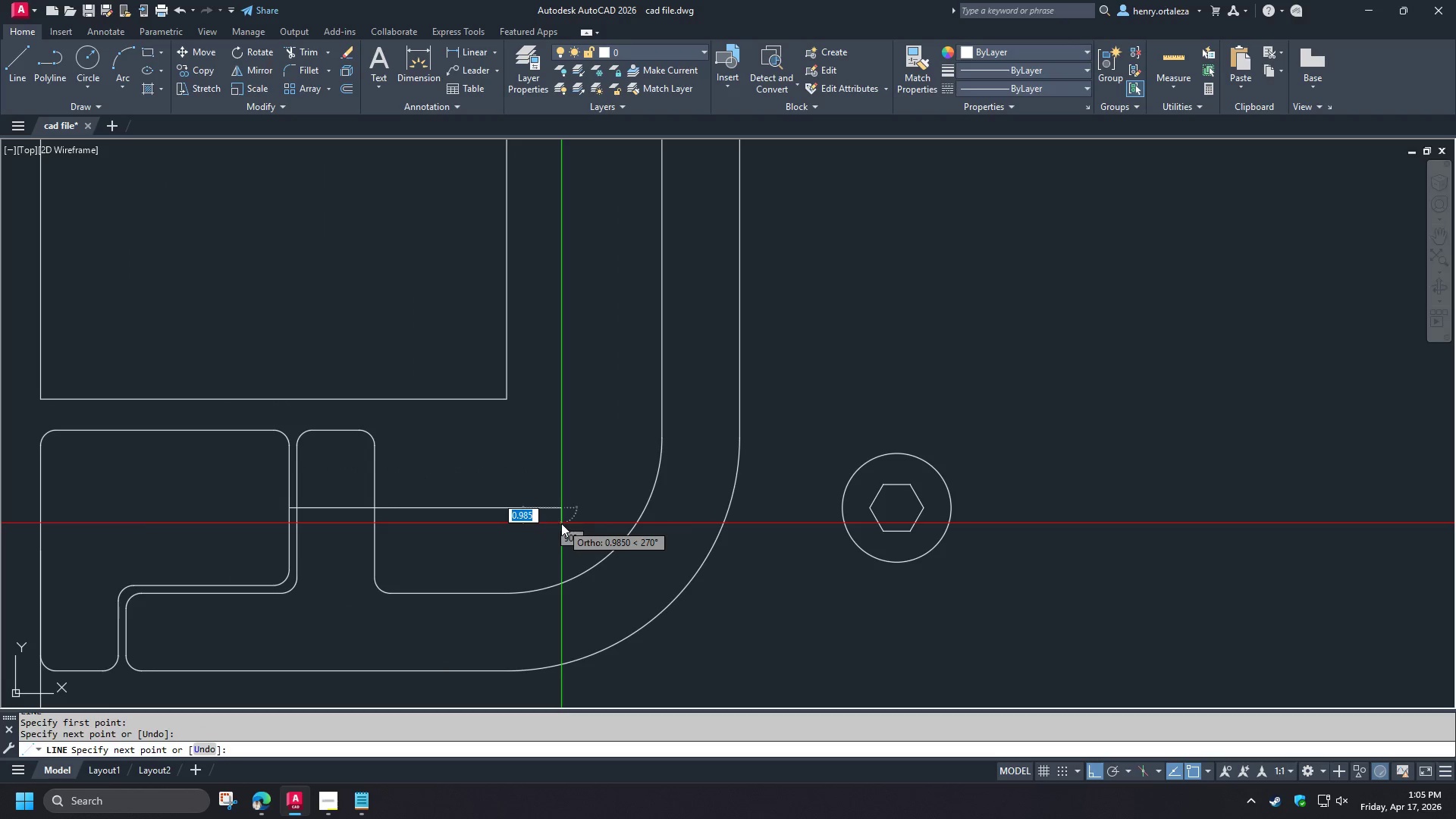 
key(Space)
 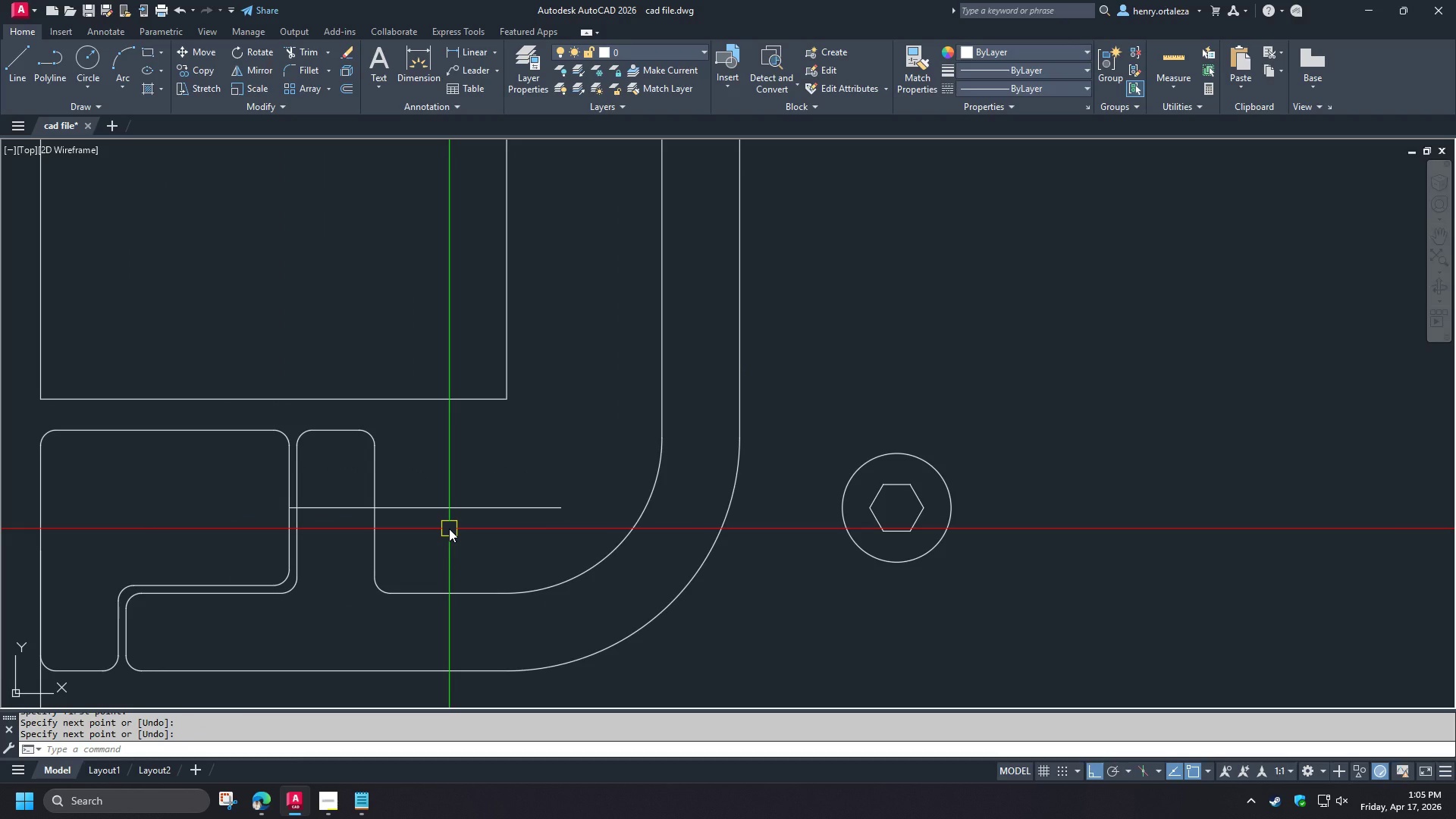 
key(O)
 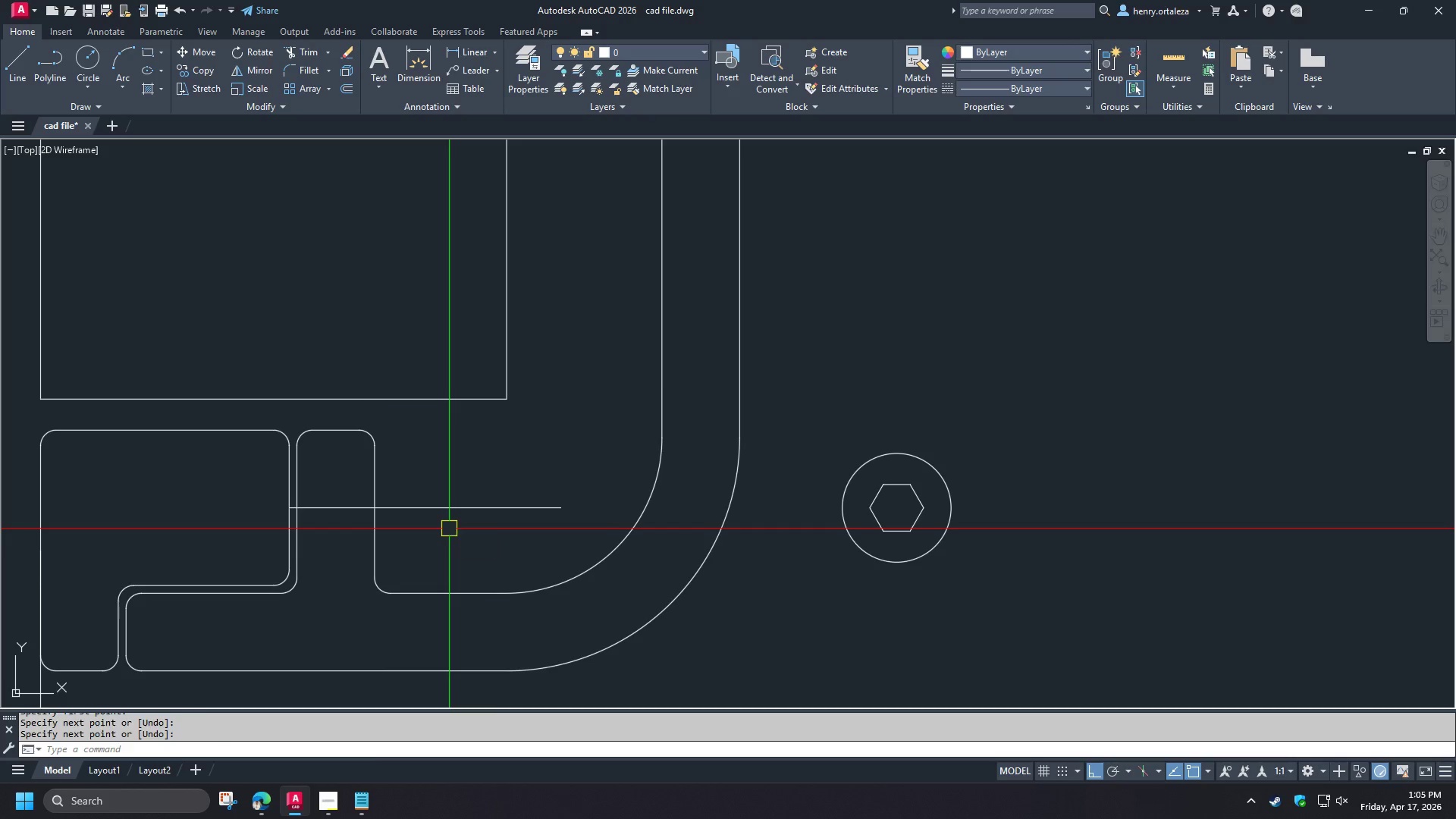 
key(Space)
 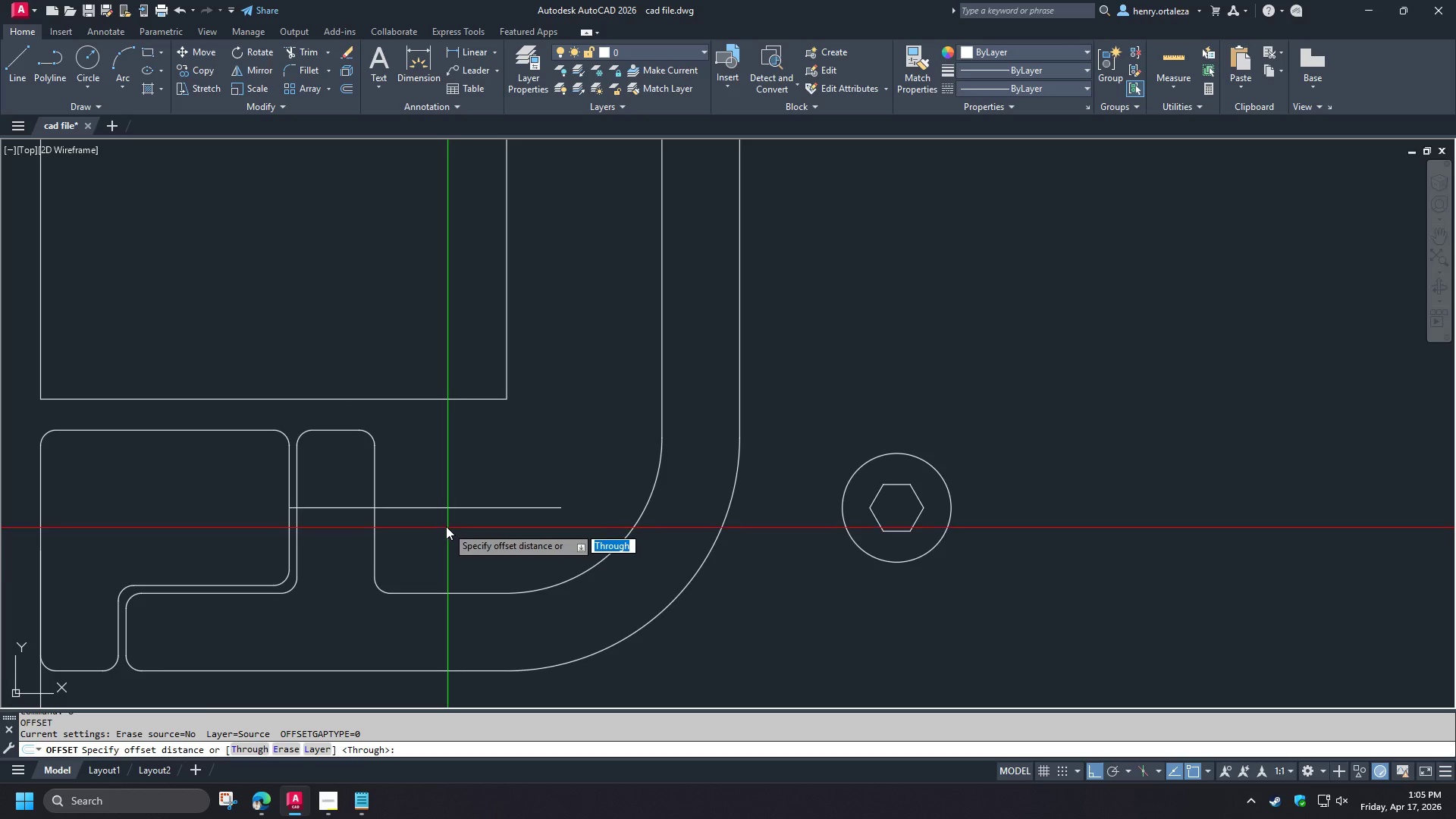 
key(2)
 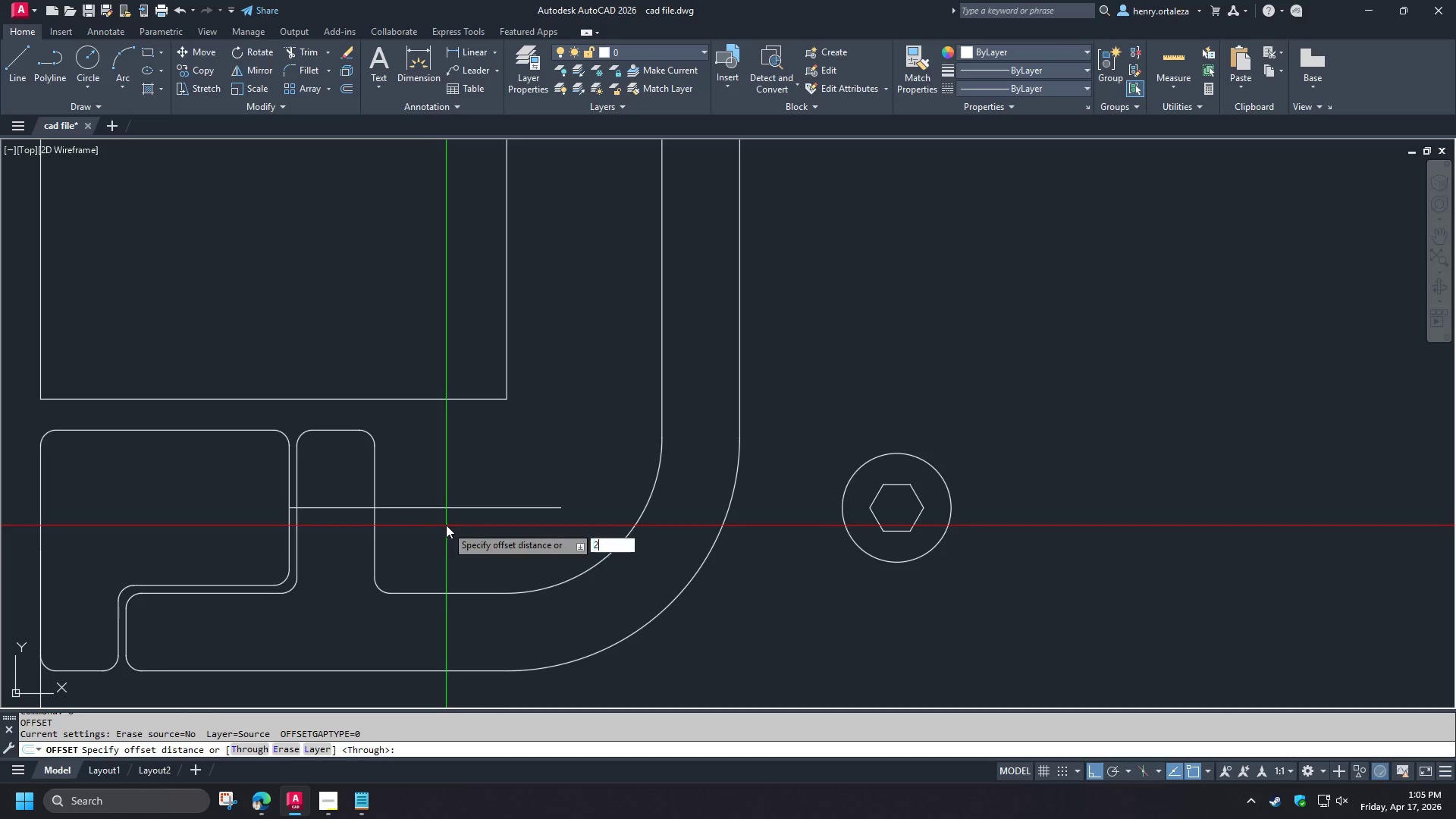 
key(Space)
 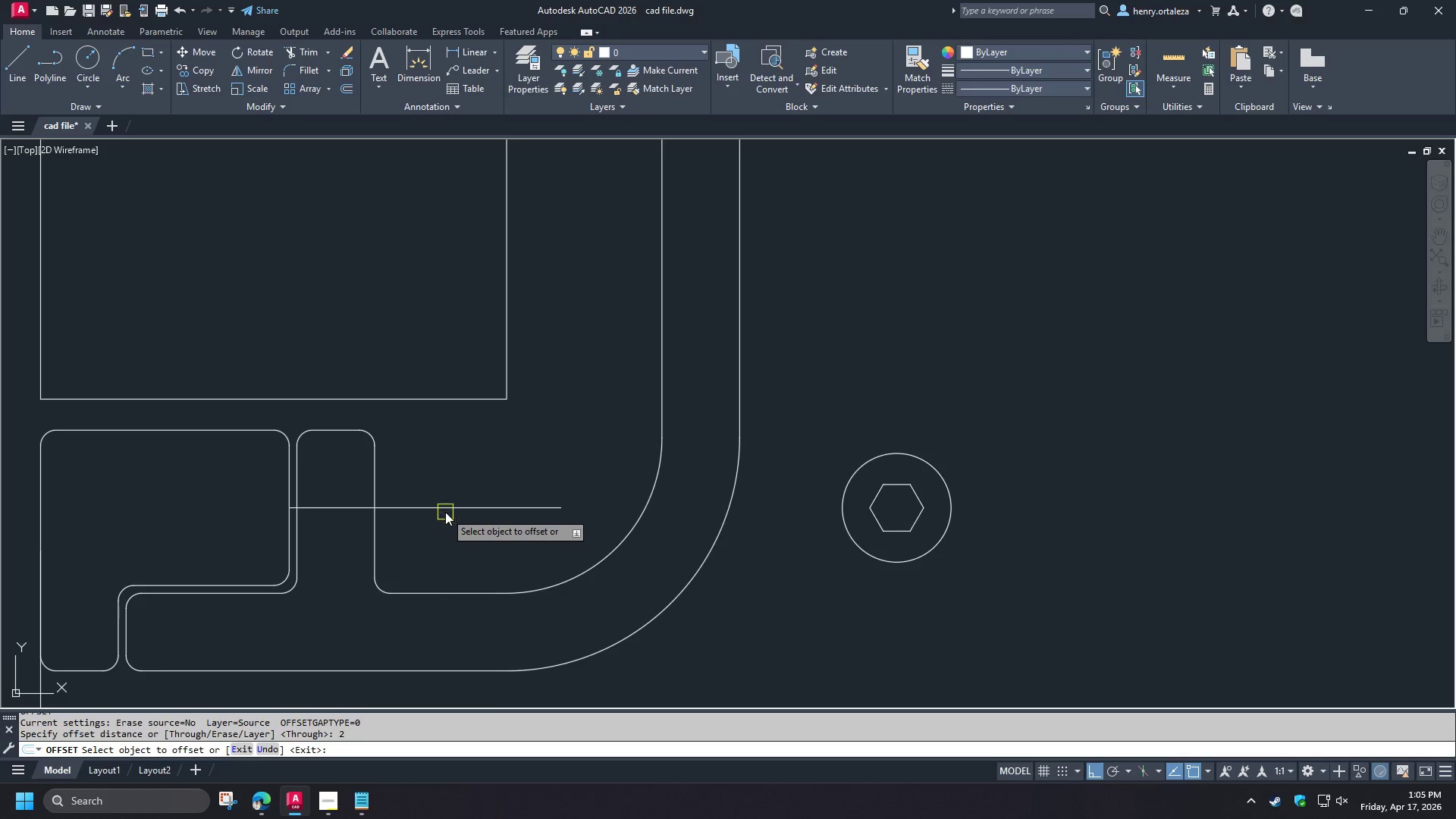 
left_click([445, 512])
 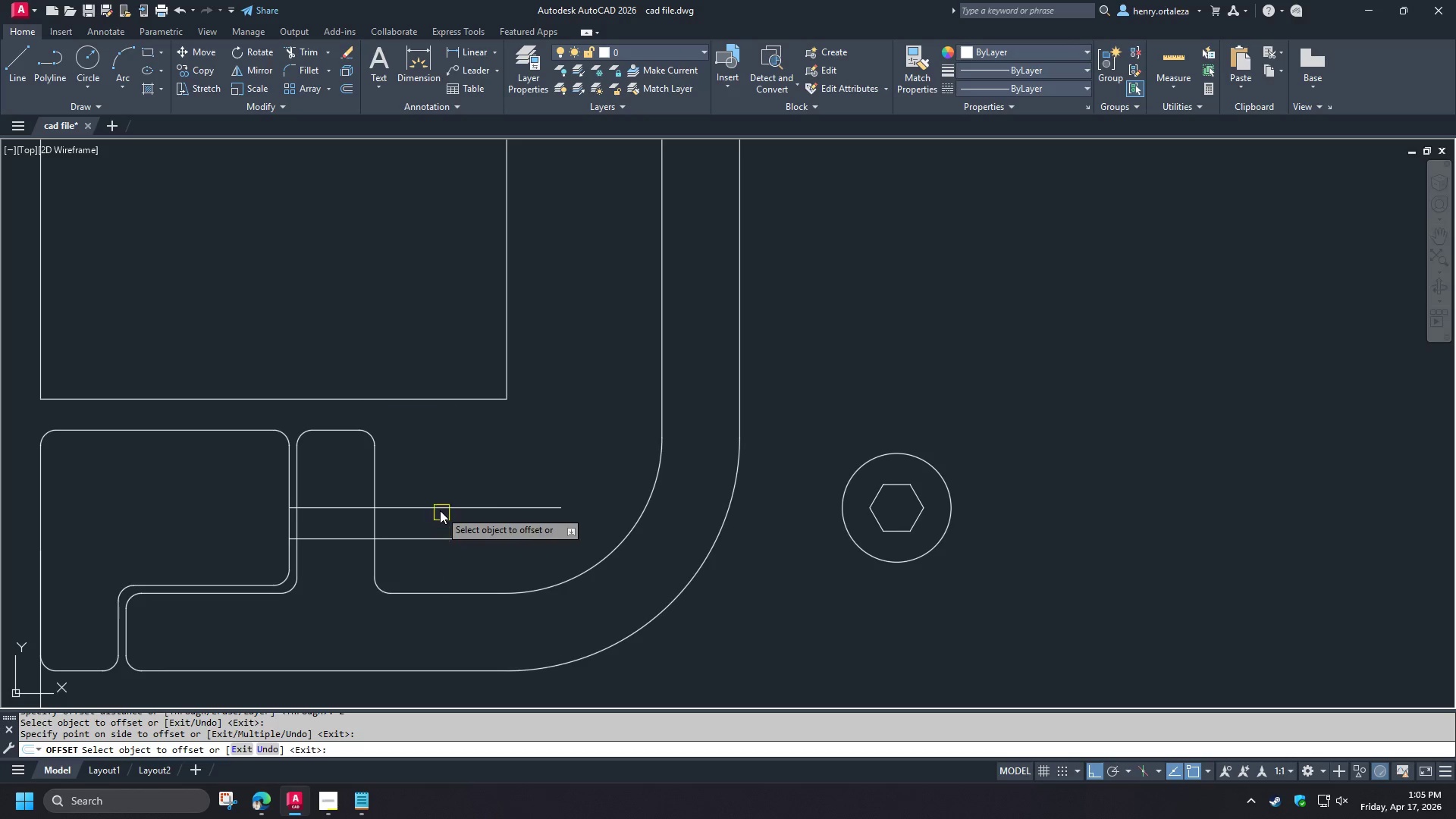 
left_click_drag(start_coordinate=[439, 509], to_coordinate=[439, 501])
 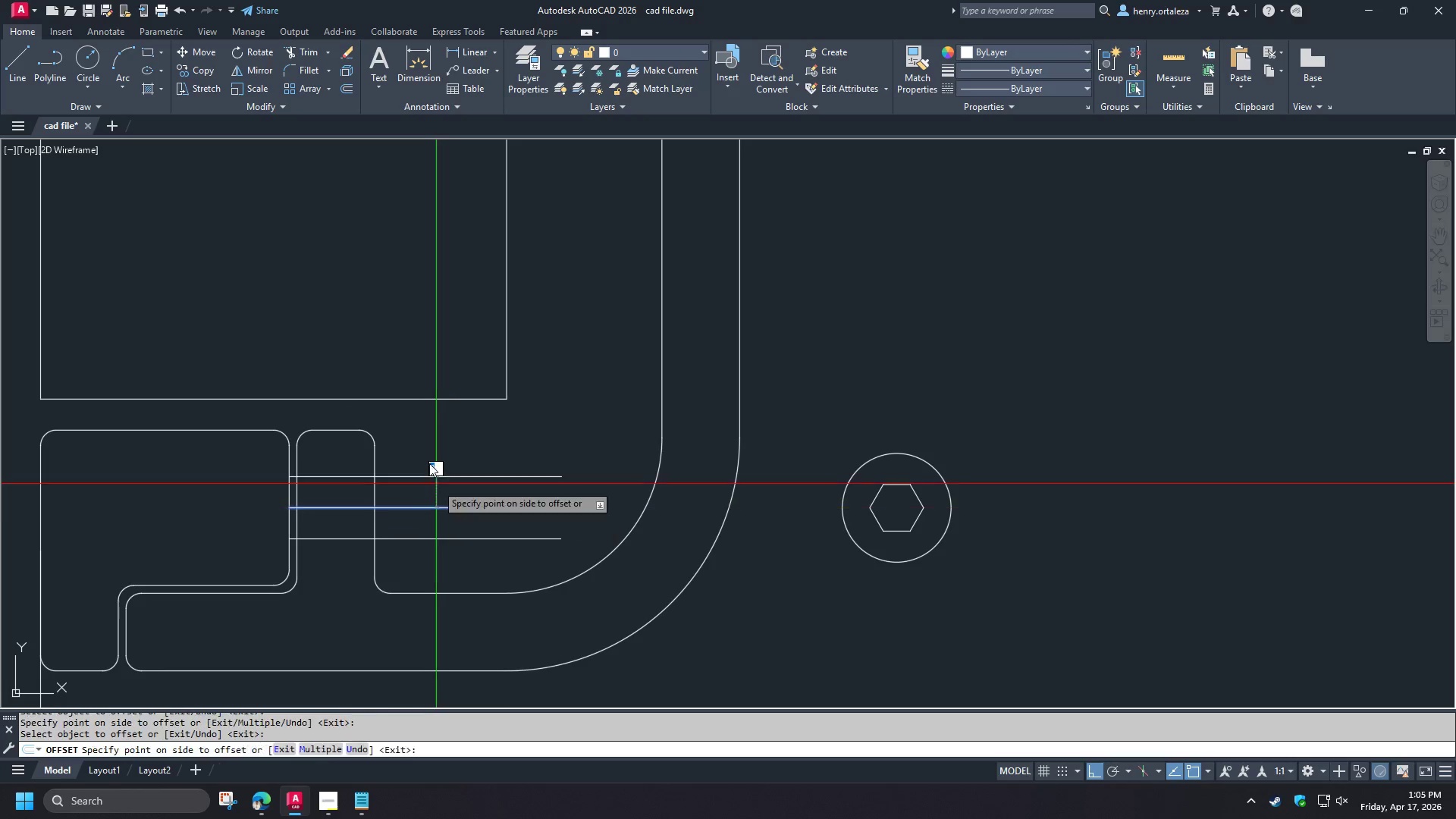 
double_click([429, 463])
 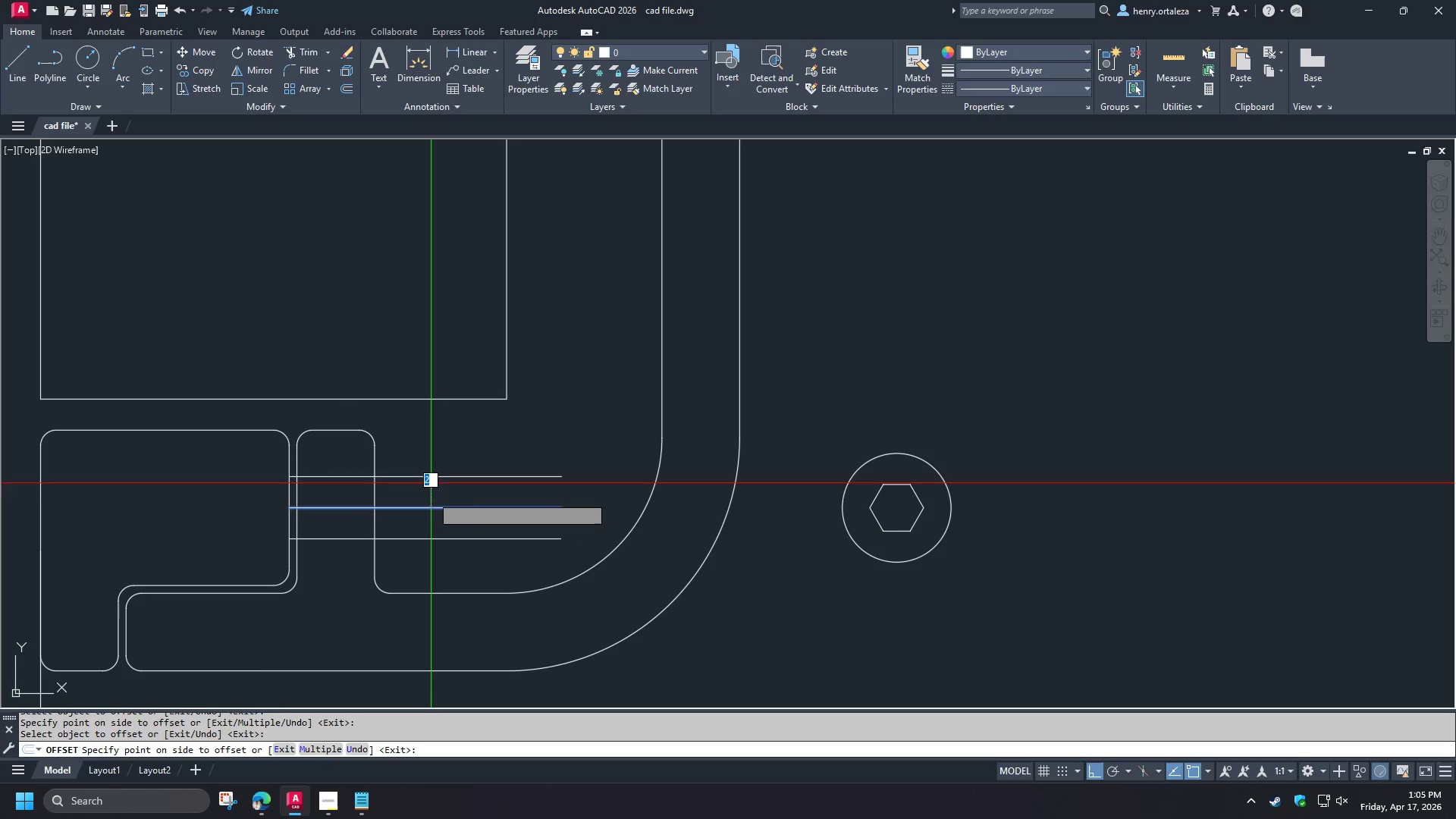 
key(Space)
 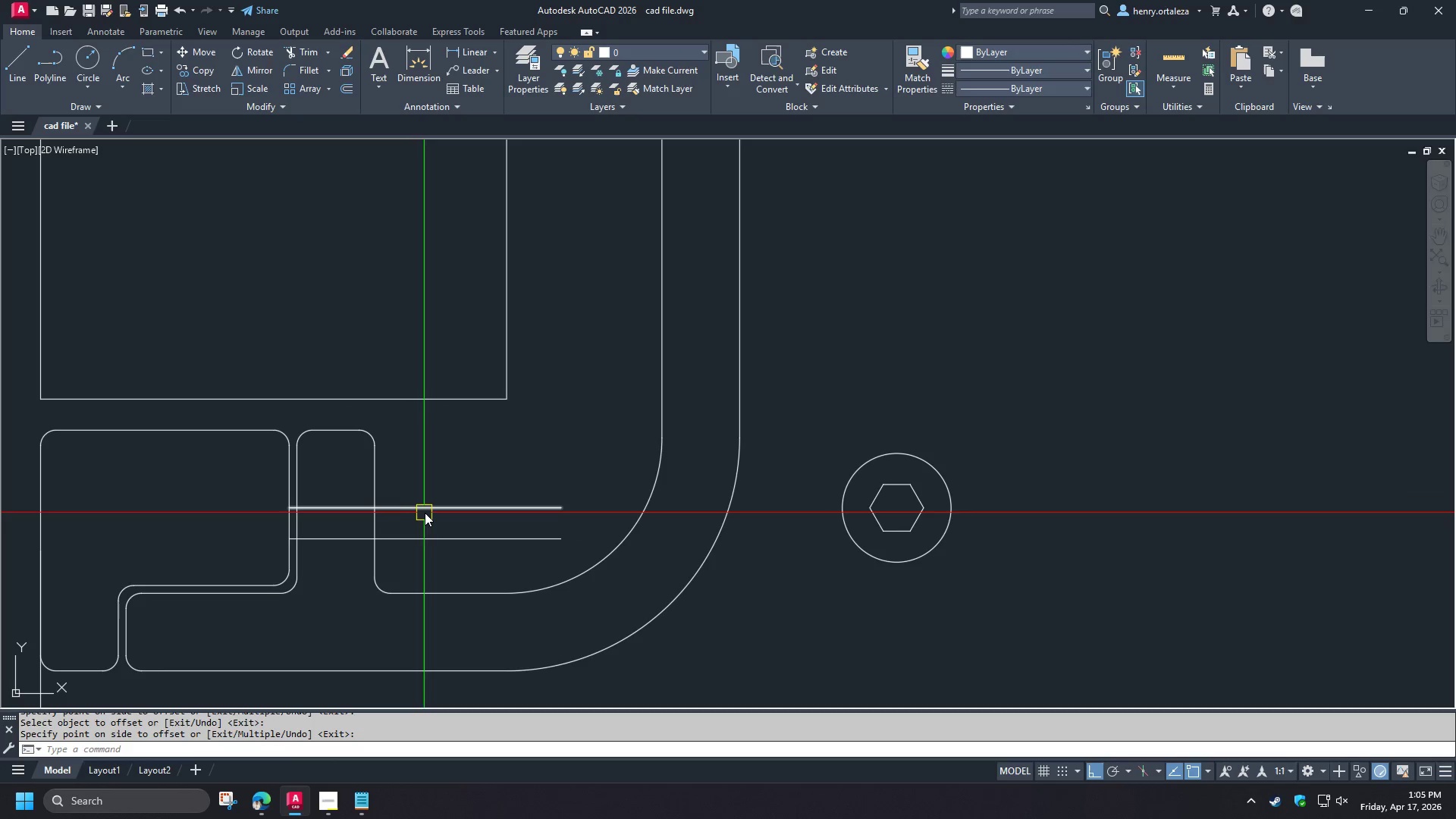 
key(Space)
 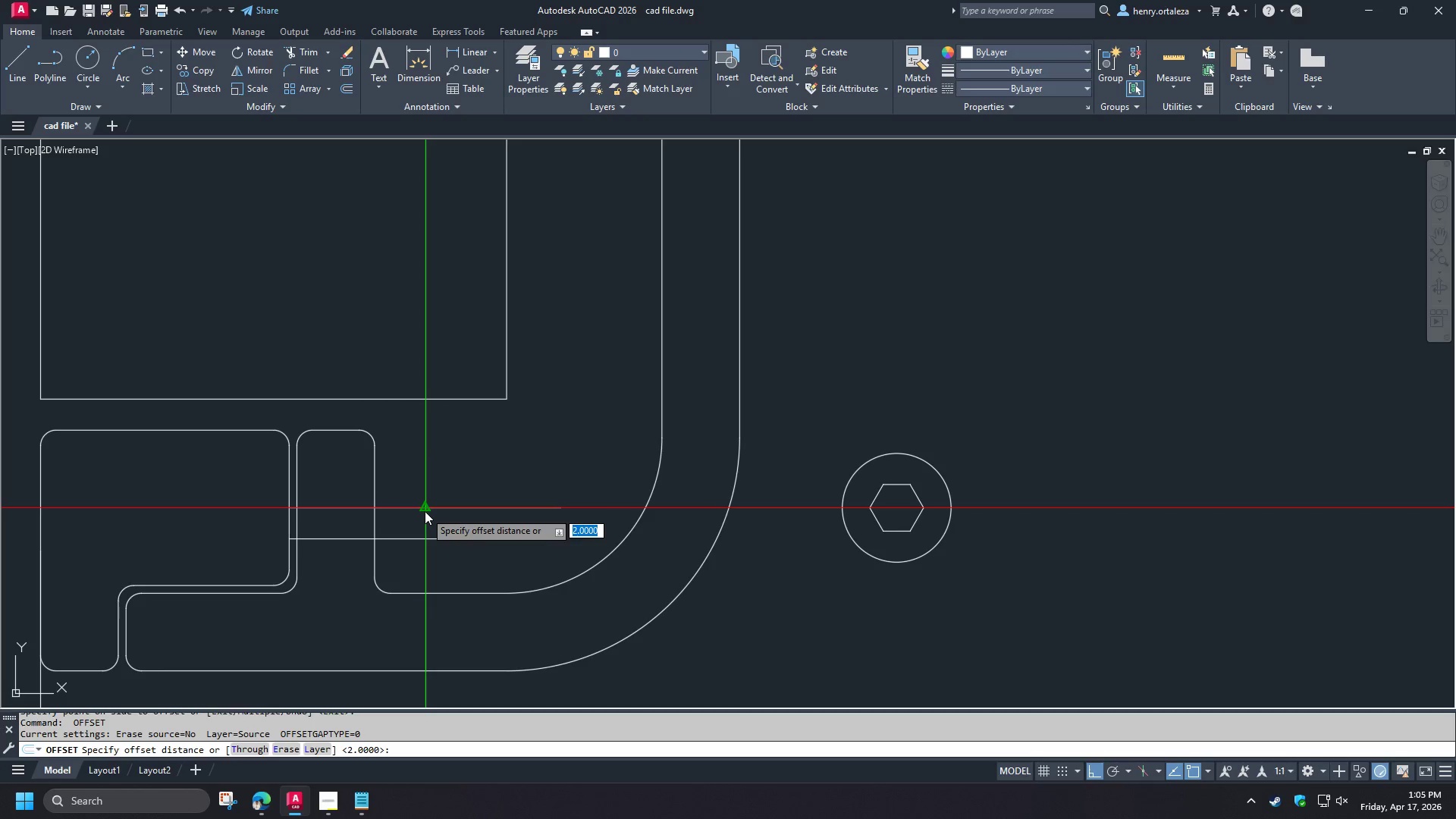 
key(Space)
 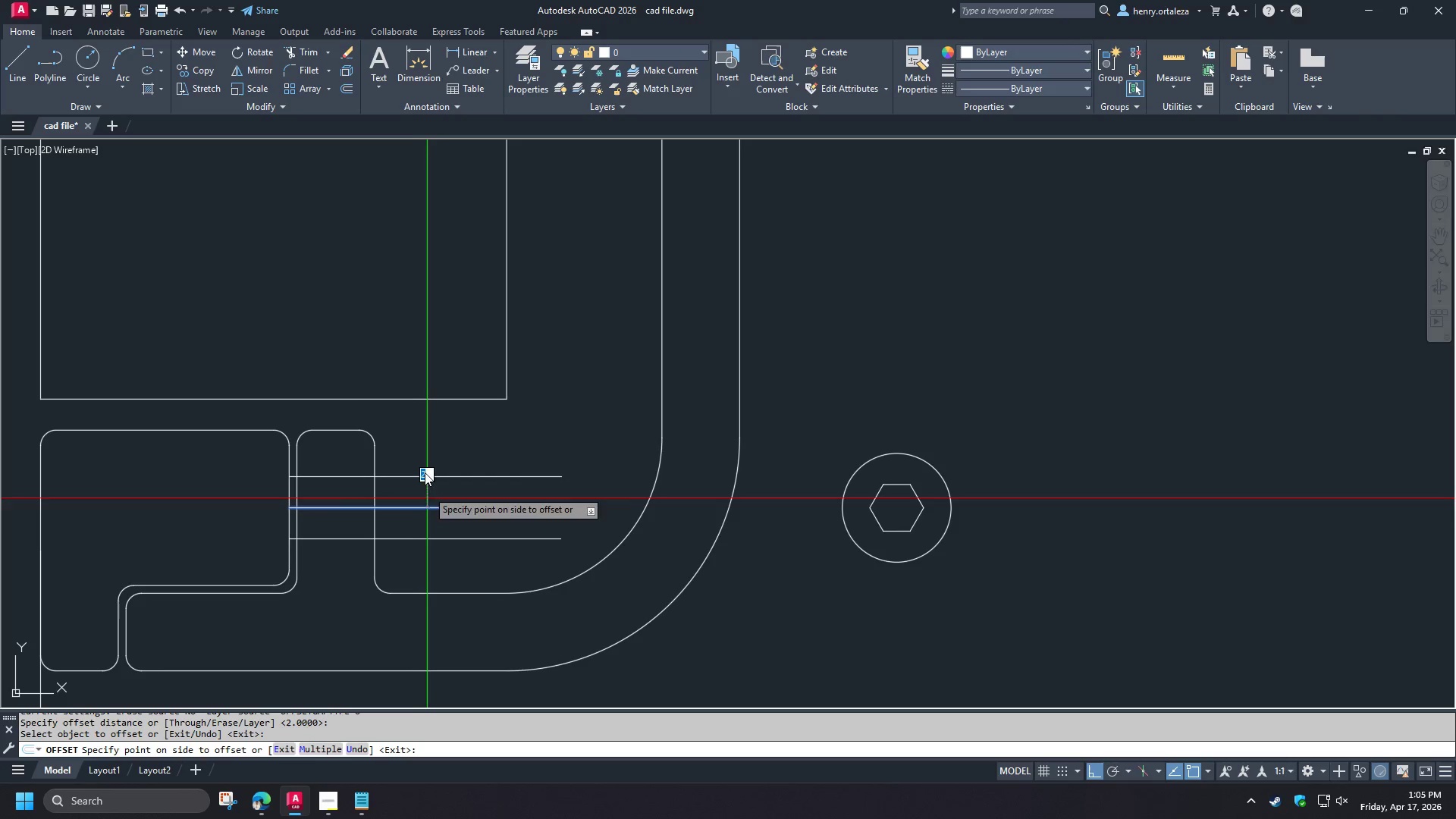 
double_click([424, 471])
 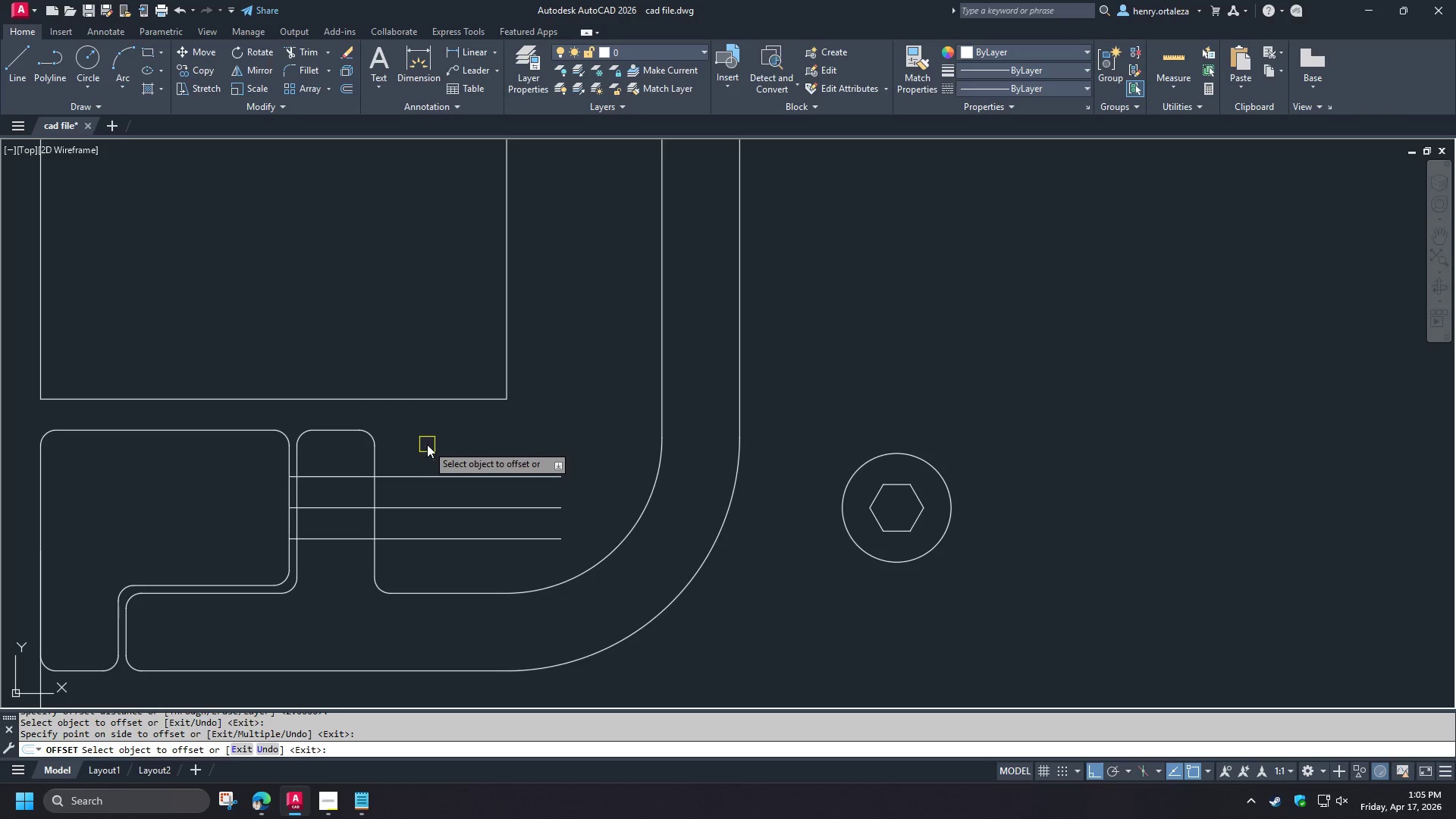 
type( re )
 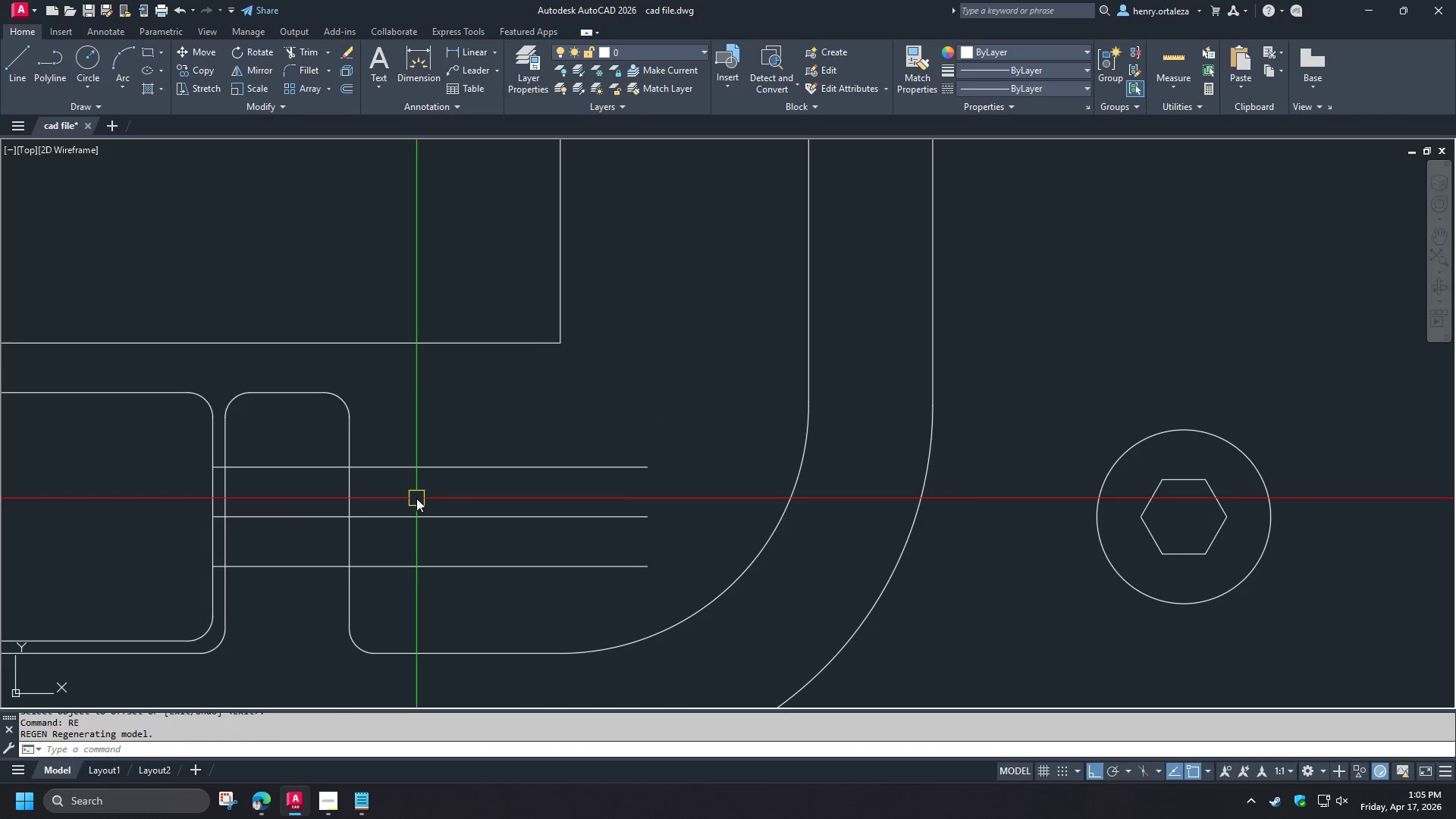 
scroll: coordinate [414, 493], scroll_direction: up, amount: 1.0
 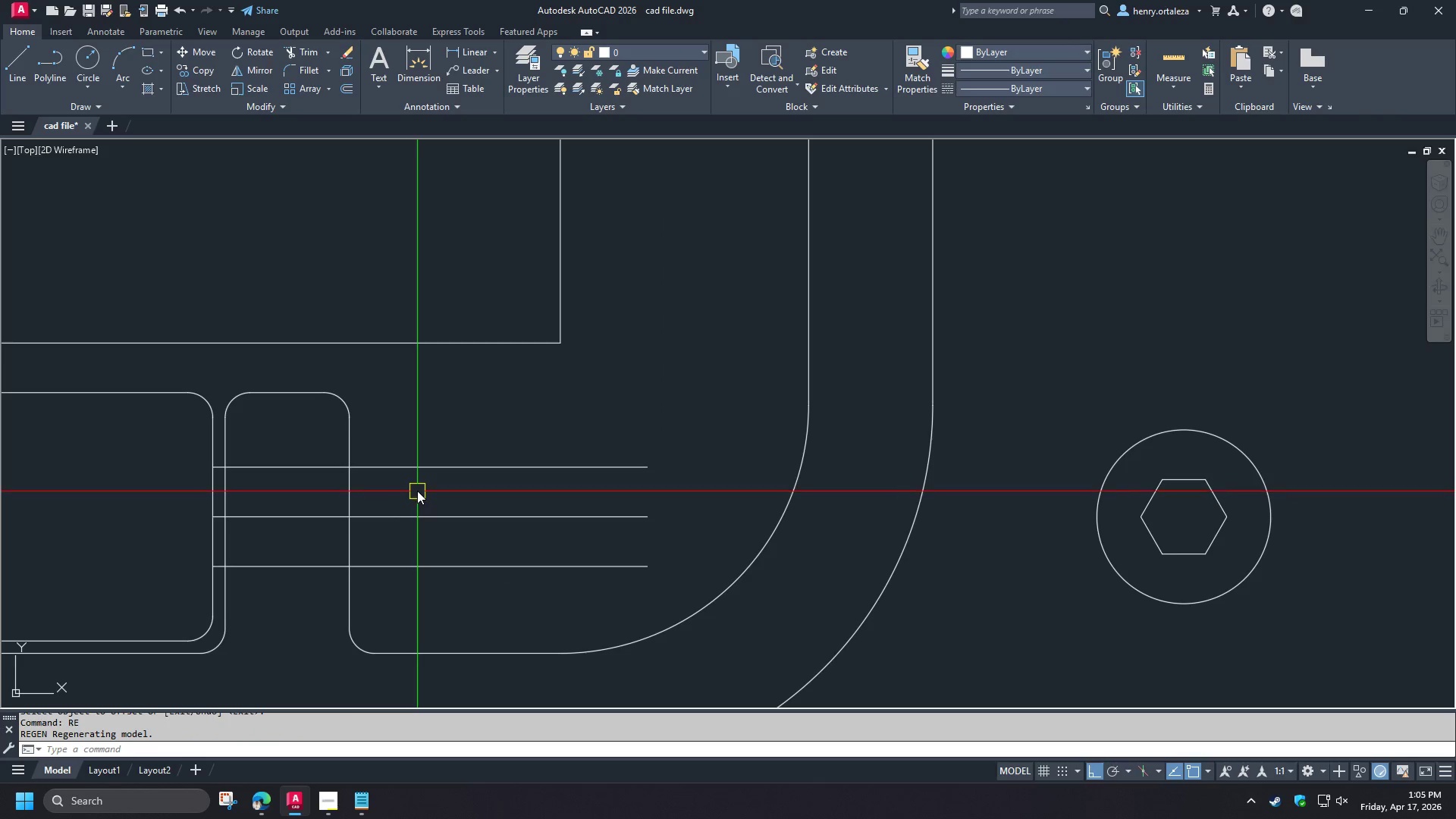 
left_click([419, 470])
 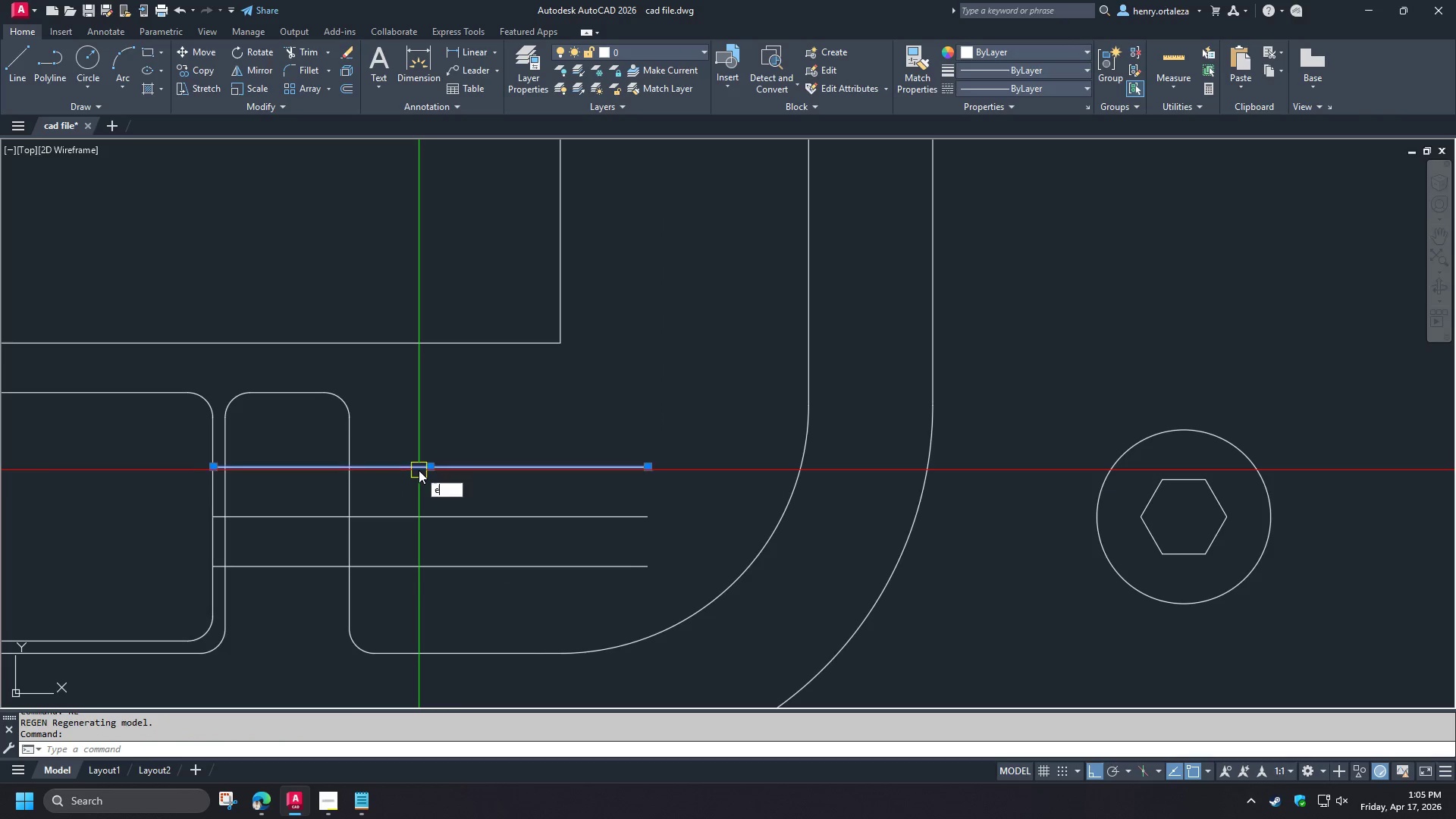 
key(E)
 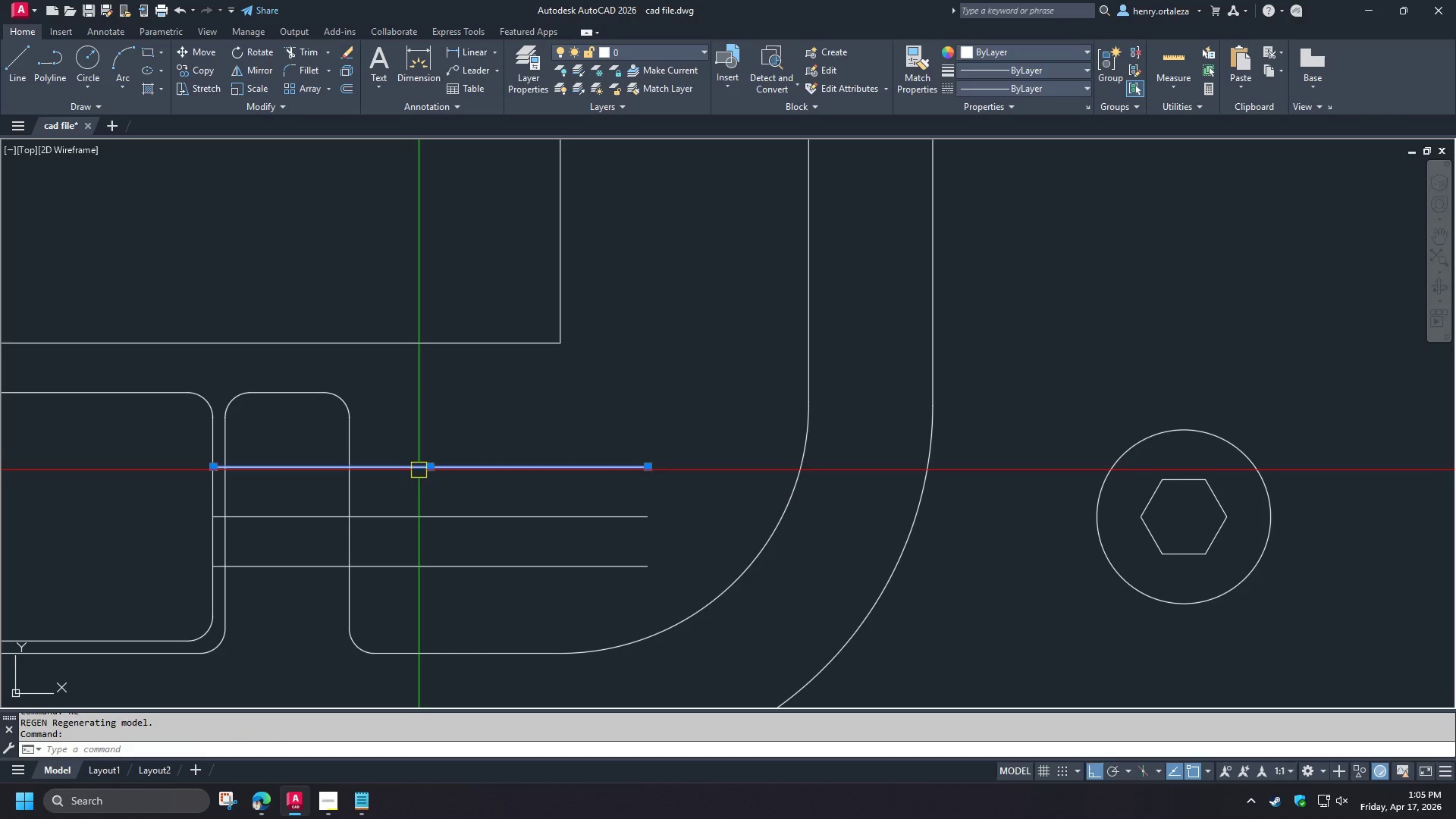 
key(Space)
 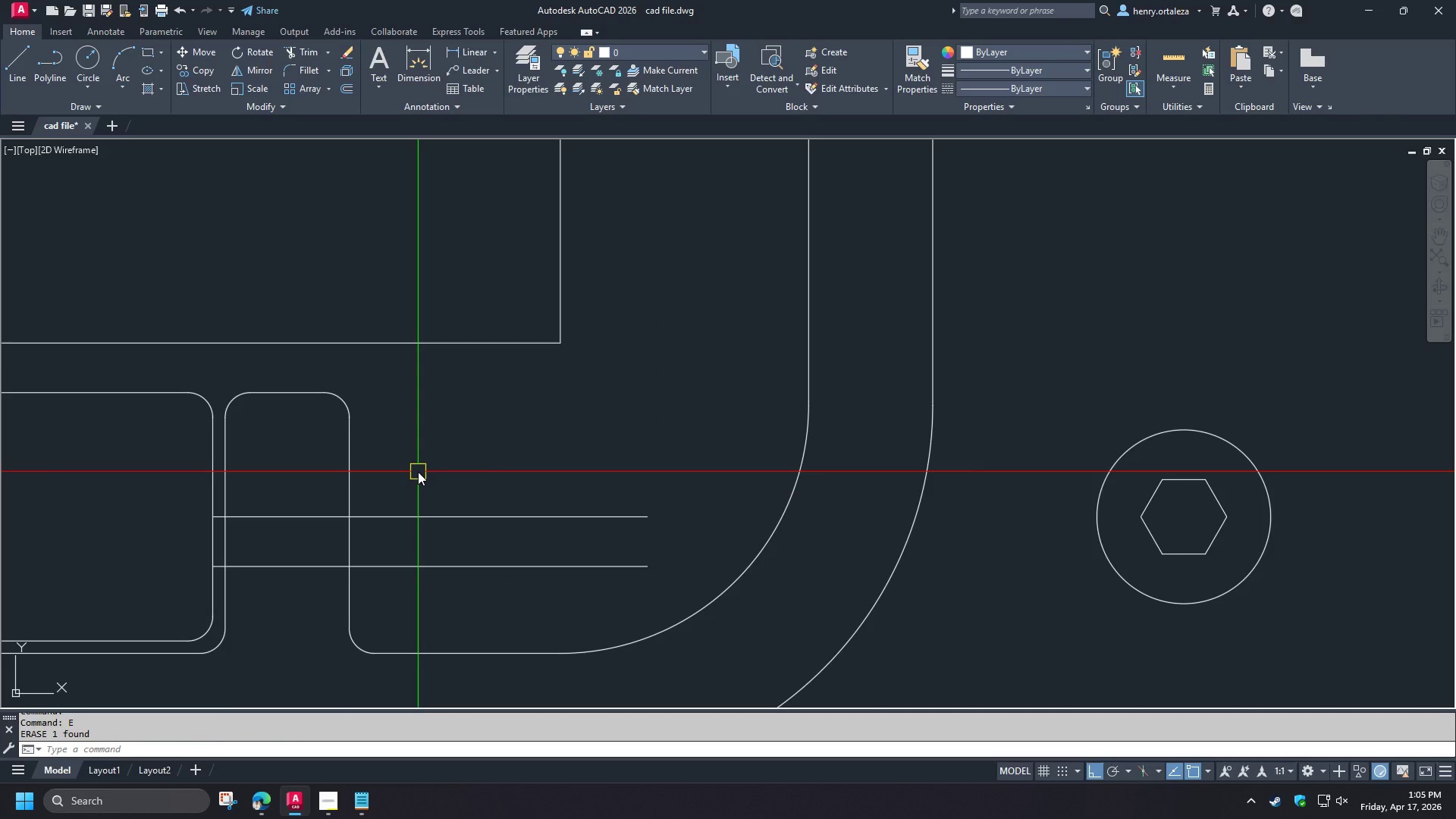 
key(O)
 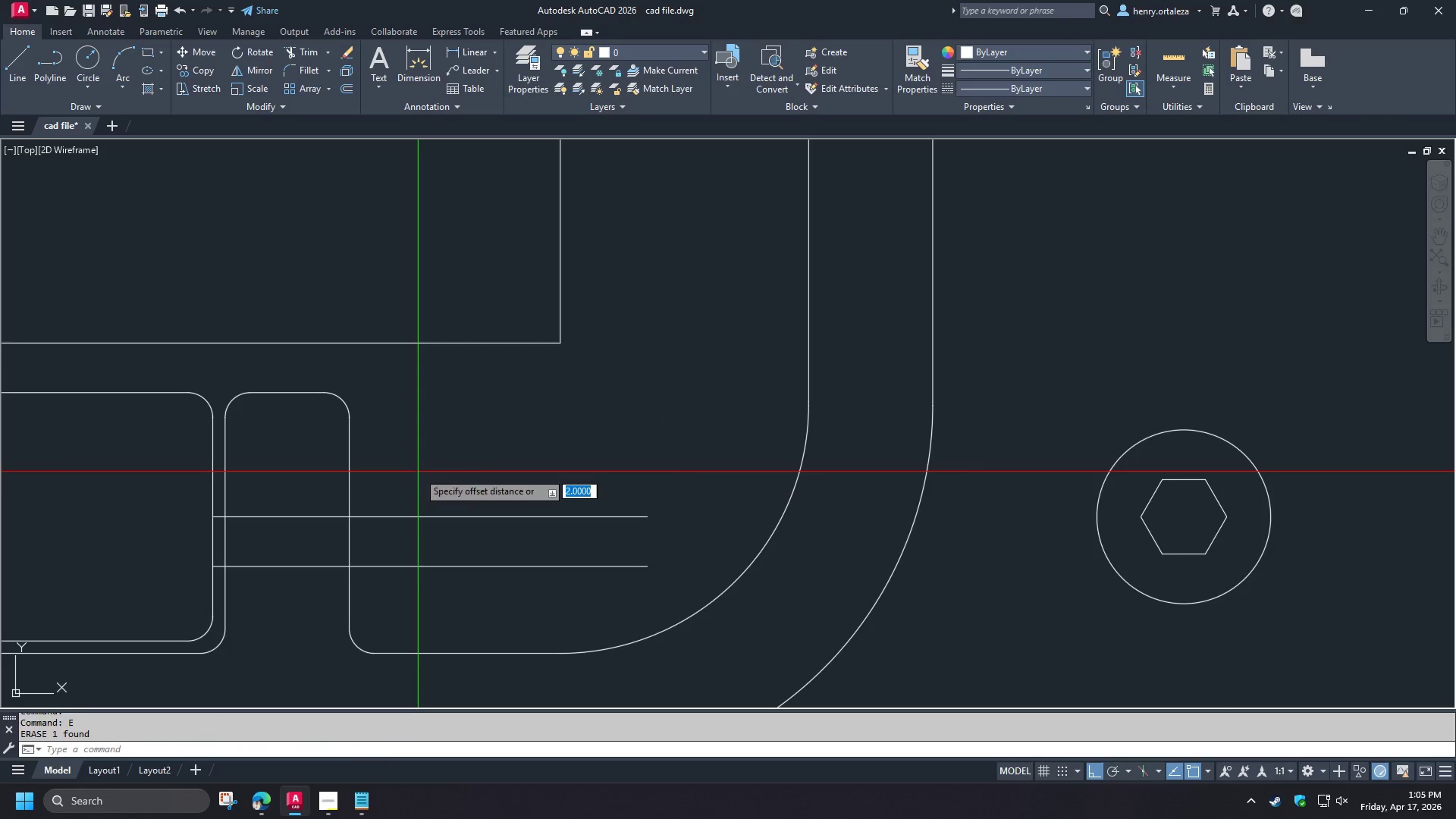 
key(Space)
 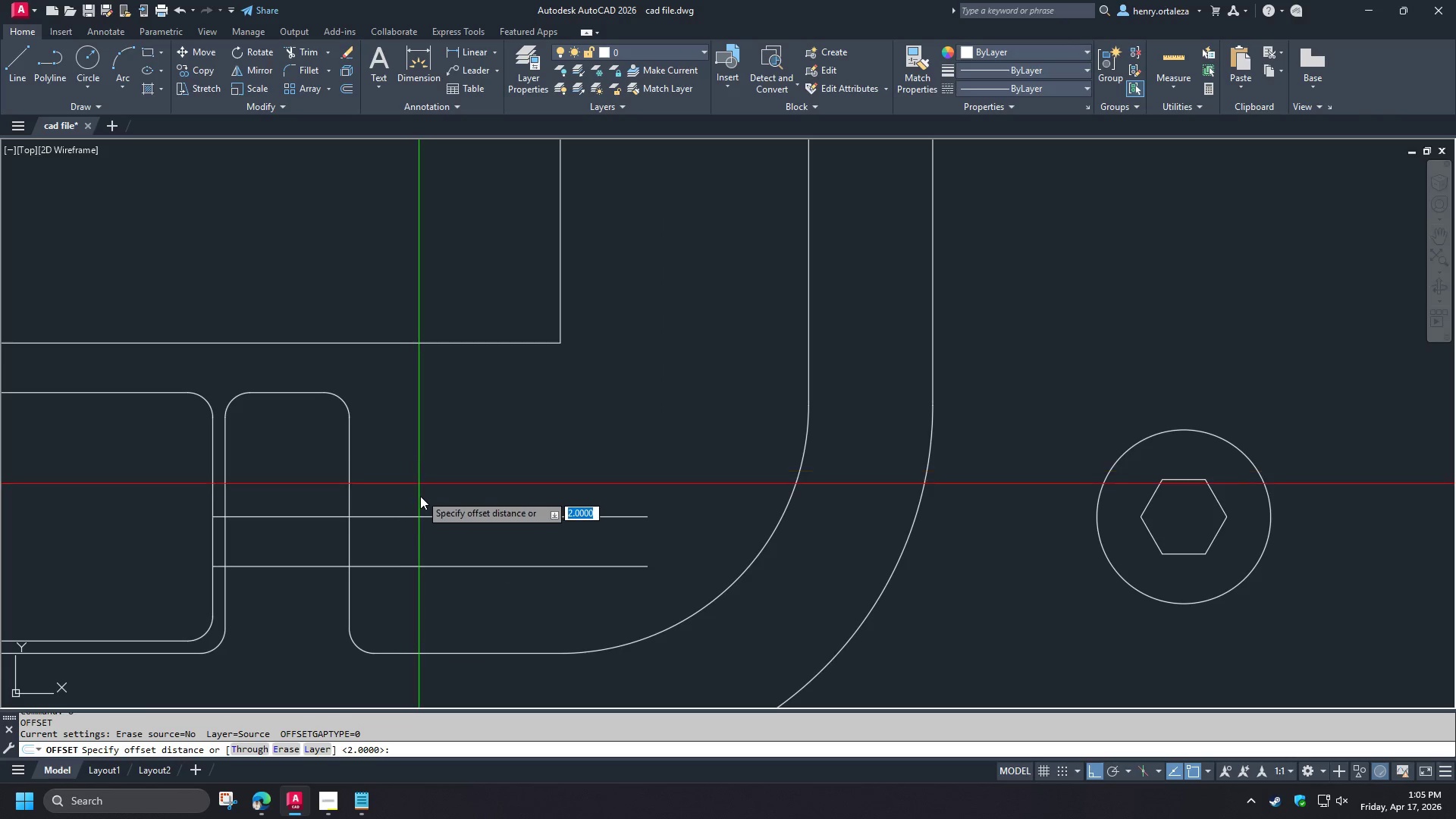 
key(Space)
 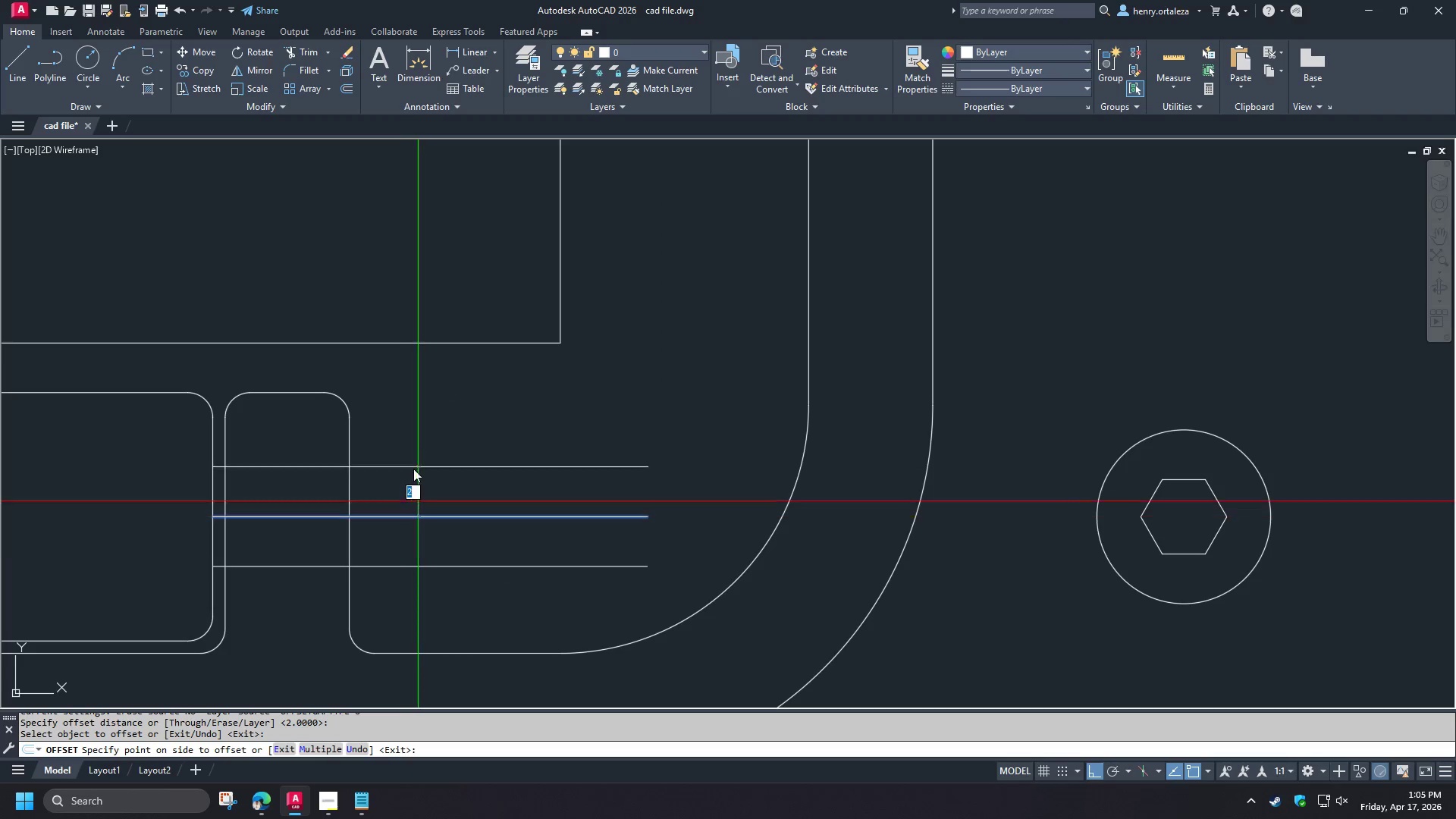 
double_click([413, 468])
 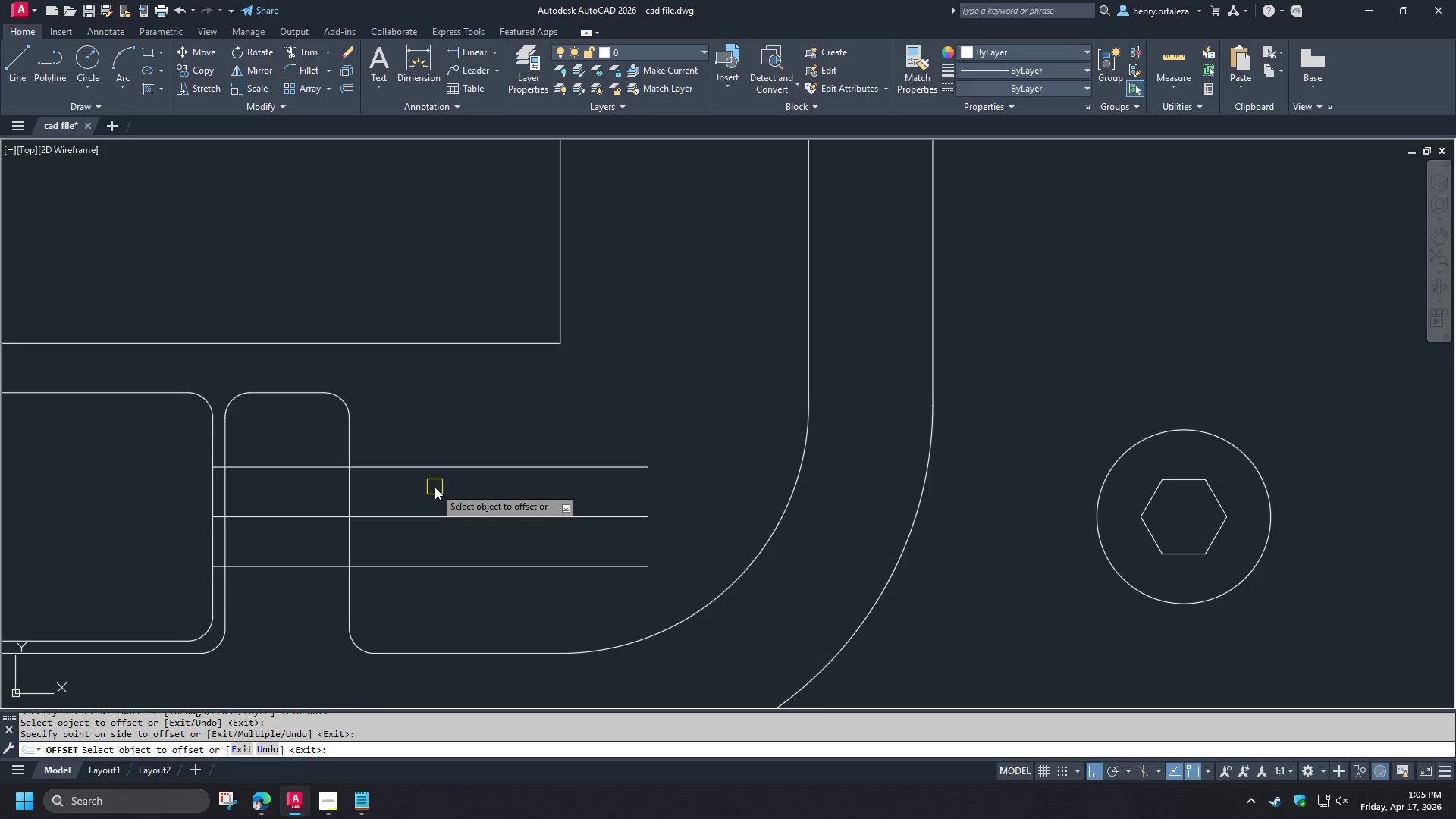 
key(Escape)
 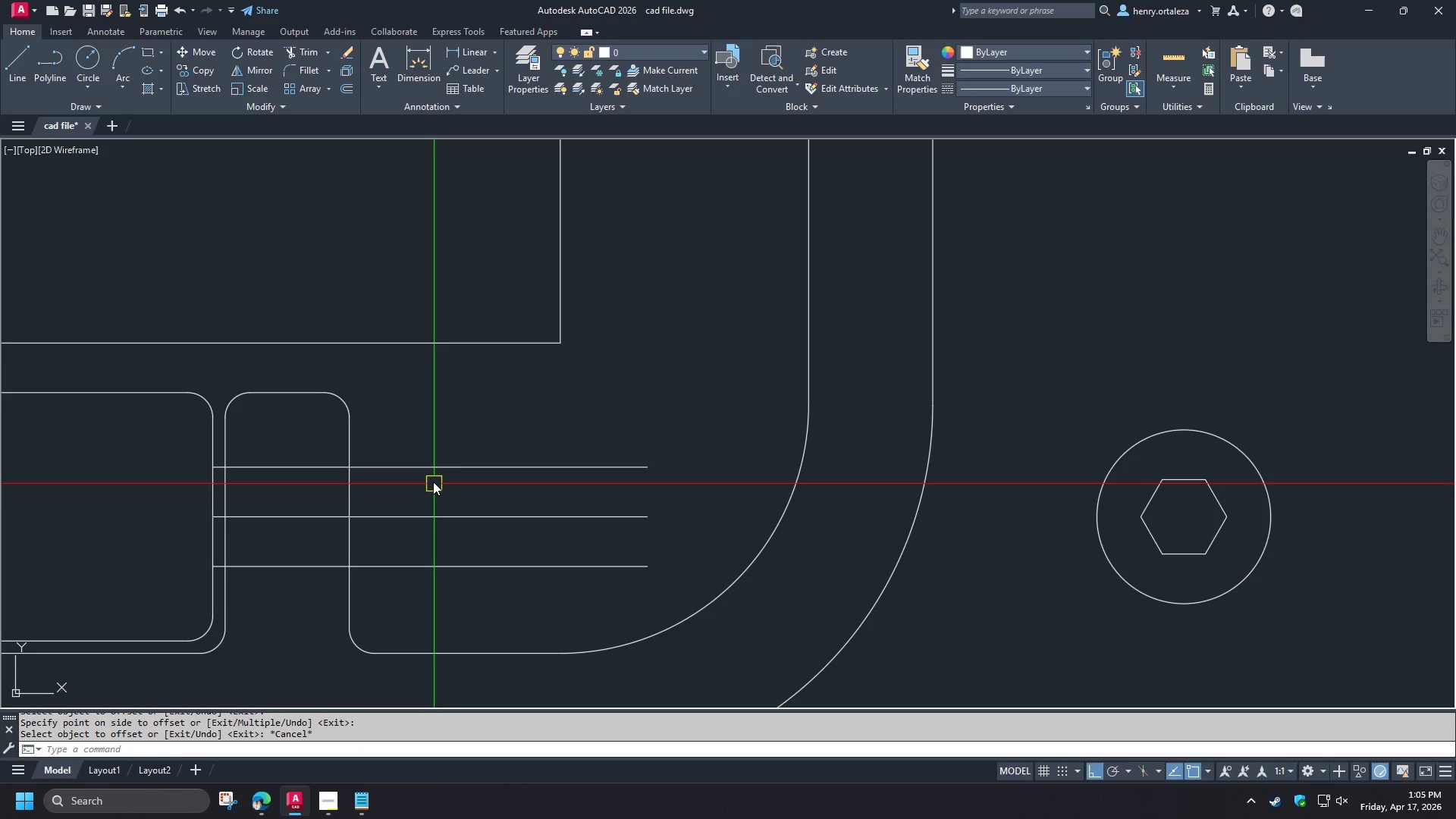 
scroll: coordinate [431, 481], scroll_direction: down, amount: 1.0
 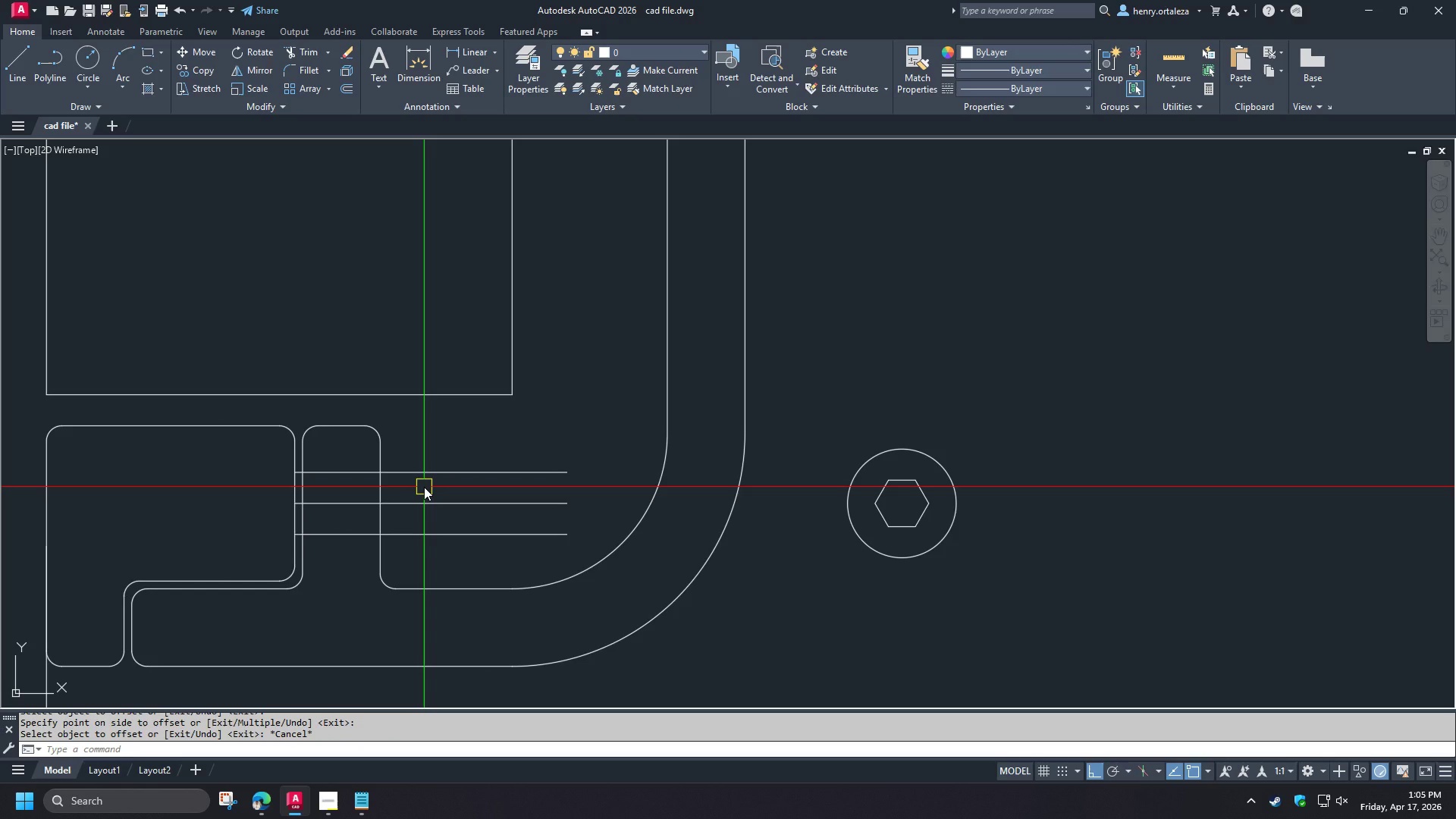 
wait(15.63)
 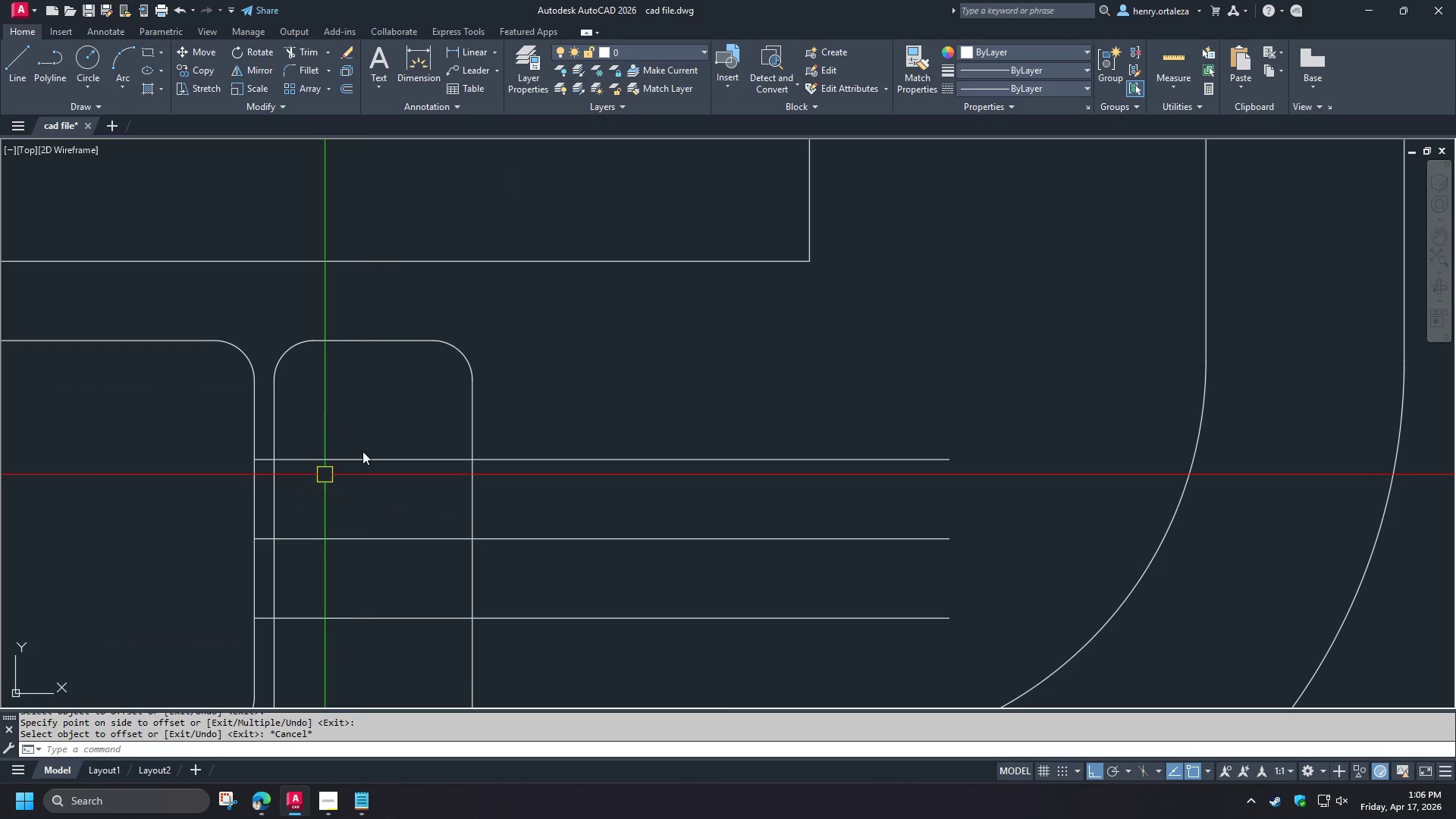 
key(S)
 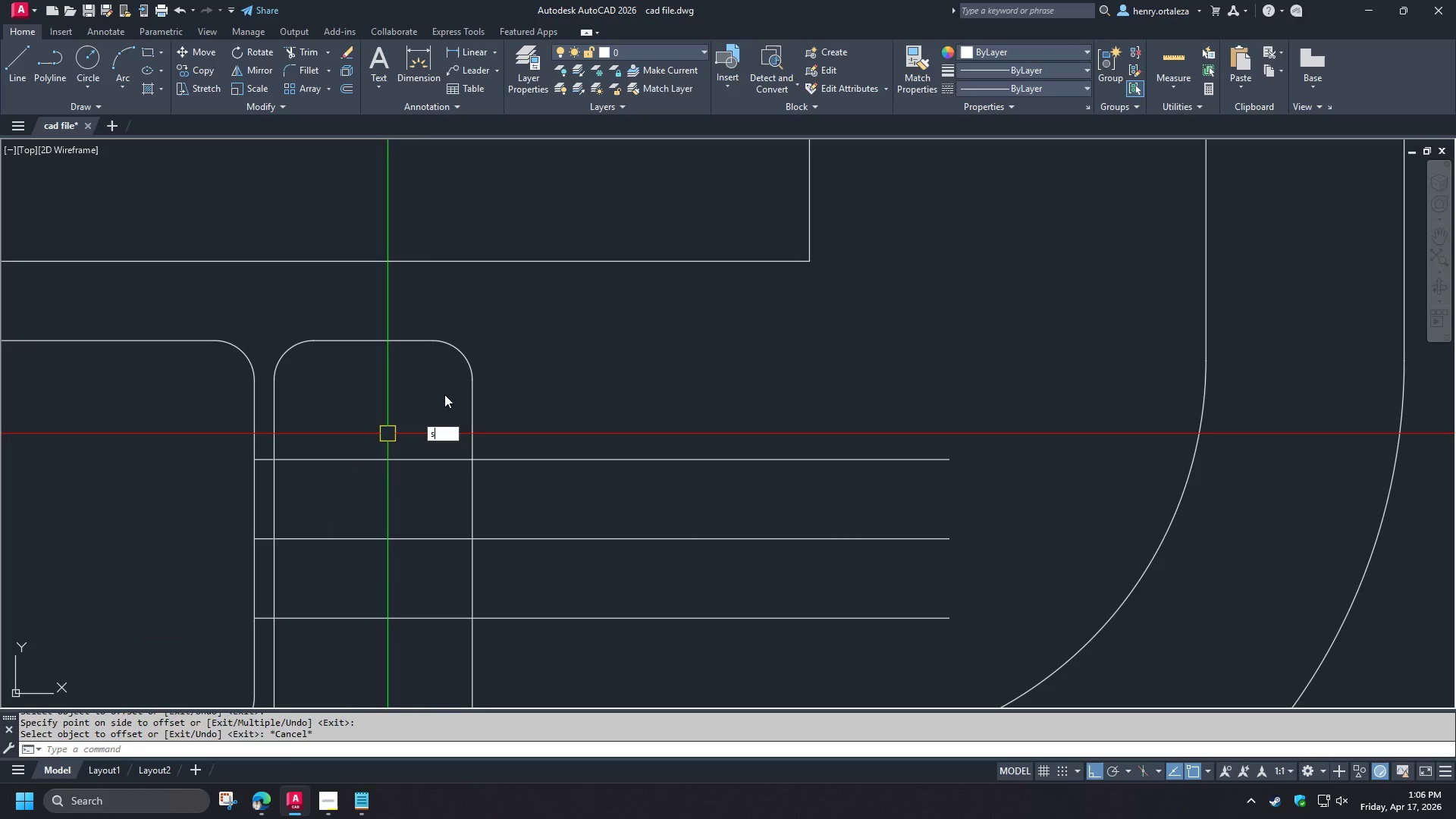 
key(Space)
 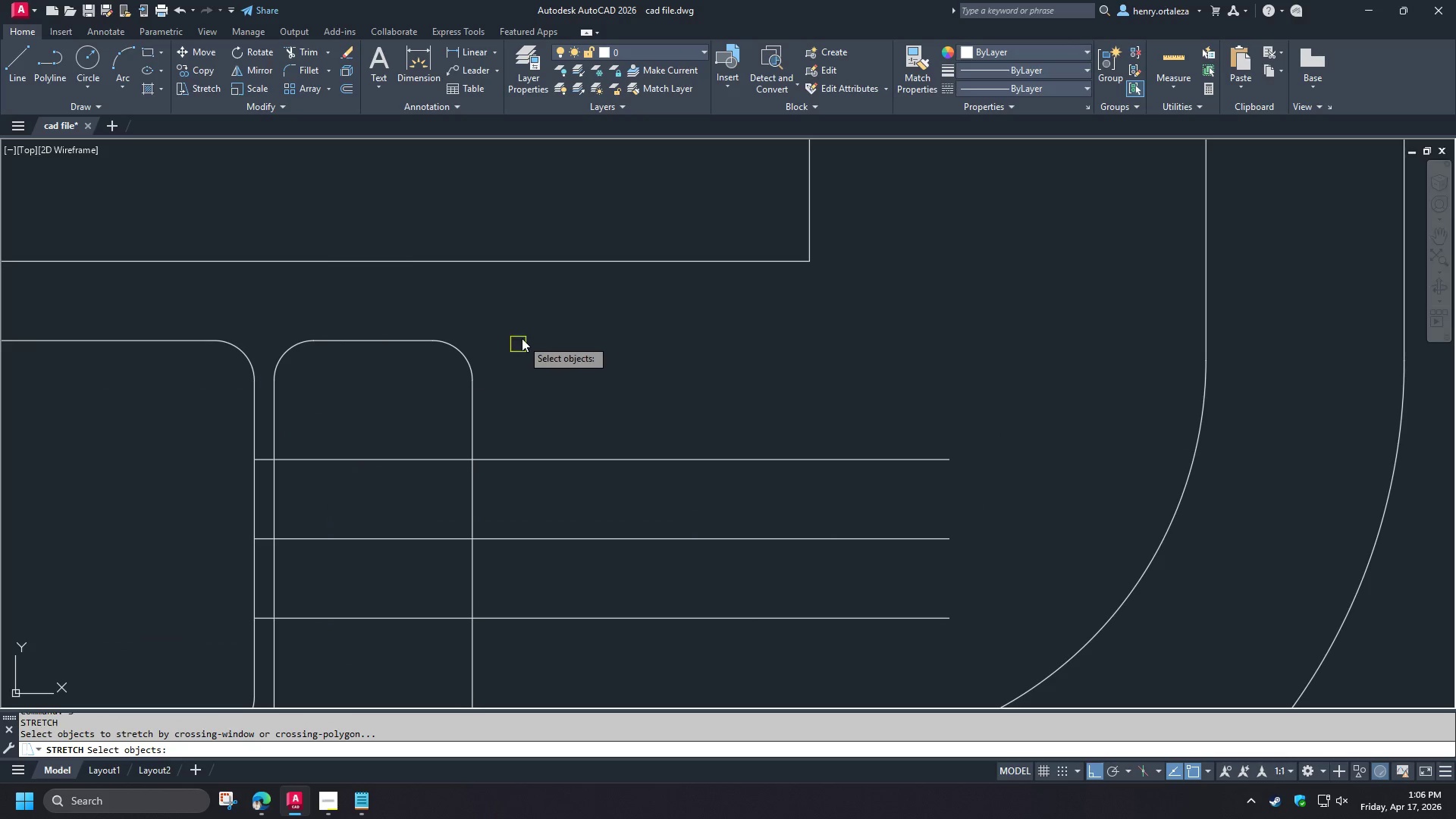 
scroll: coordinate [318, 481], scroll_direction: up, amount: 2.0
 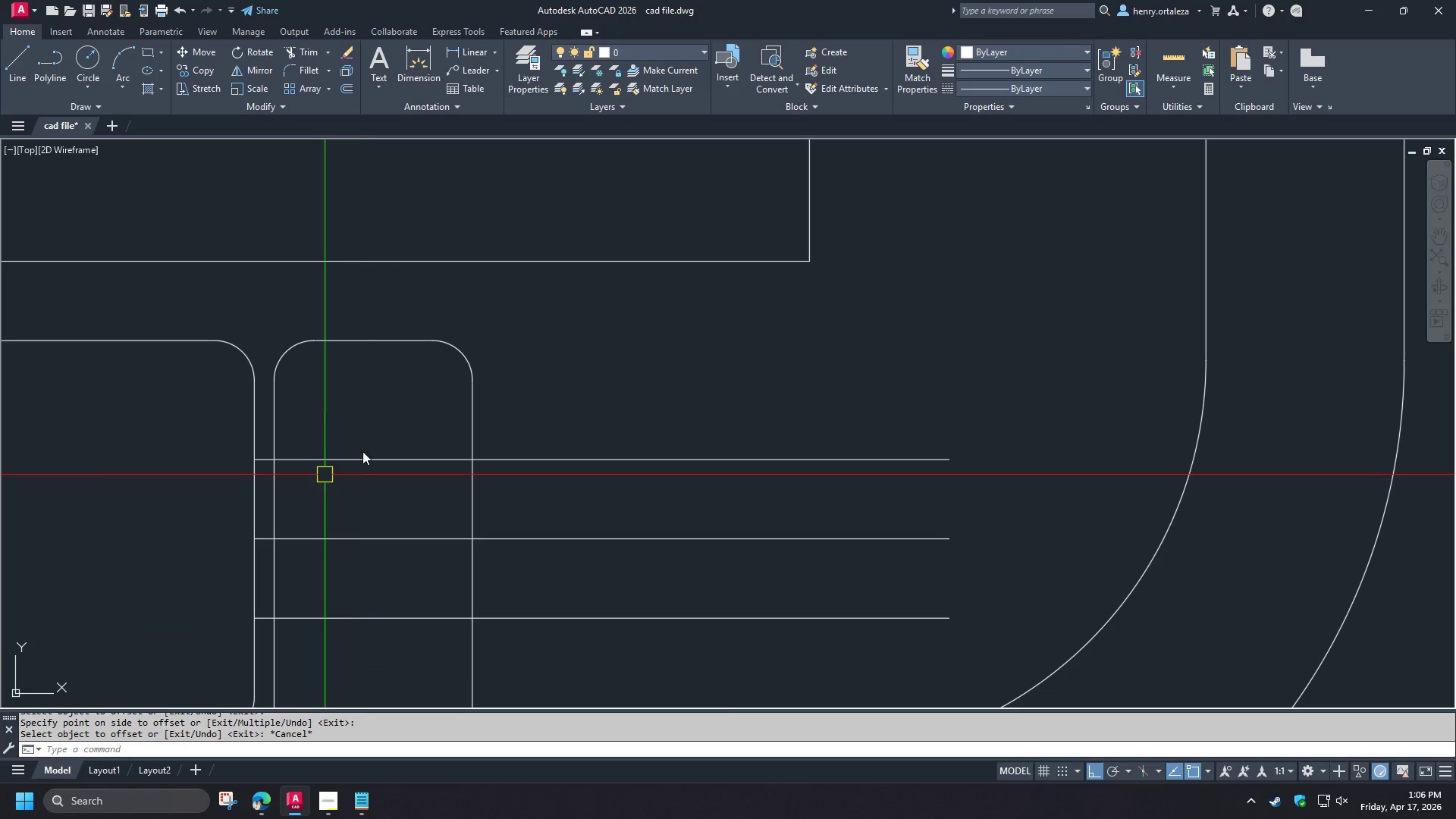 
left_click_drag(start_coordinate=[521, 336], to_coordinate=[504, 333])
 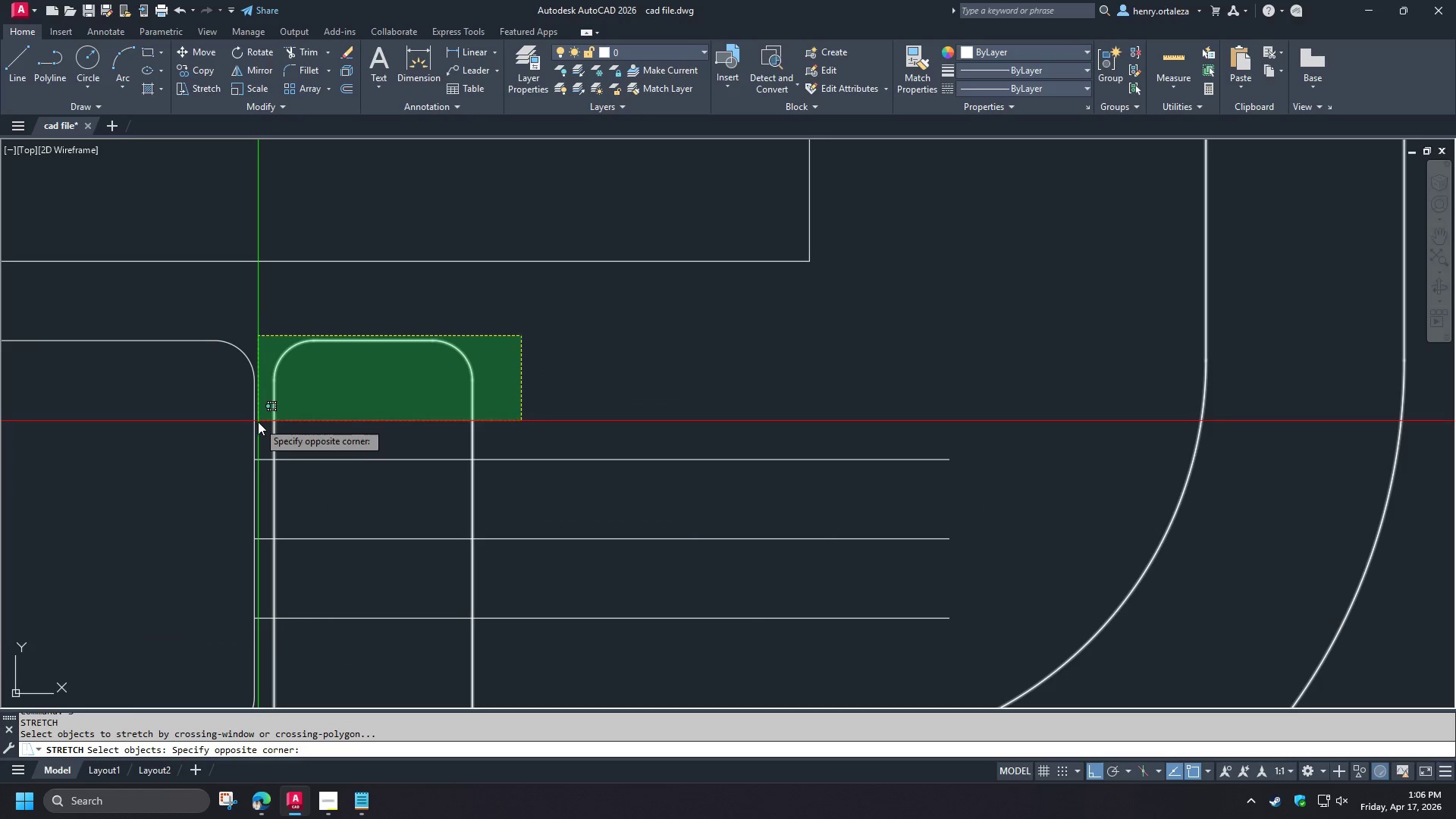 
left_click([266, 423])
 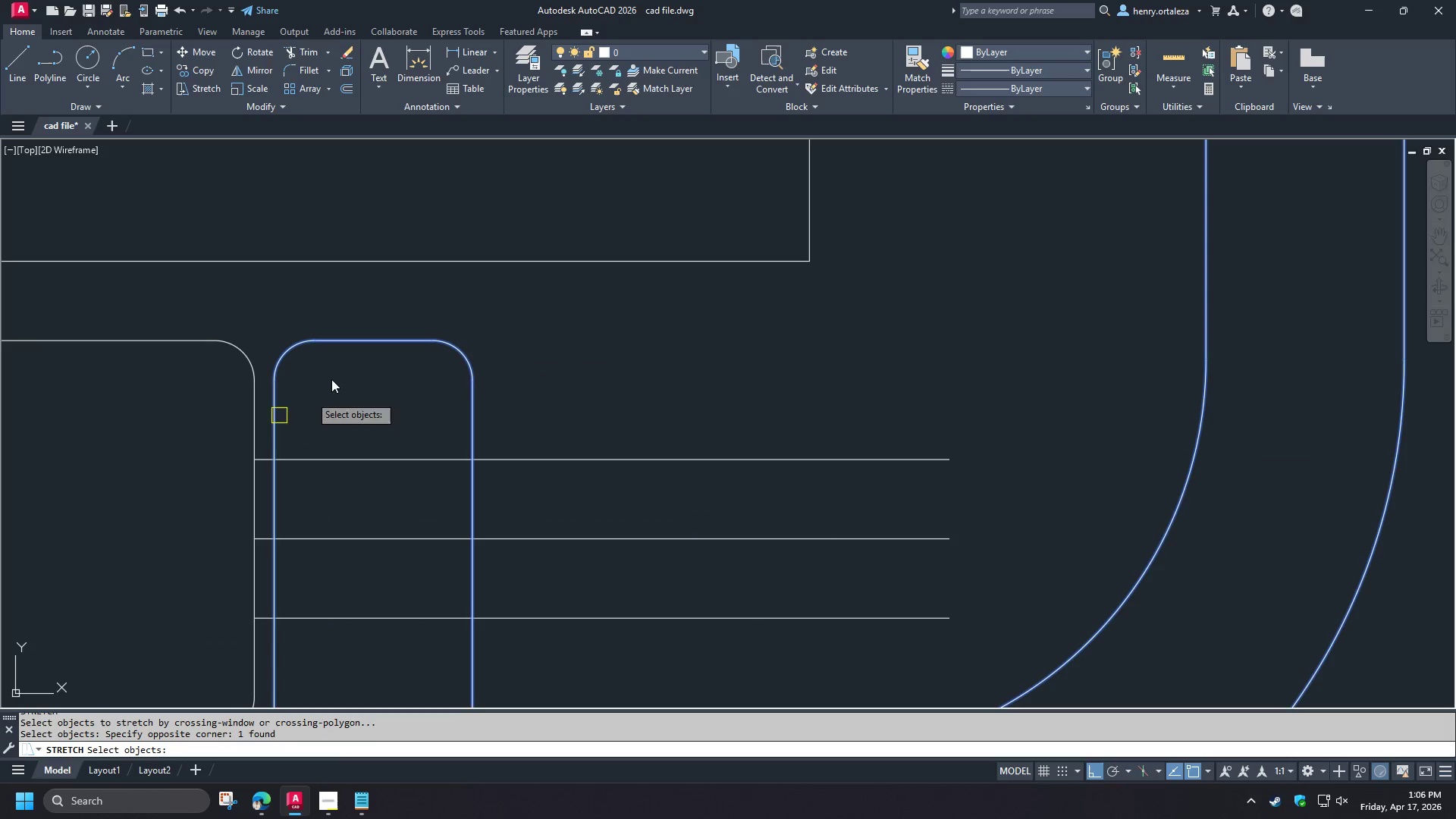 
key(Space)
 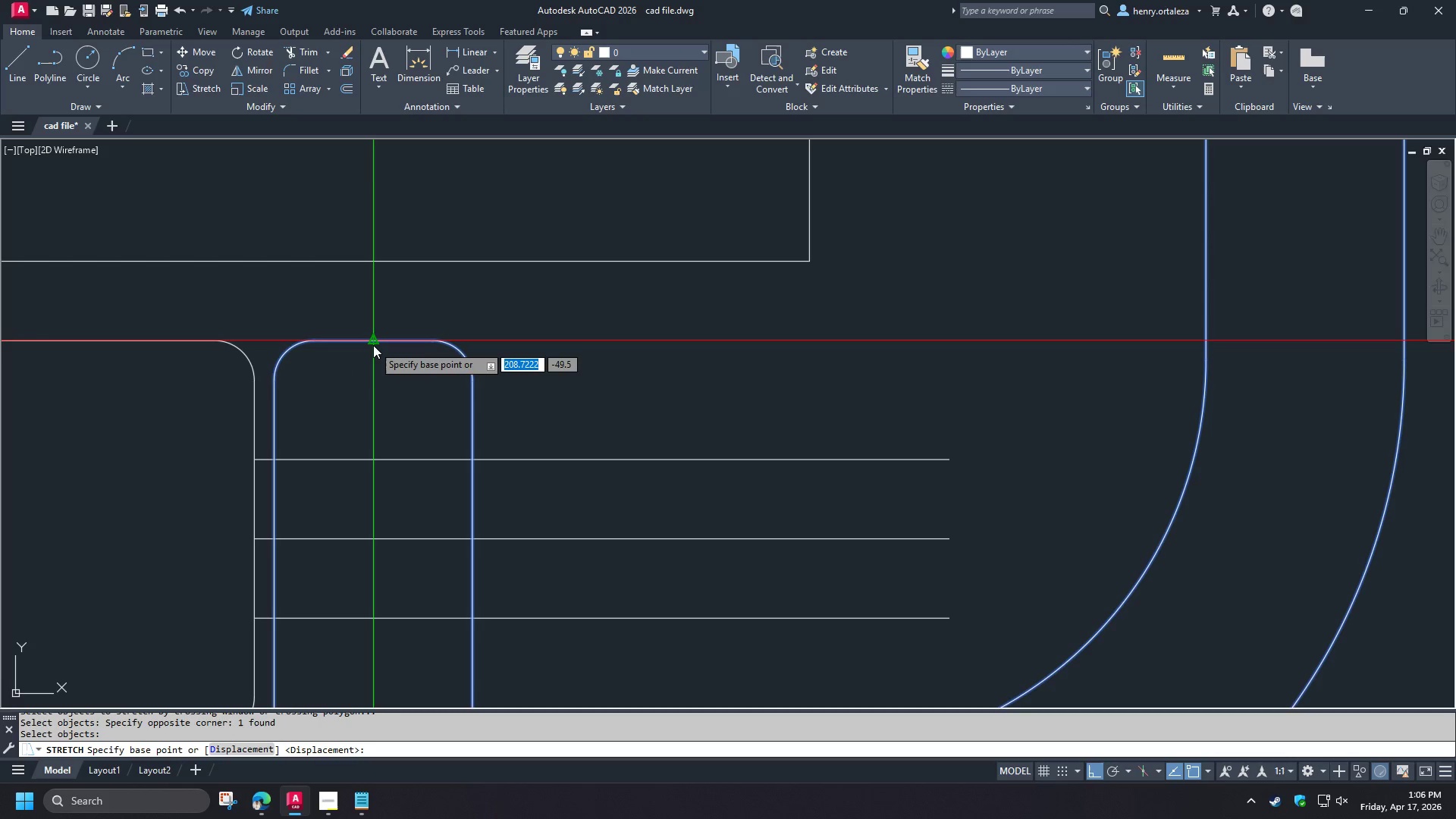 
left_click([373, 345])
 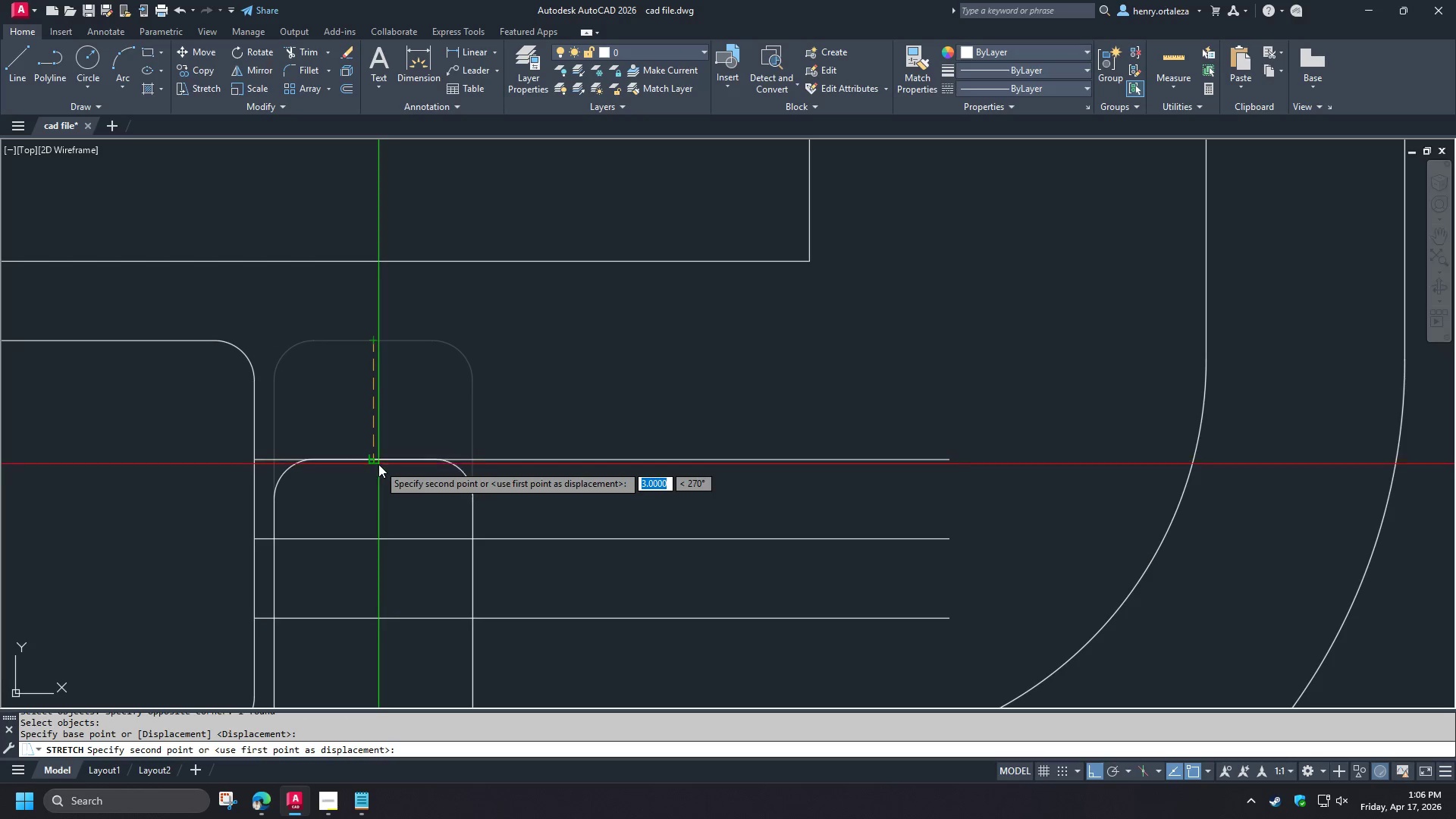 
left_click([378, 465])
 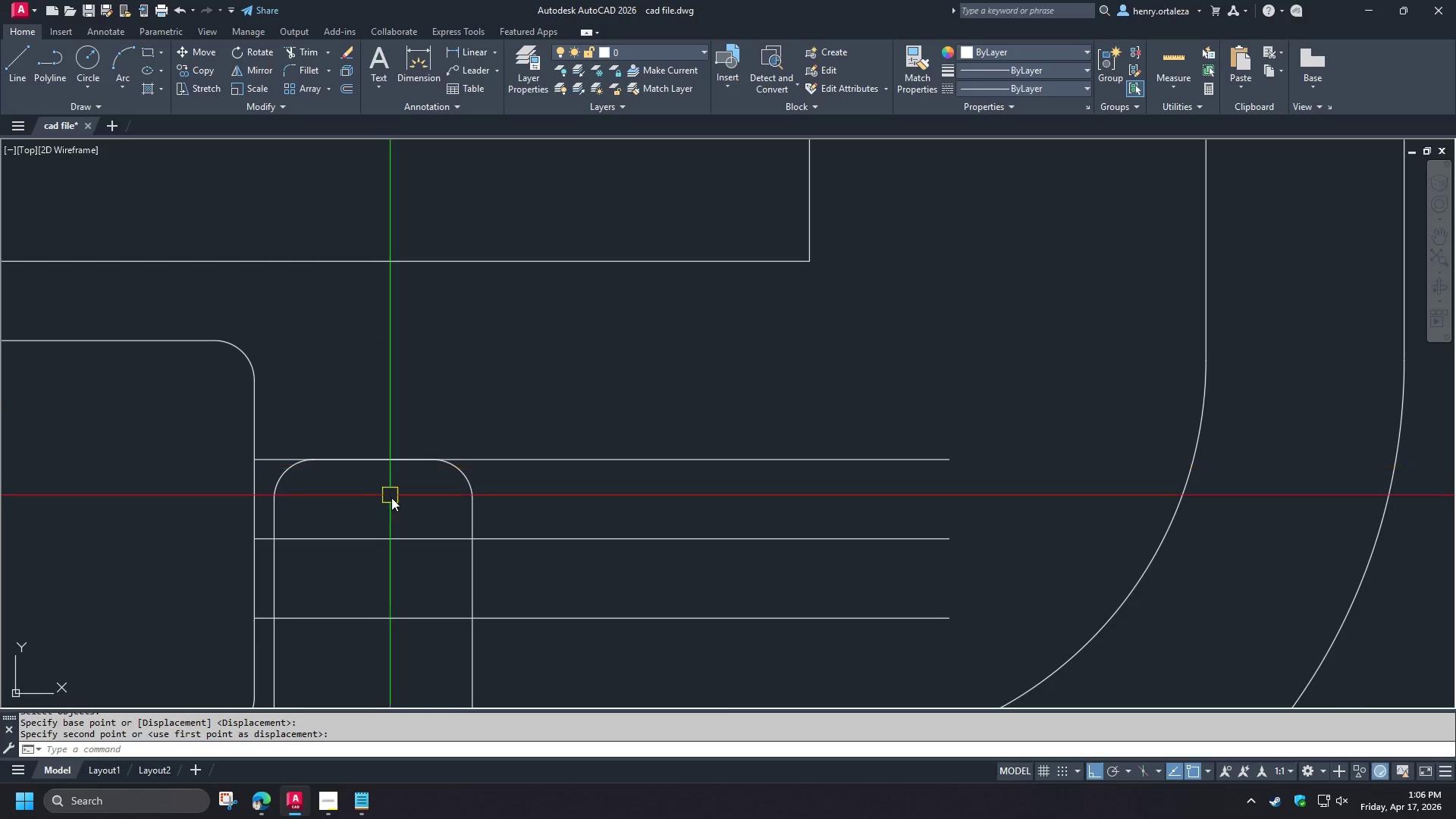 
scroll: coordinate [438, 460], scroll_direction: down, amount: 4.0
 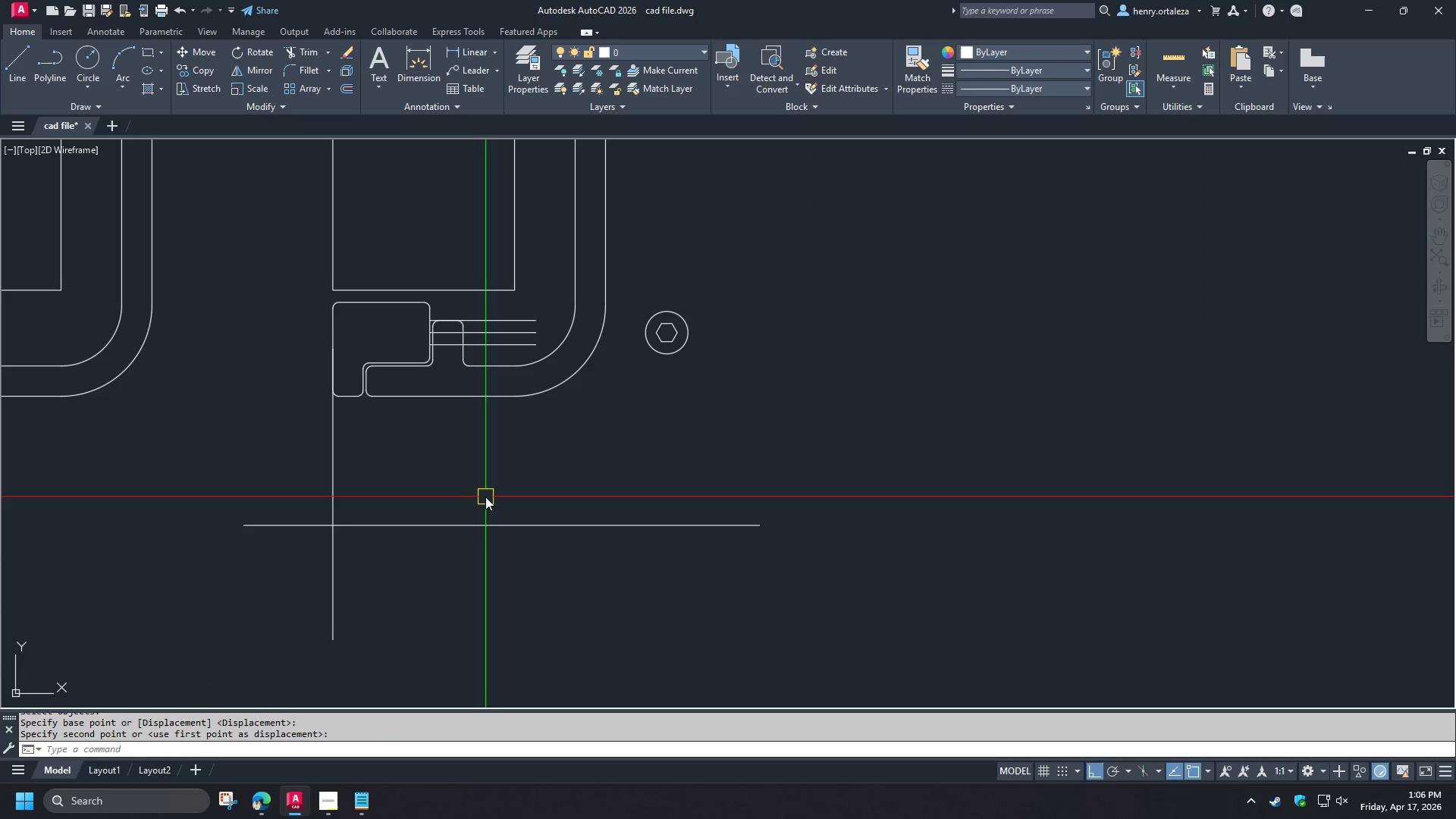 
wait(6.45)
 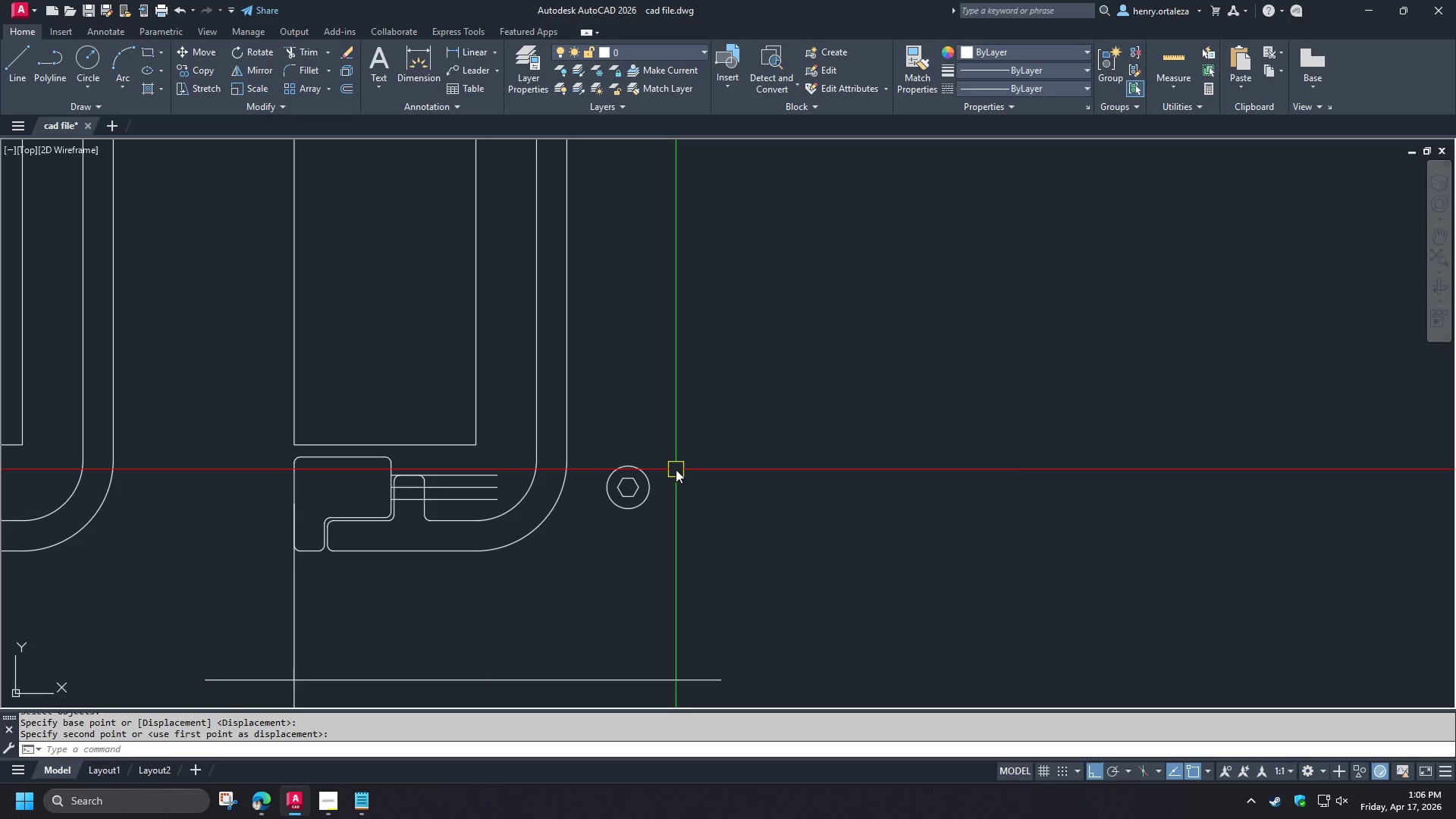 
key(O)
 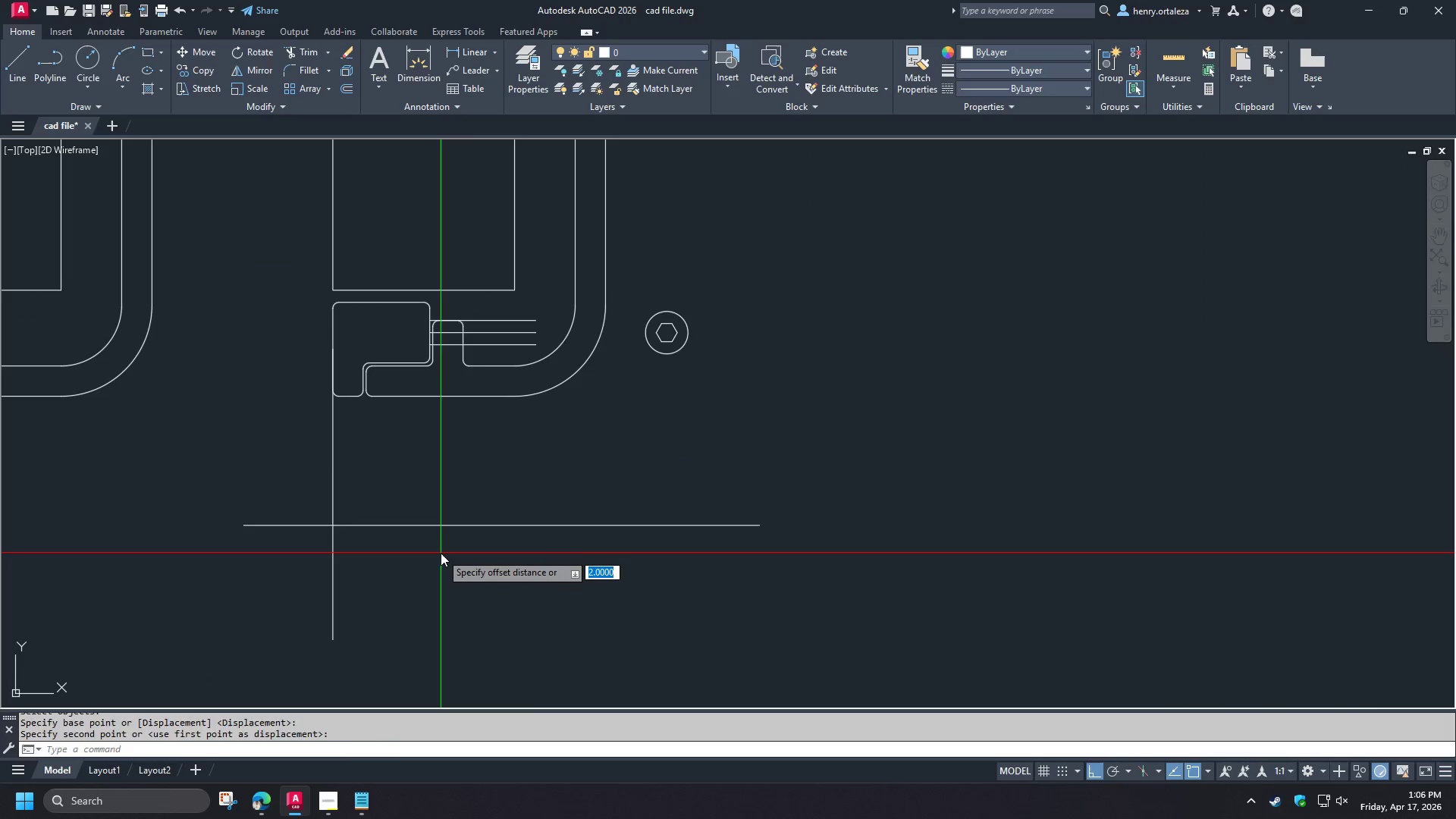 
key(Space)
 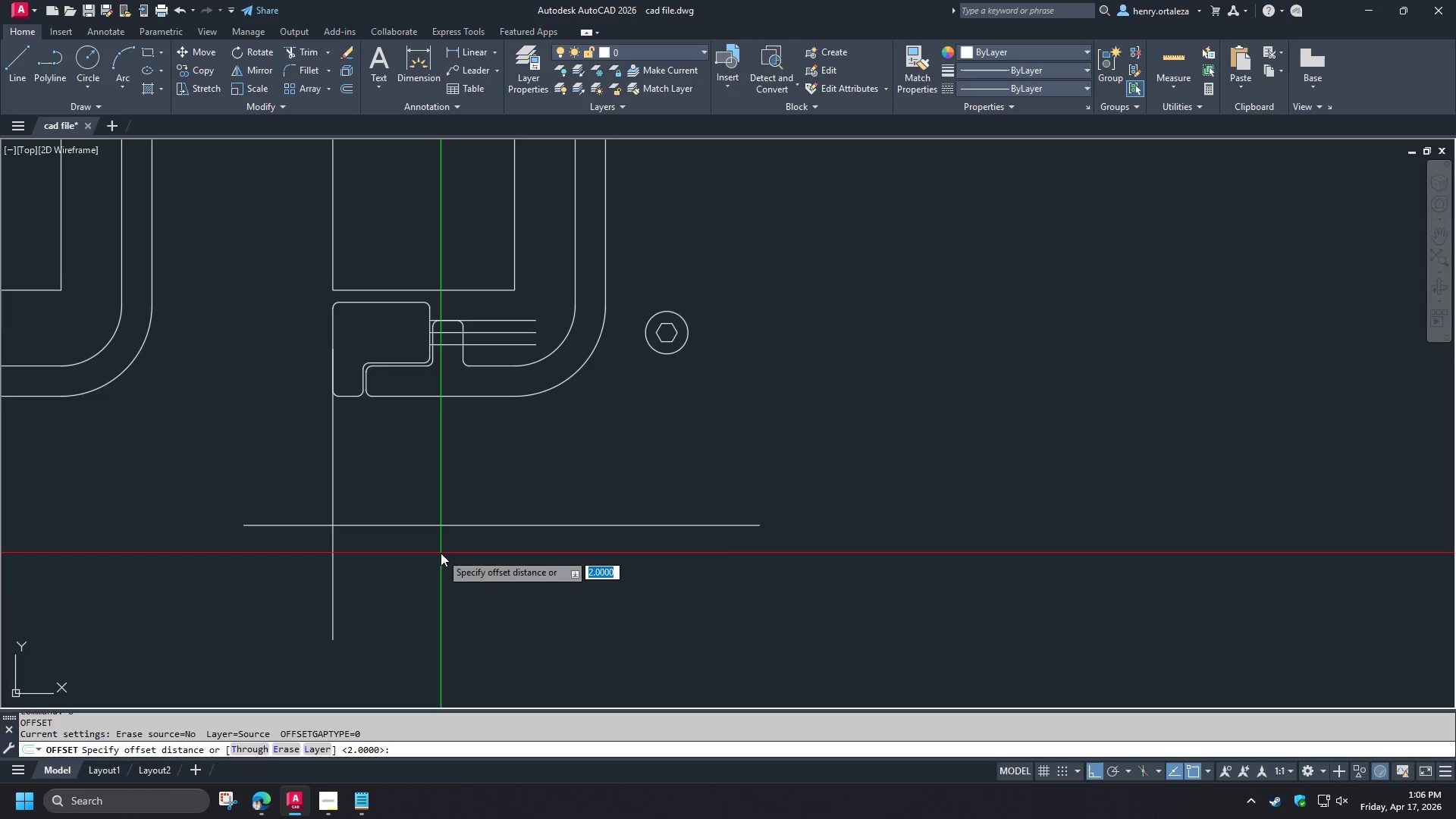 
key(Numpad2)
 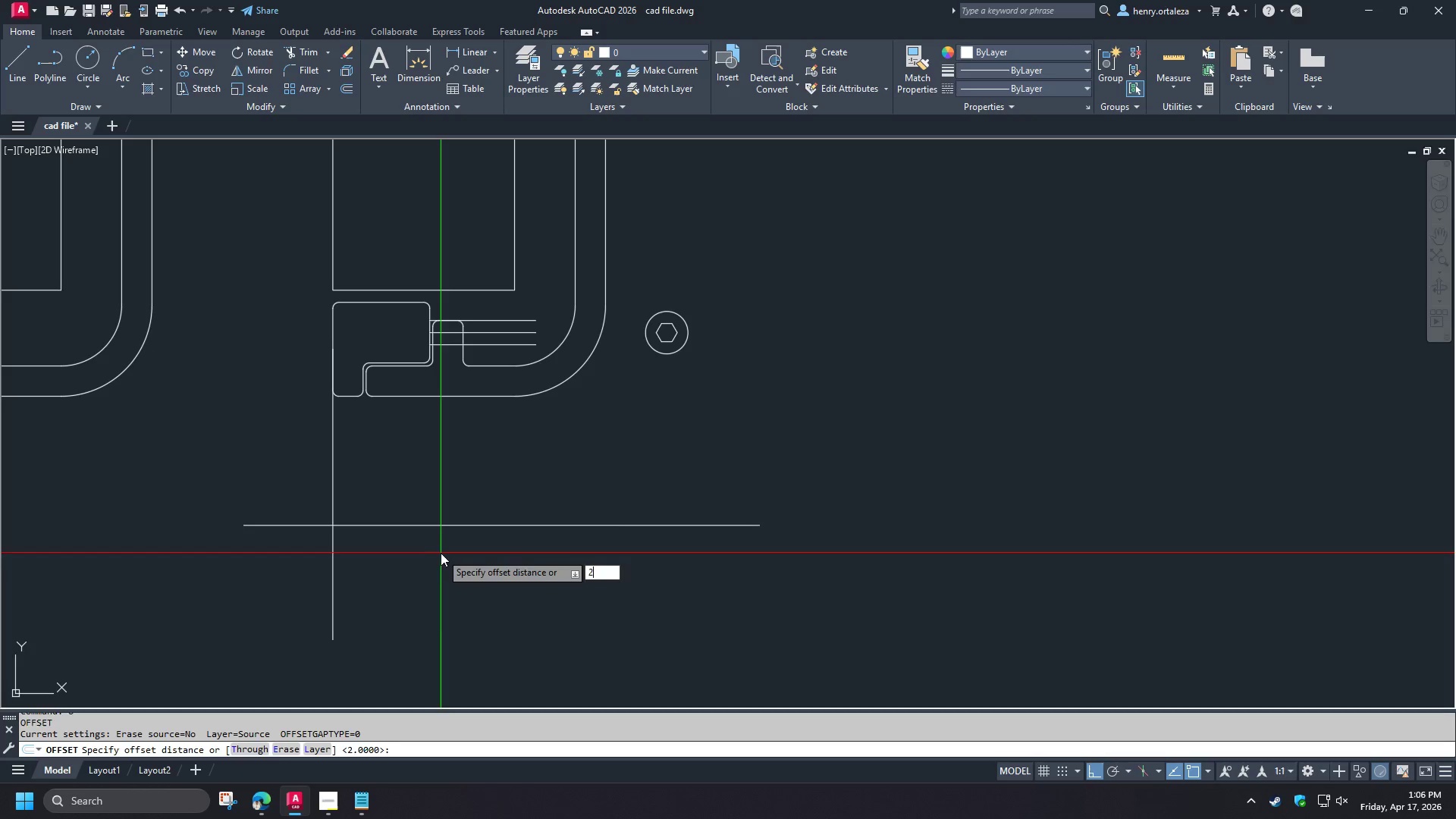 
key(NumpadEnter)
 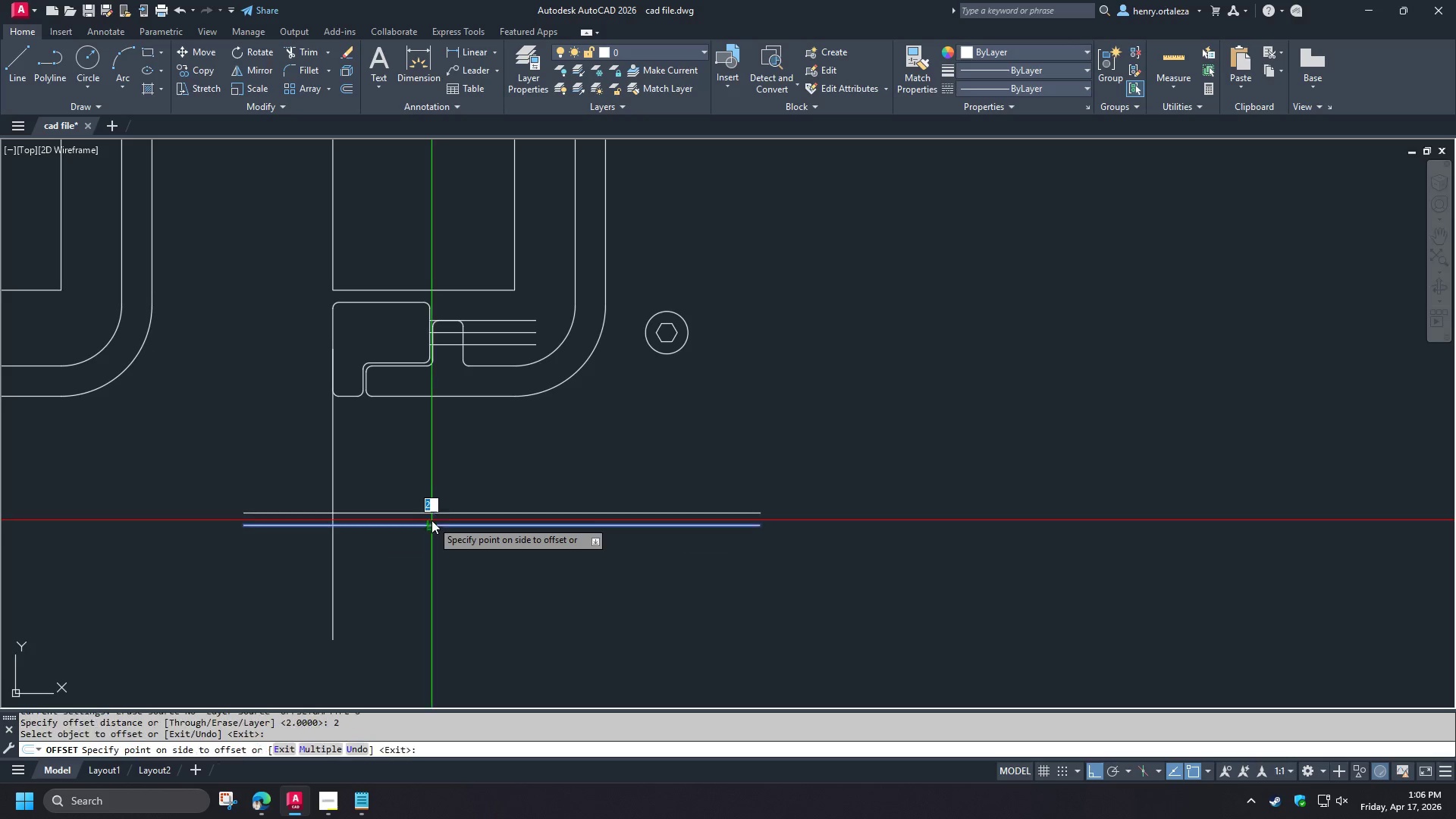 
double_click([426, 475])
 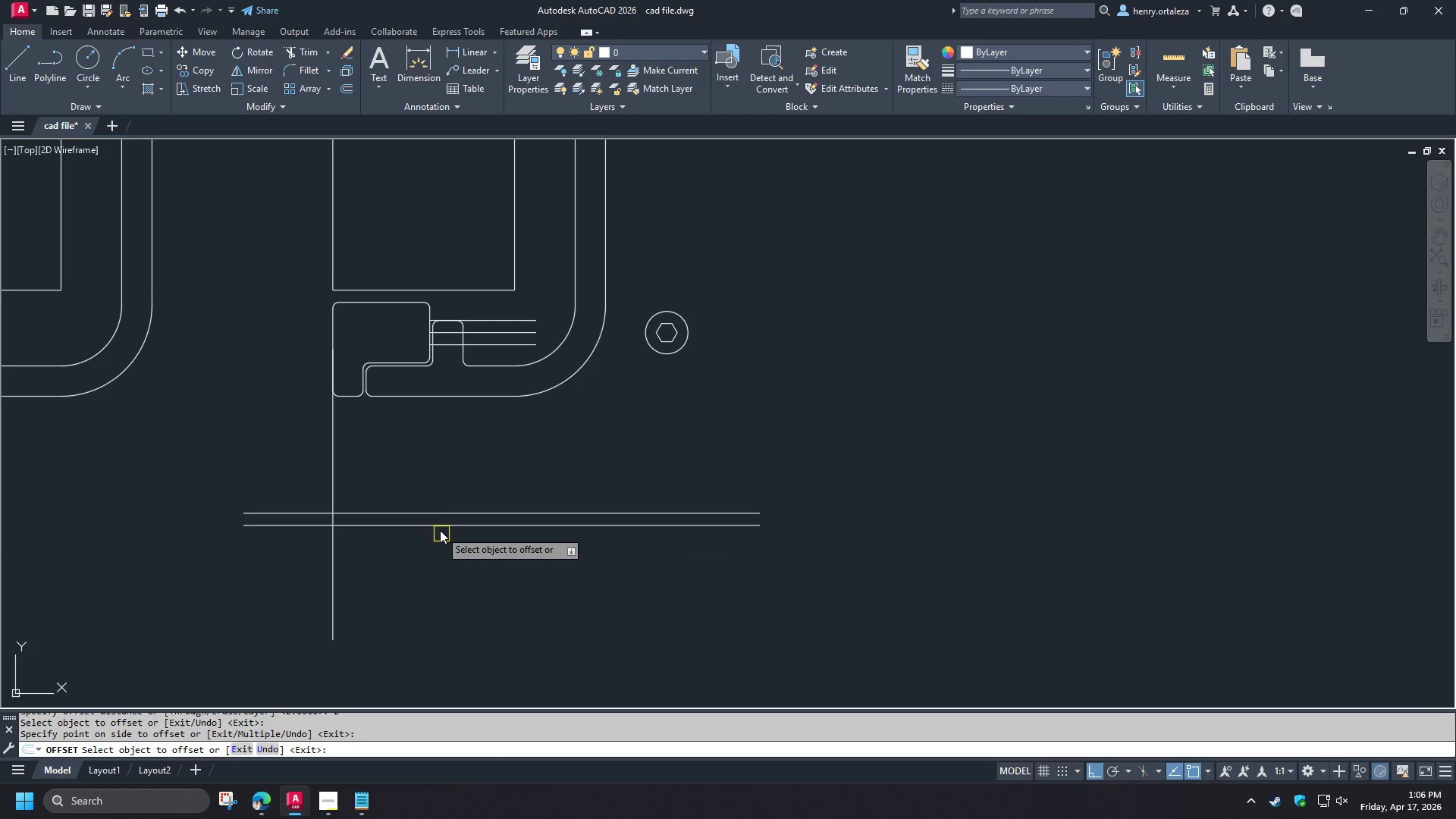 
left_click_drag(start_coordinate=[440, 530], to_coordinate=[441, 541])
 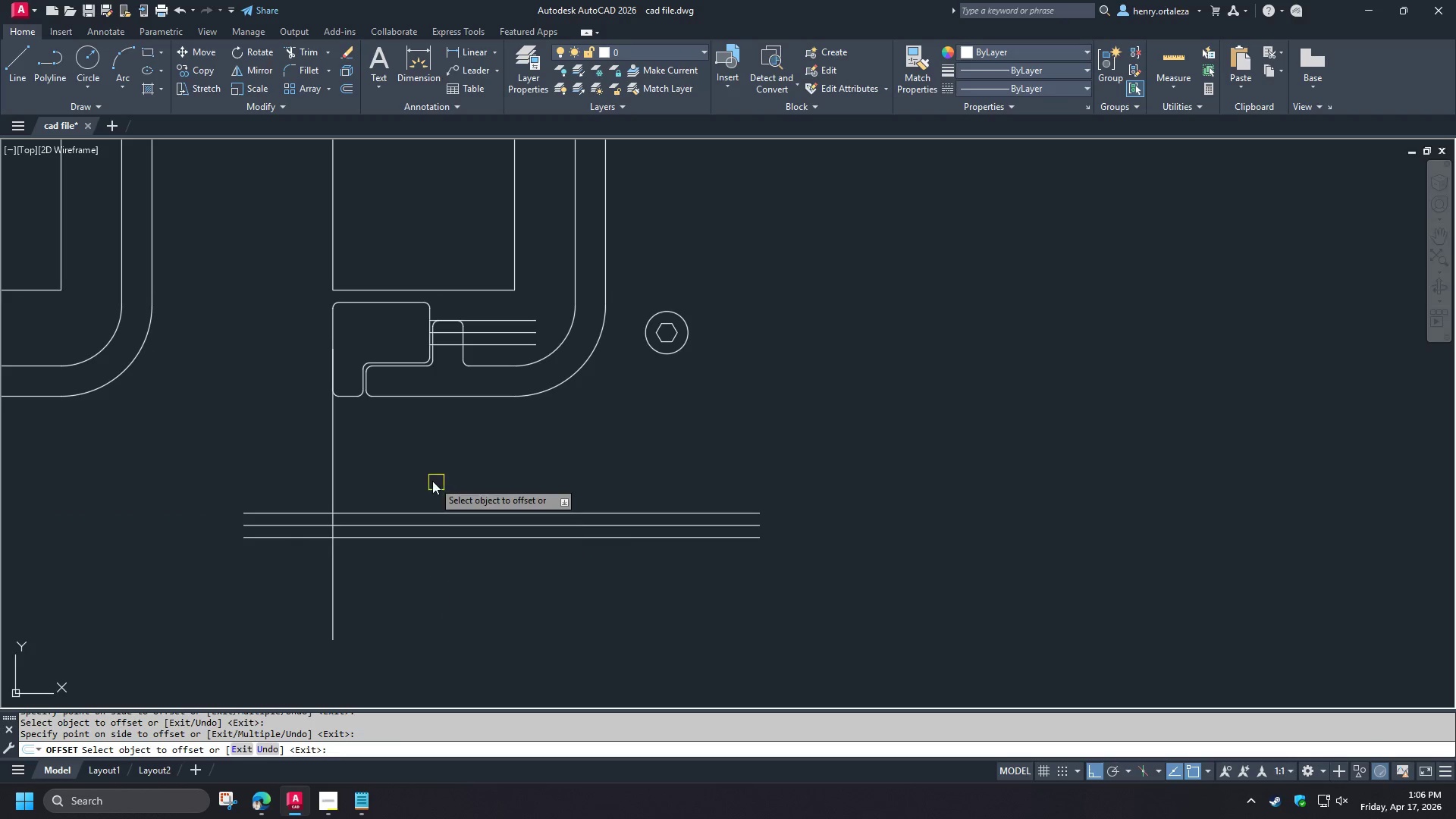 
key(Space)
 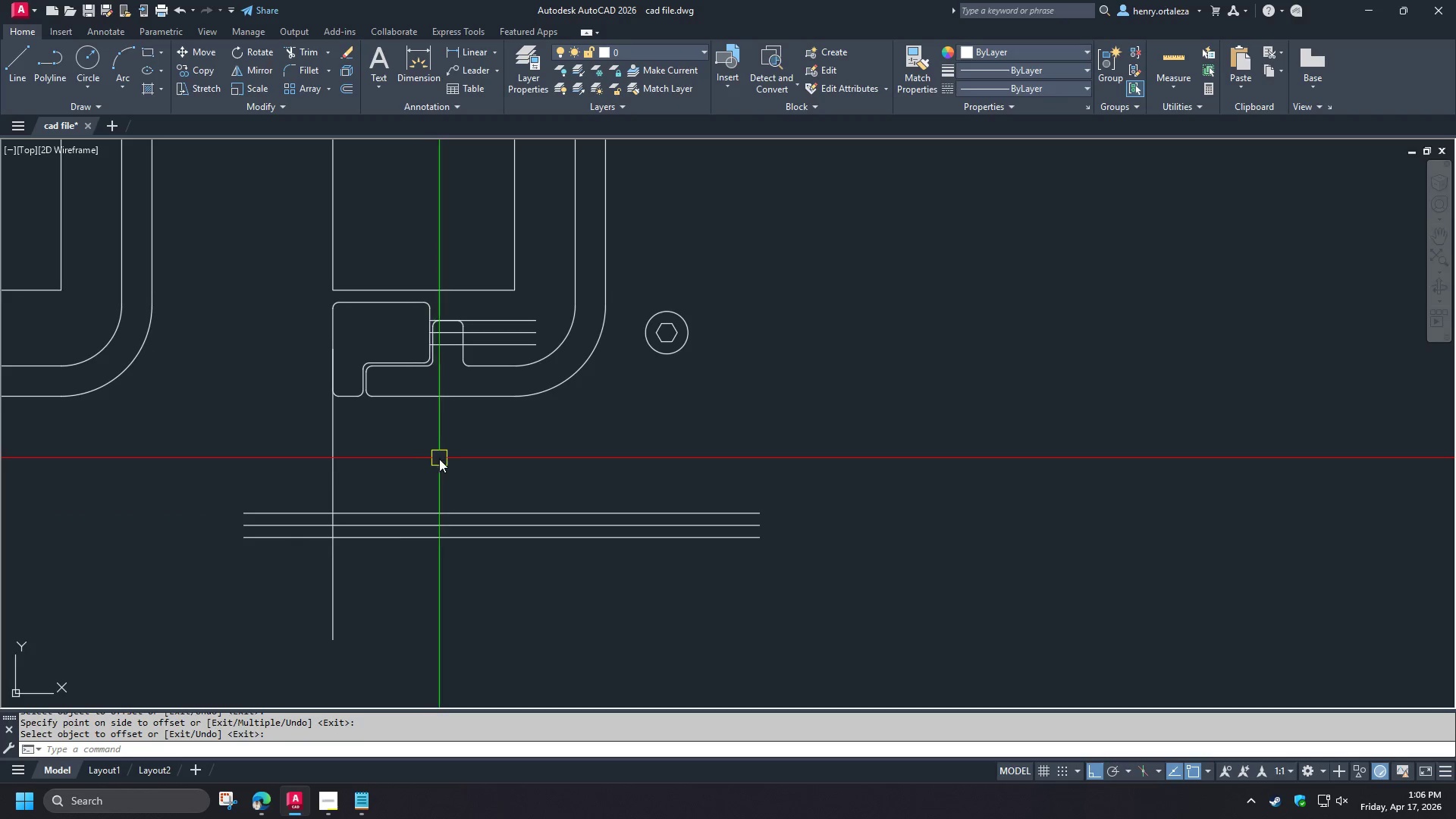 
key(L)
 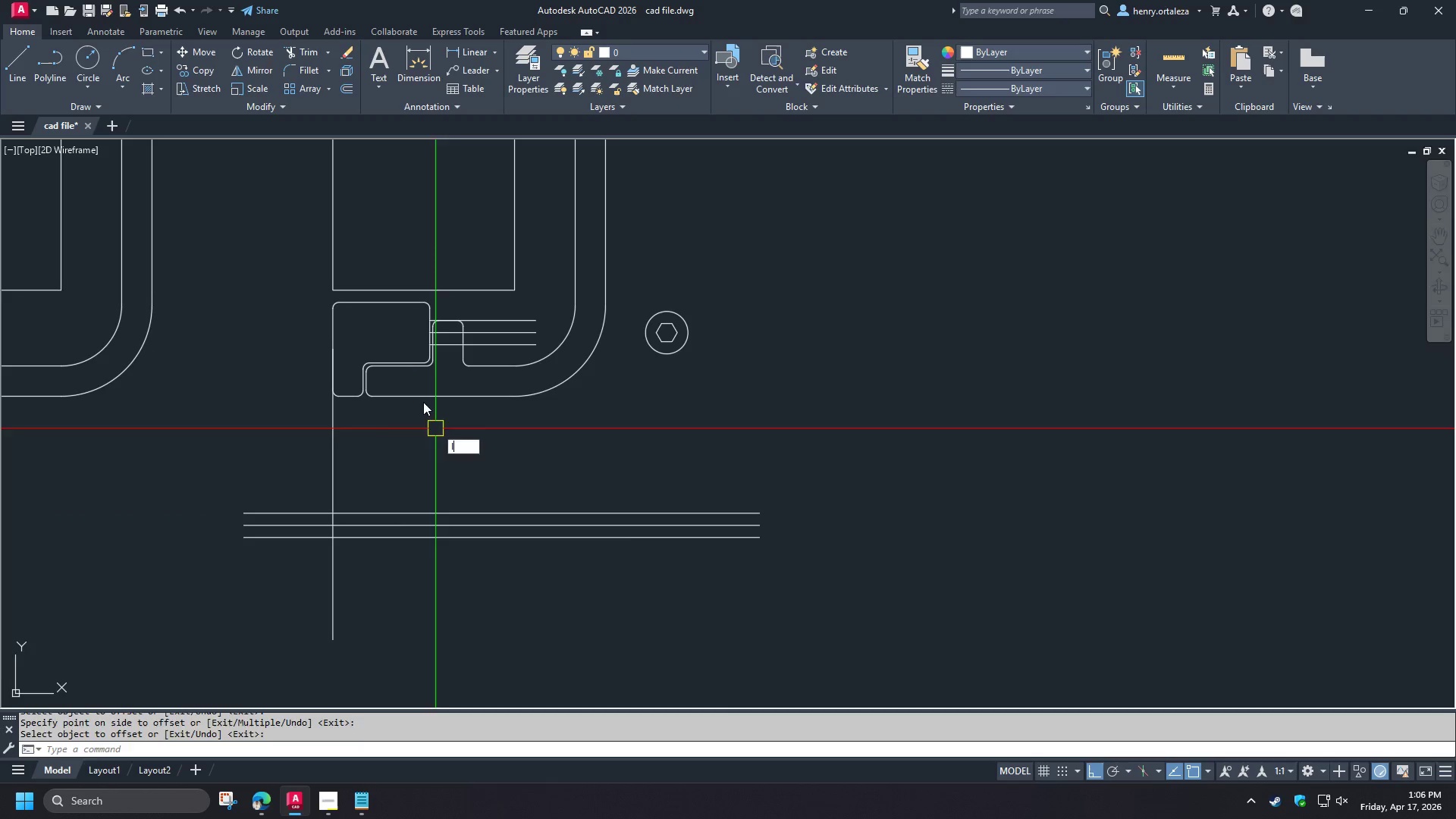 
key(Space)
 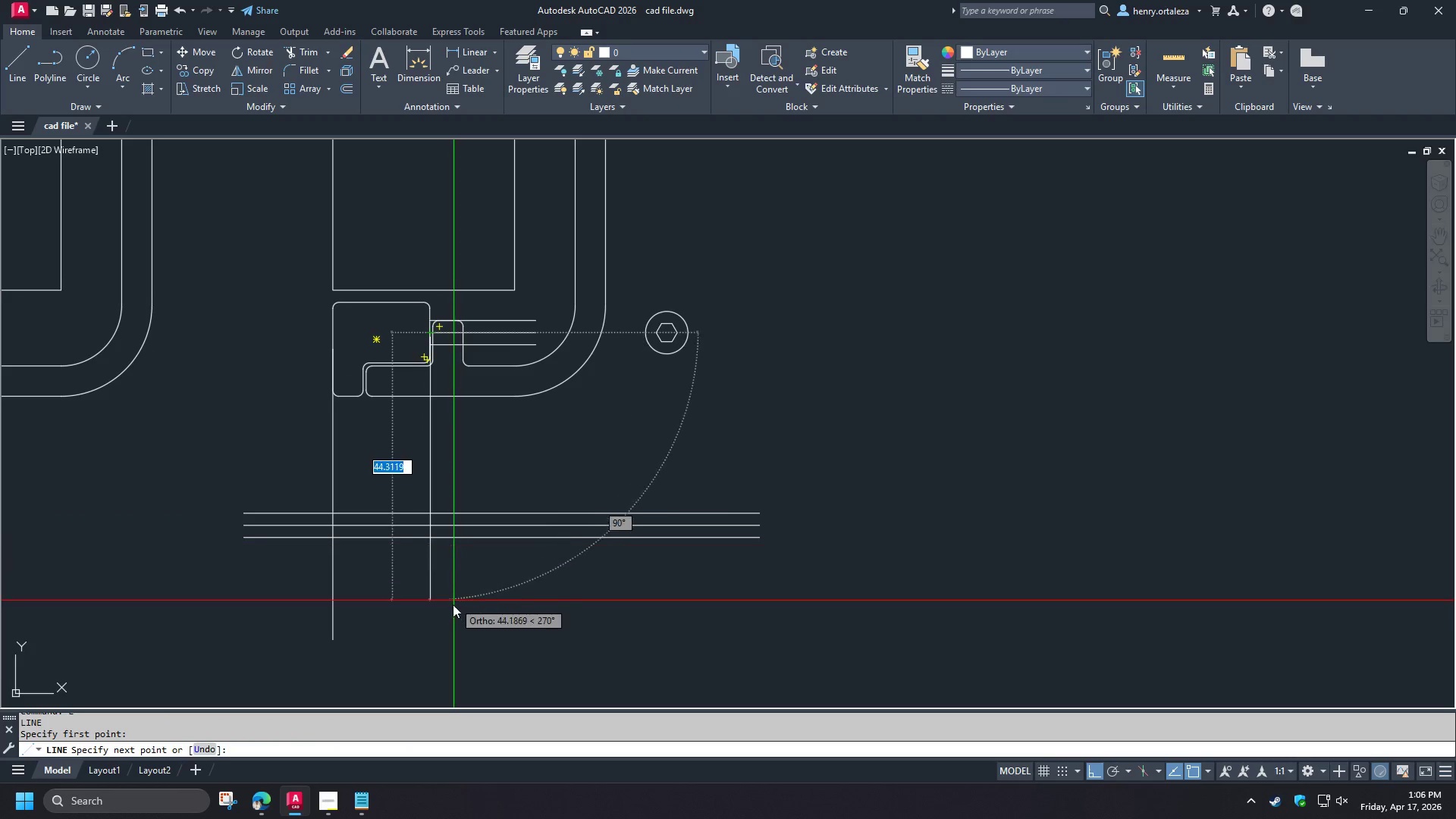 
key(Space)
 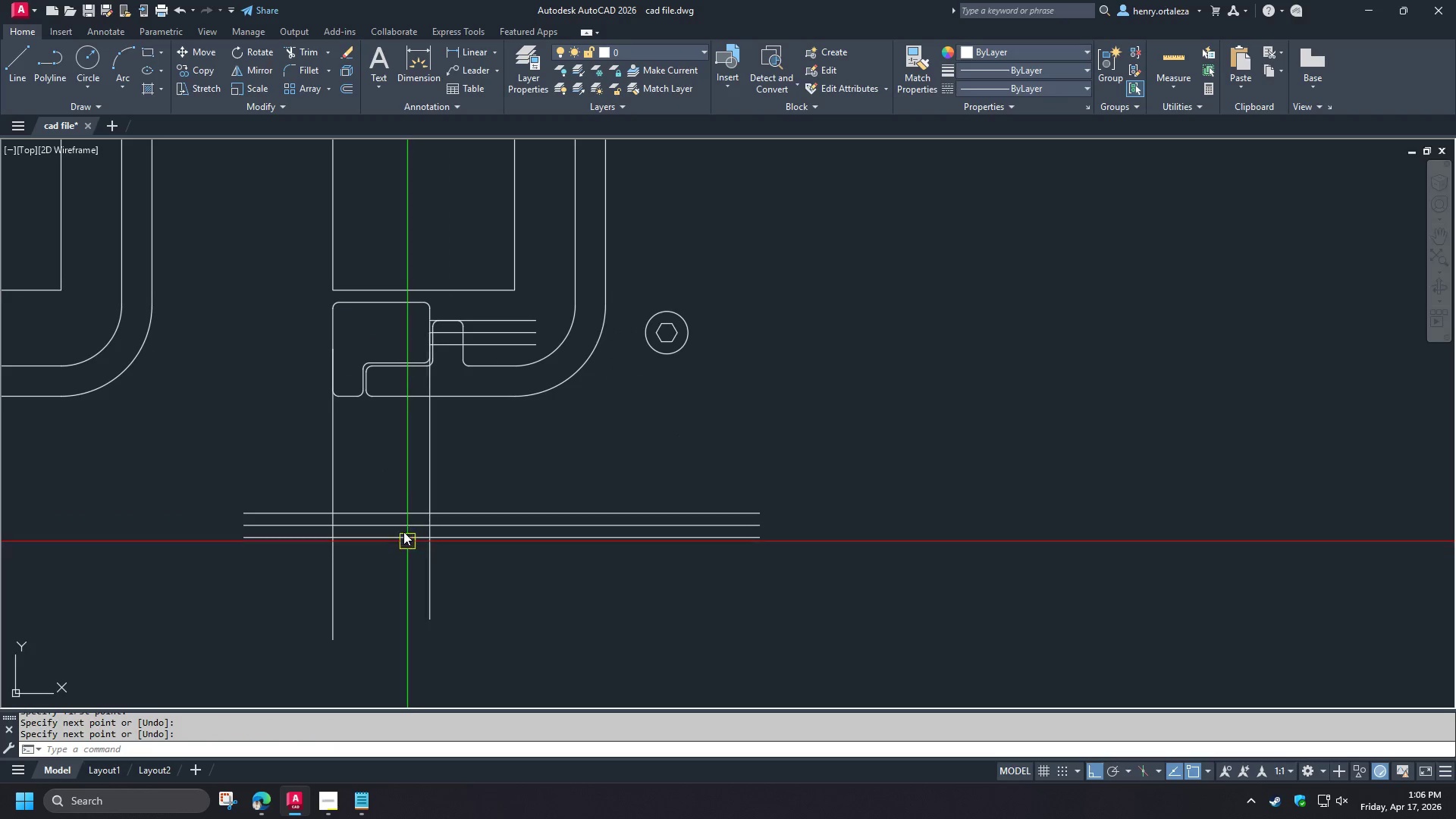 
scroll: coordinate [398, 510], scroll_direction: up, amount: 1.0
 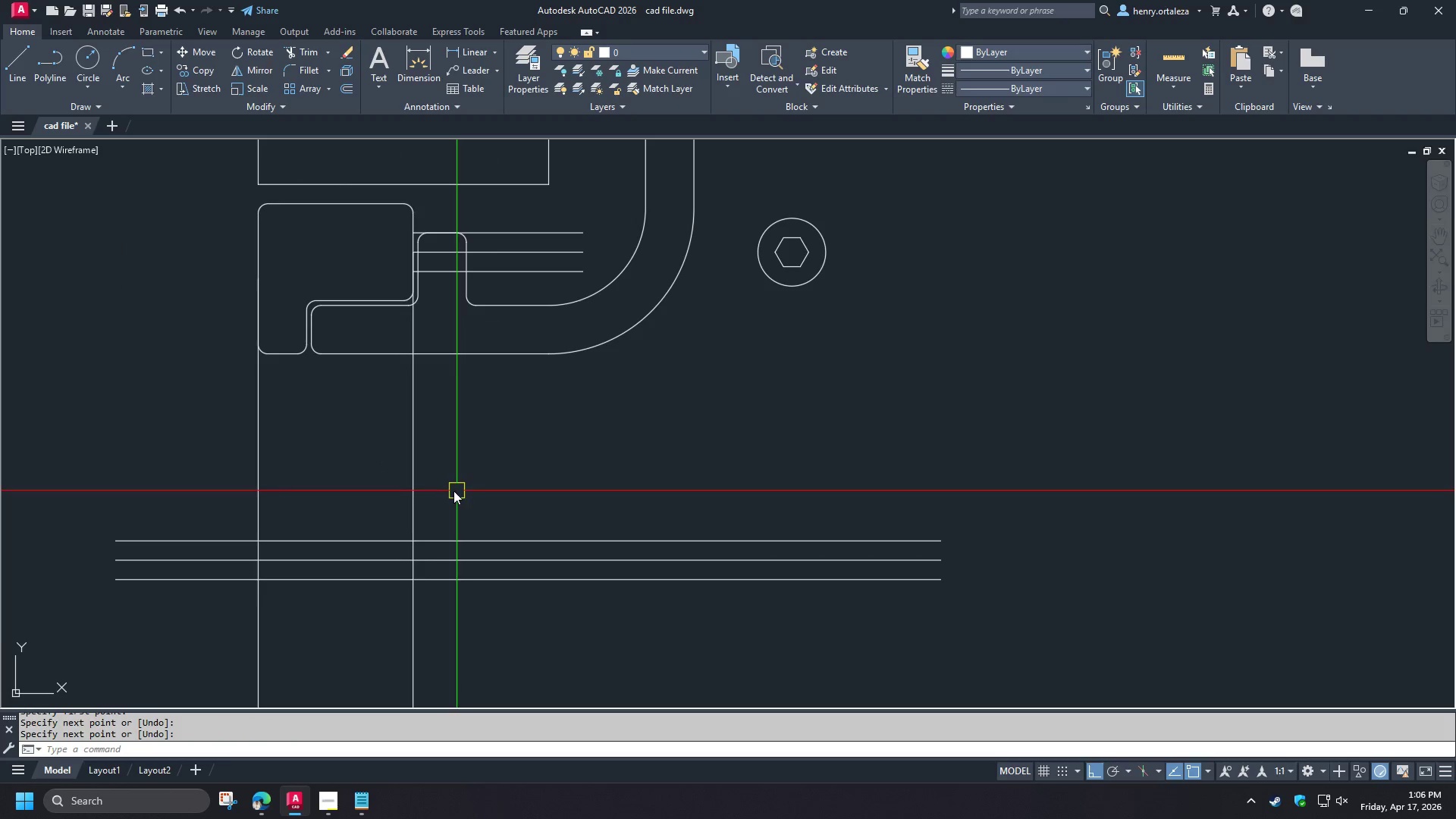 
key(O)
 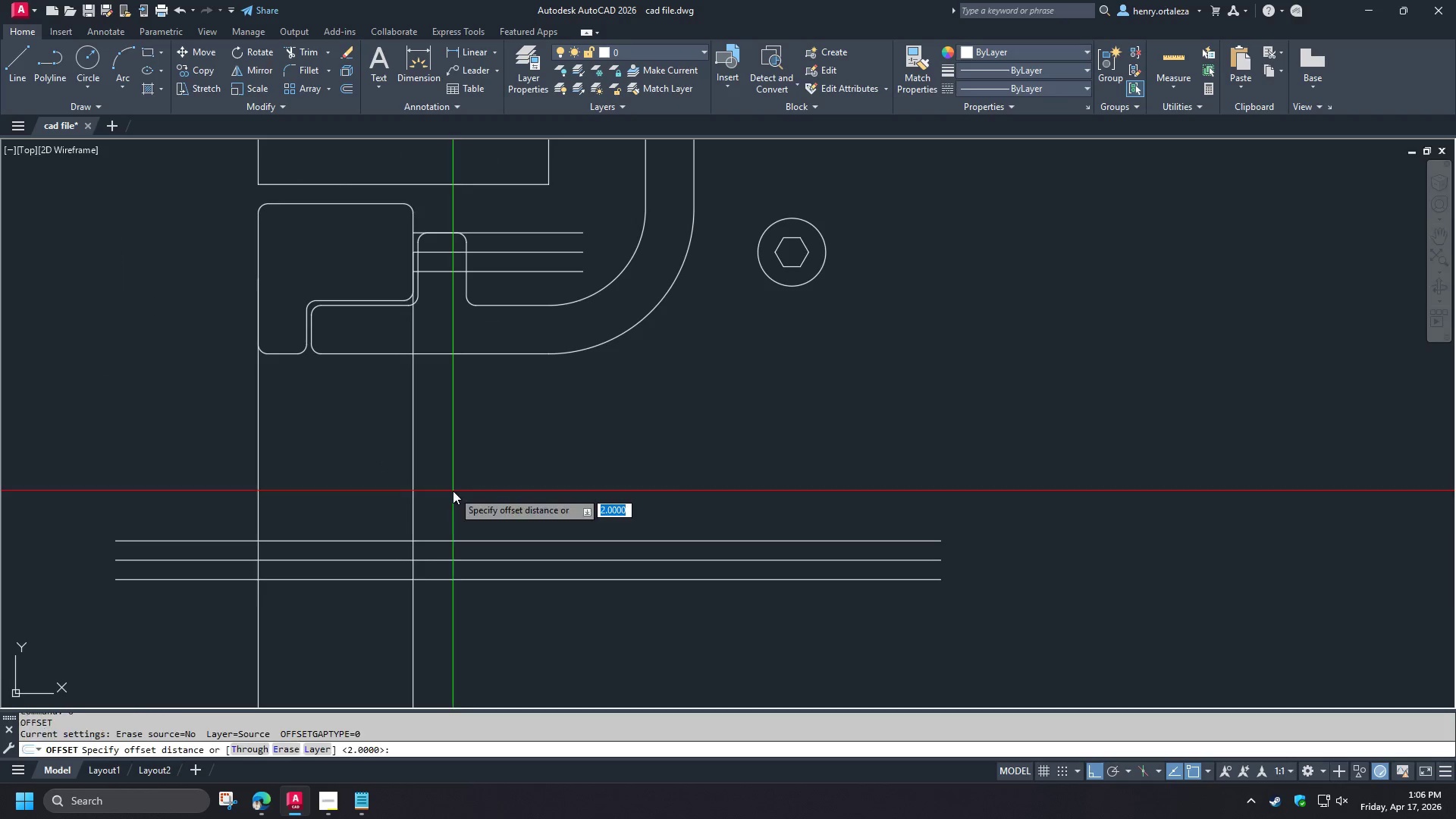 
key(Space)
 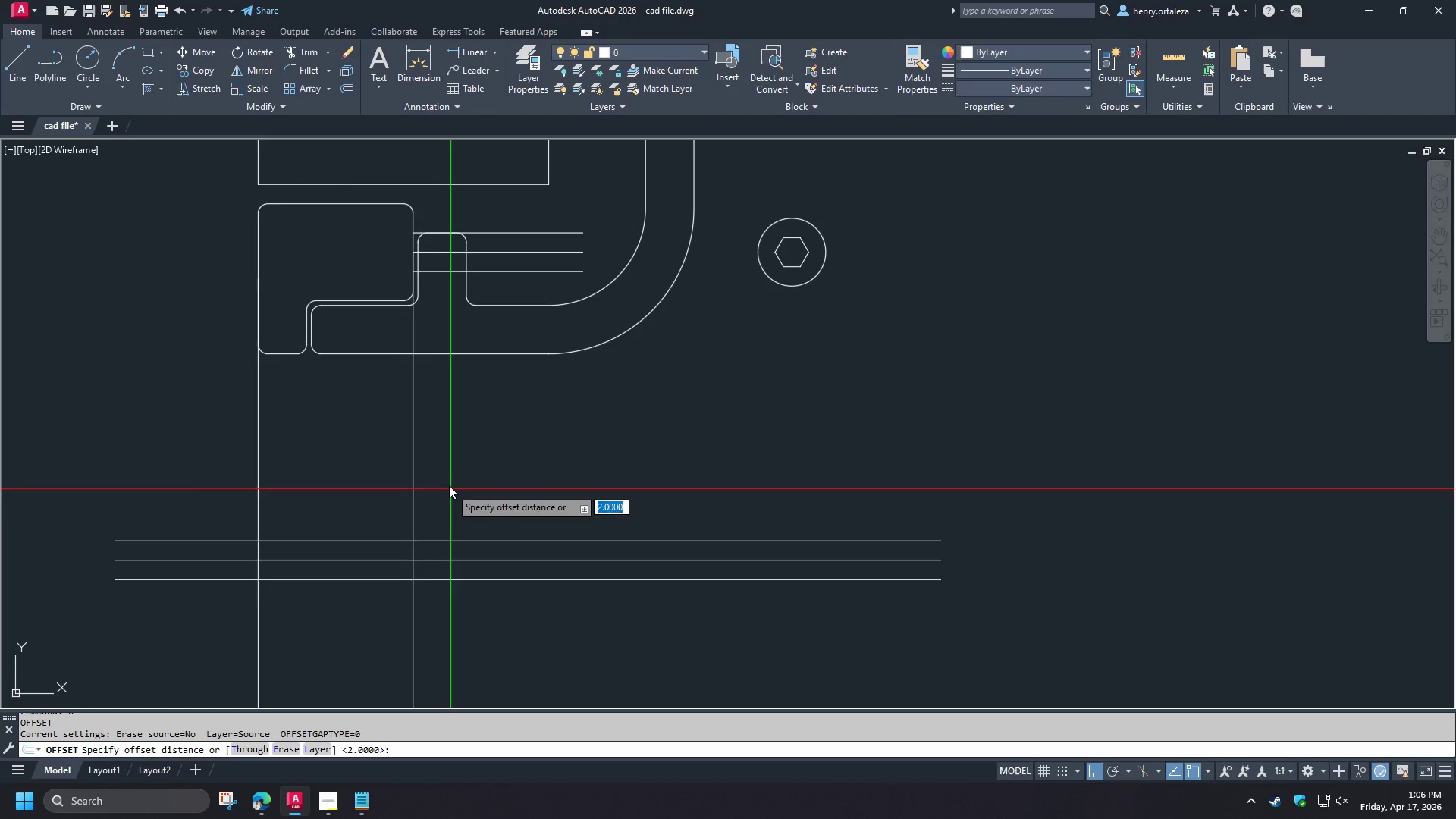 
key(T)
 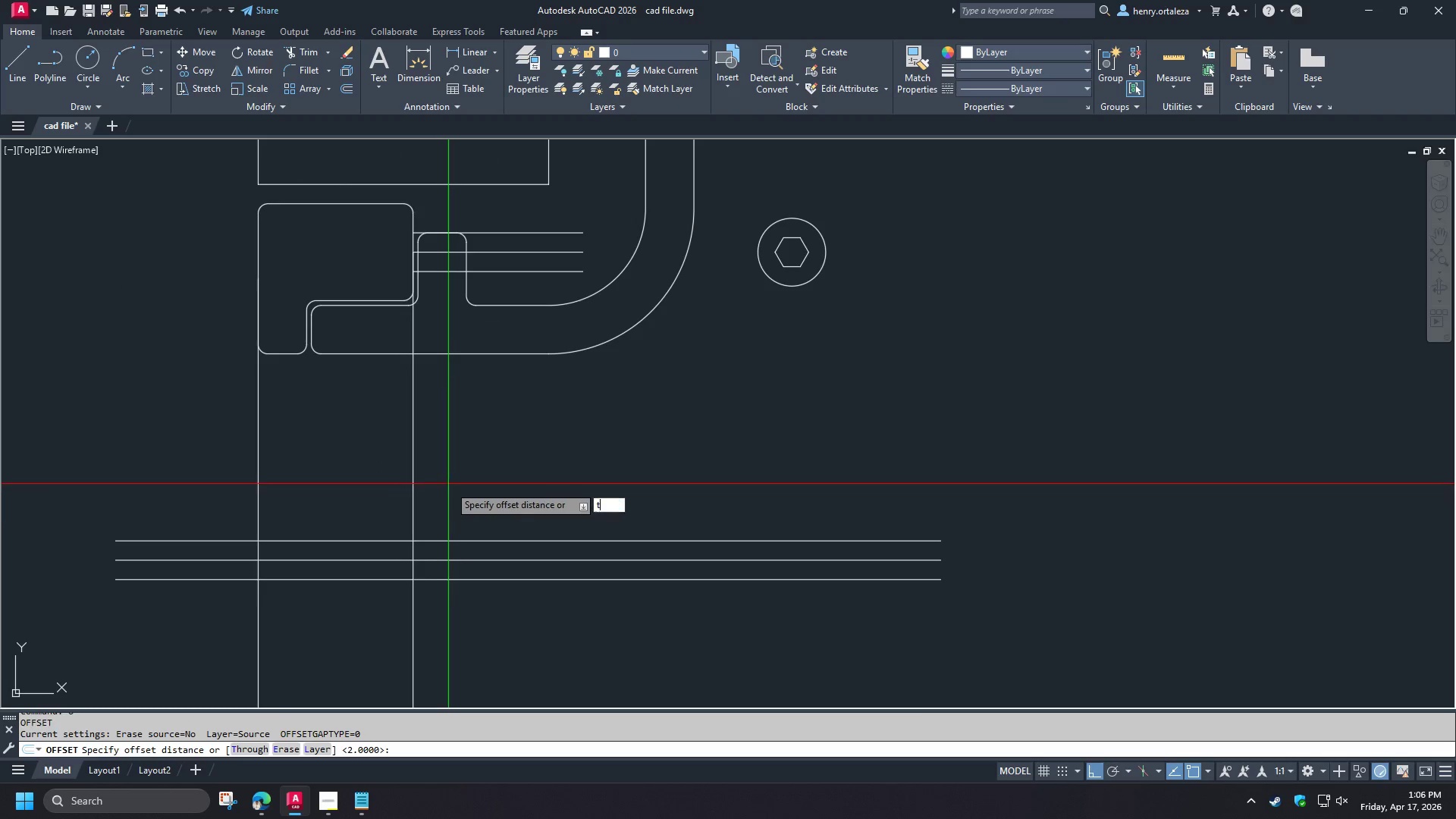 
key(Space)
 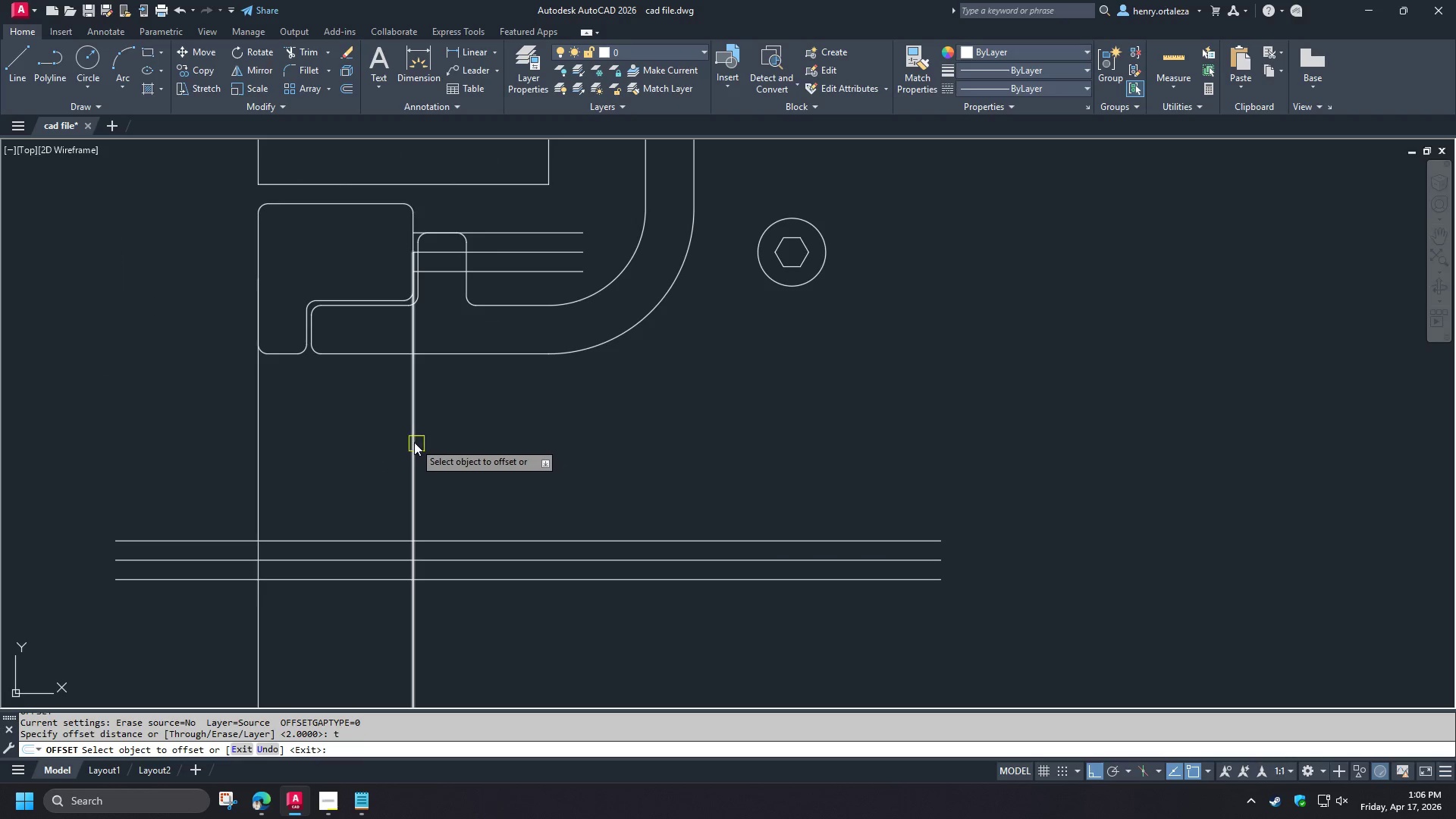 
left_click([414, 442])
 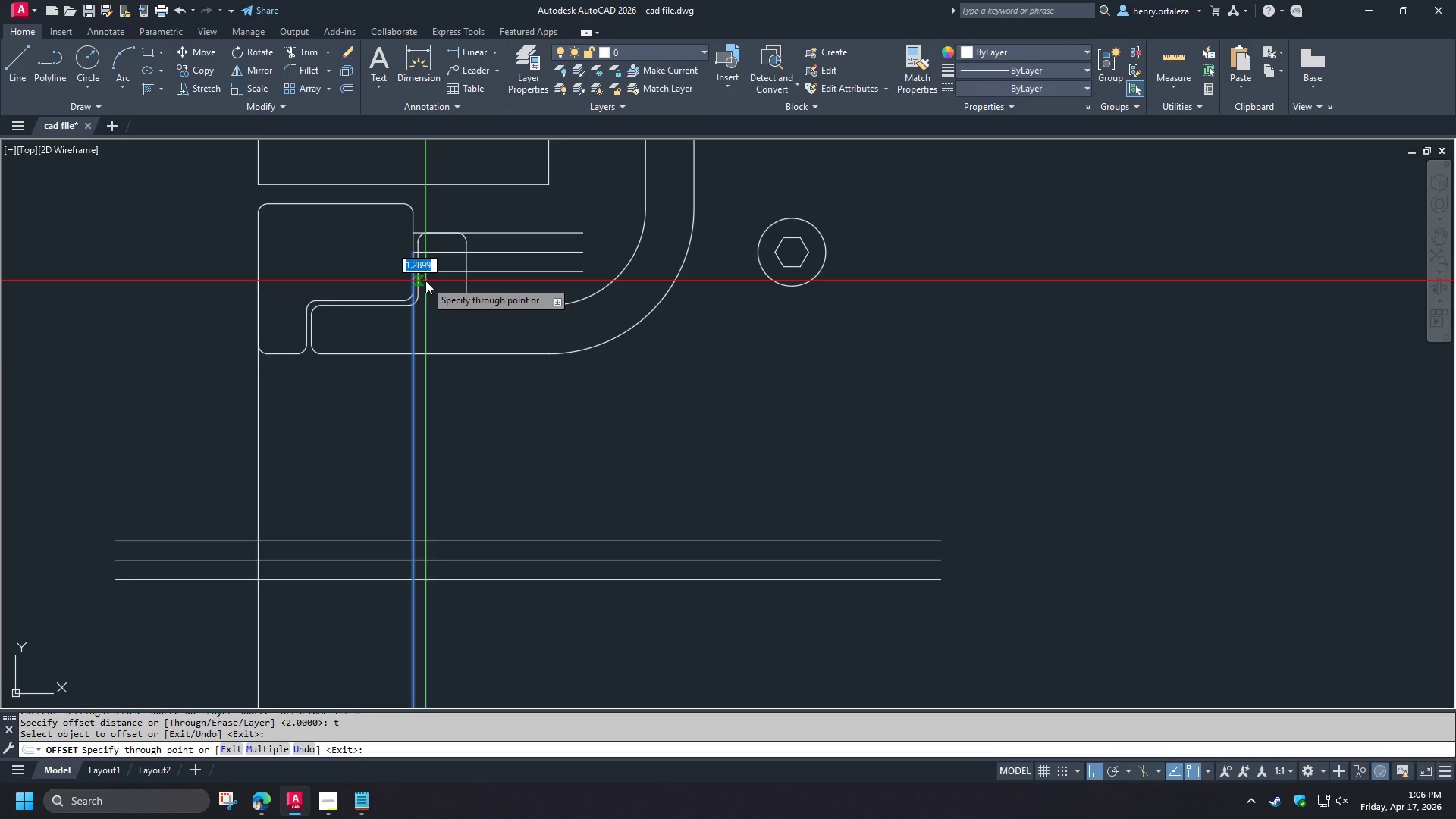 
left_click([424, 281])
 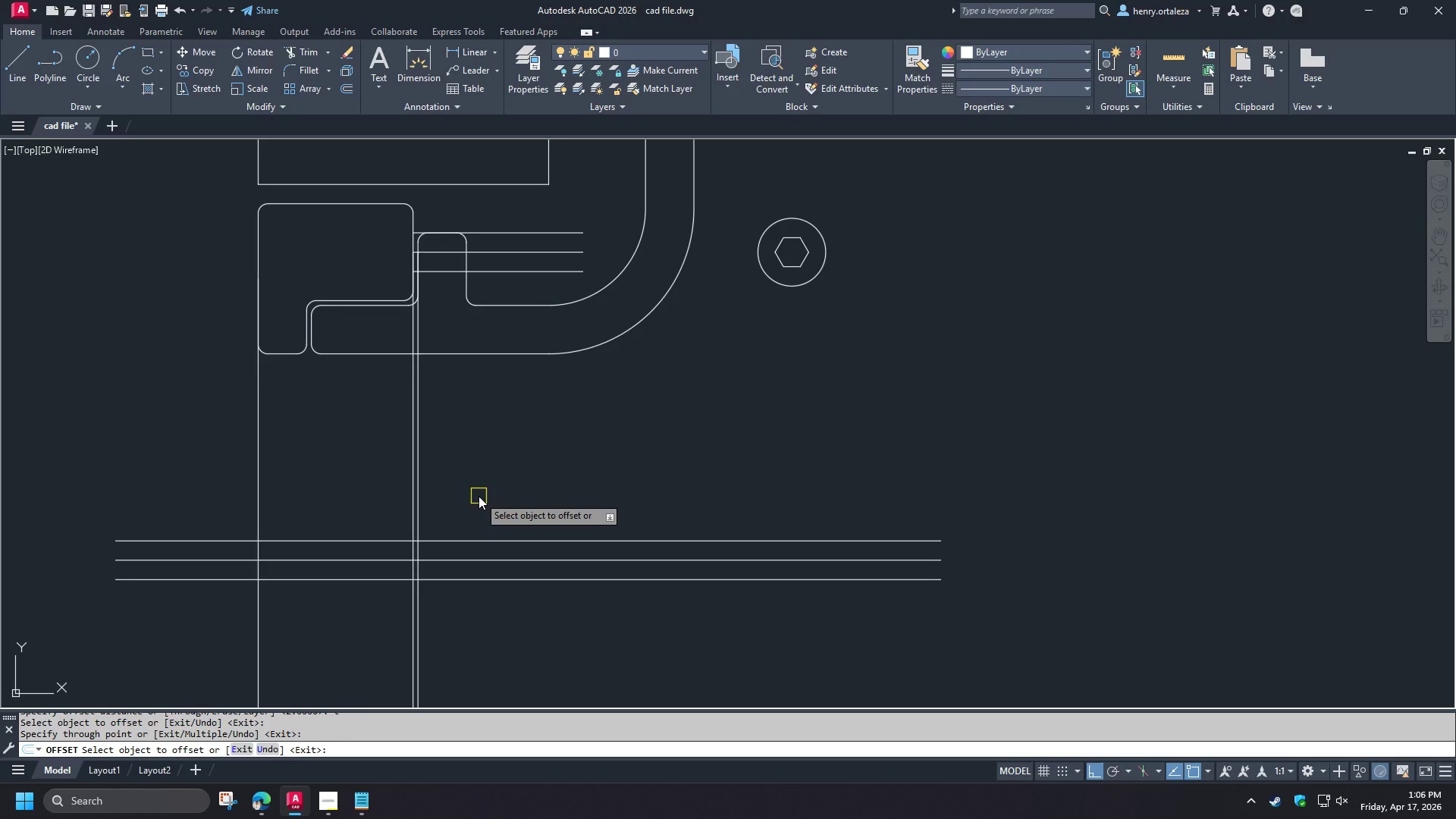 
key(Space)
 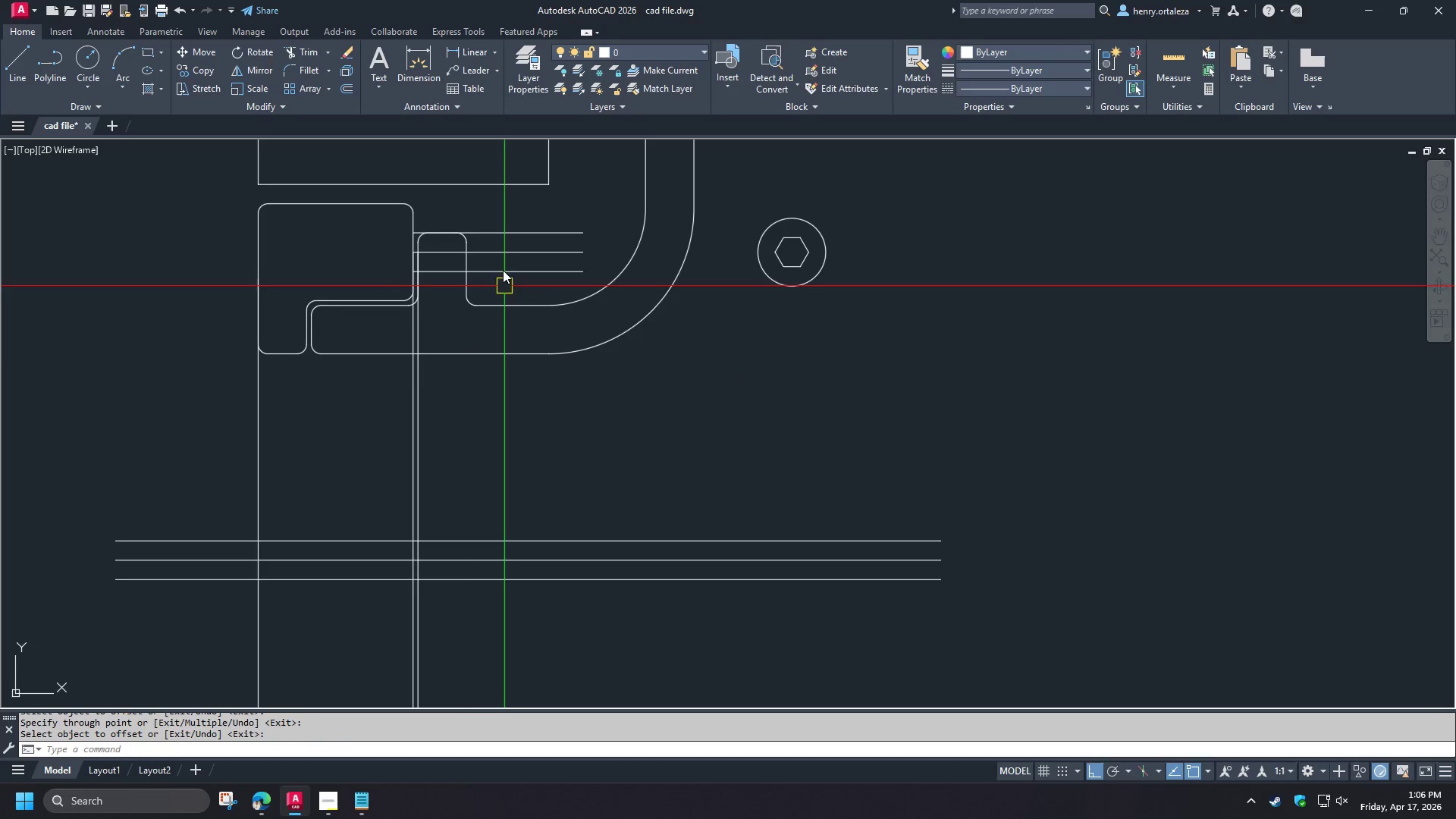 
key(C)
 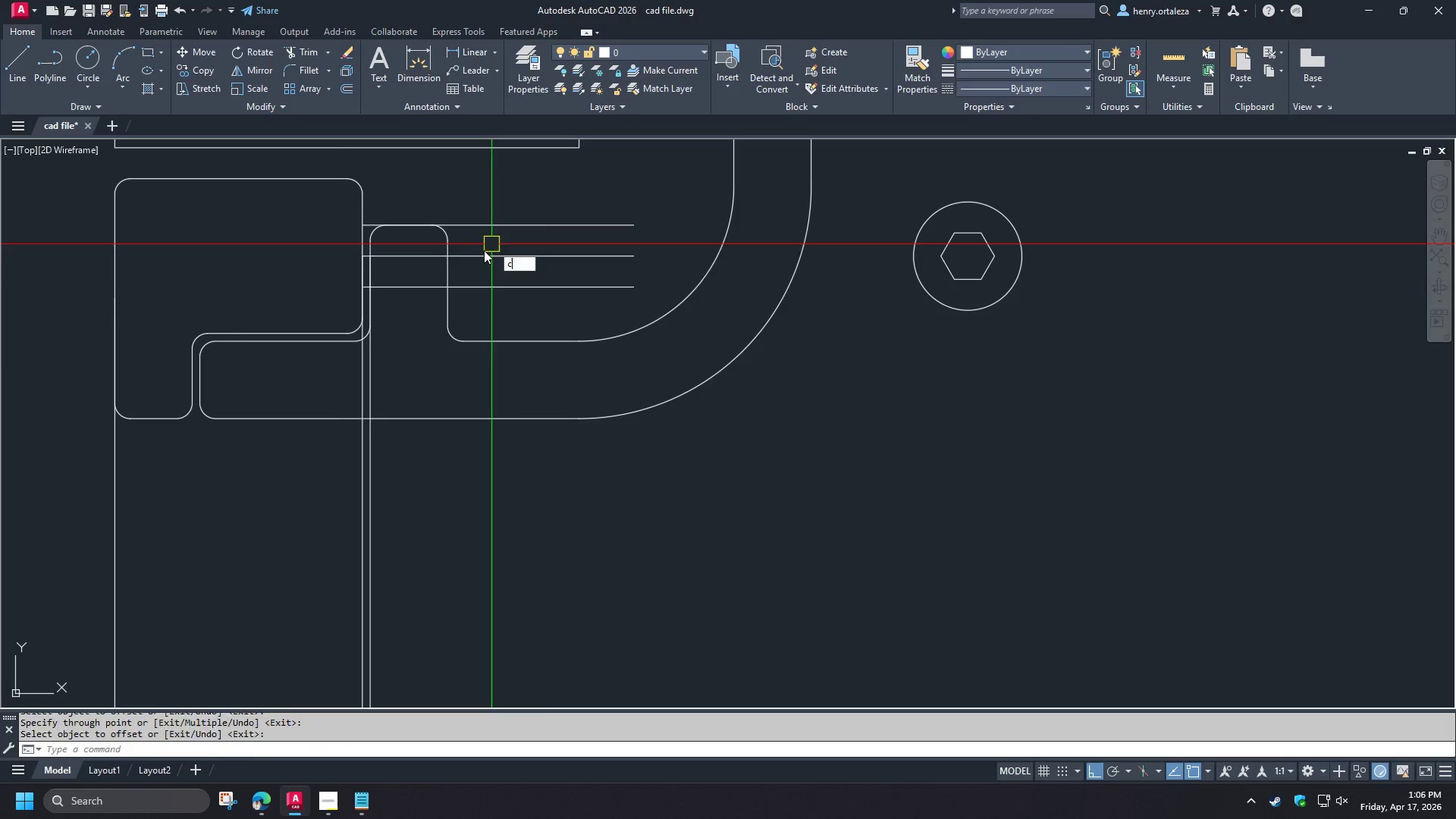 
key(Space)
 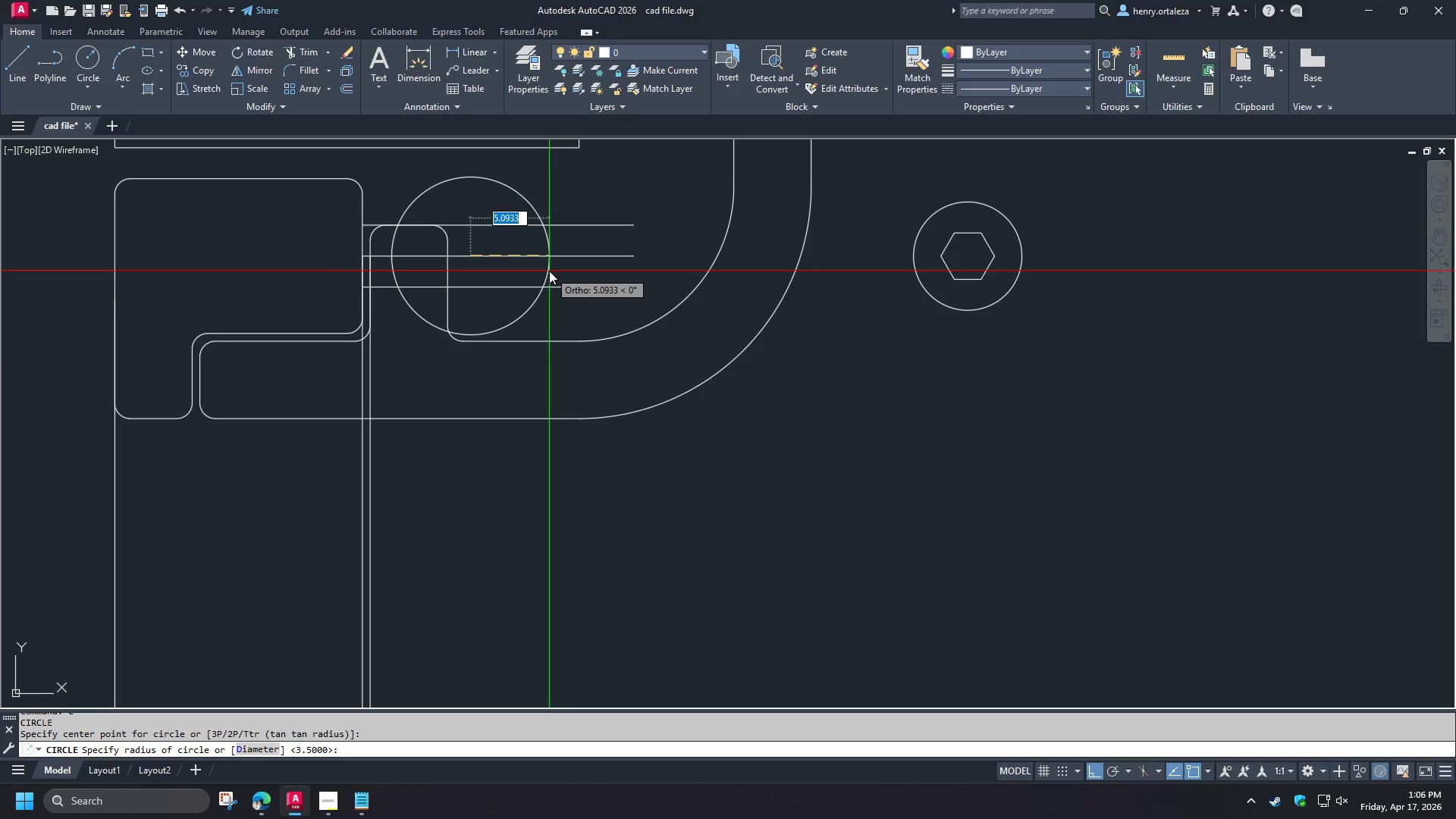 
scroll: coordinate [496, 244], scroll_direction: up, amount: 1.0
 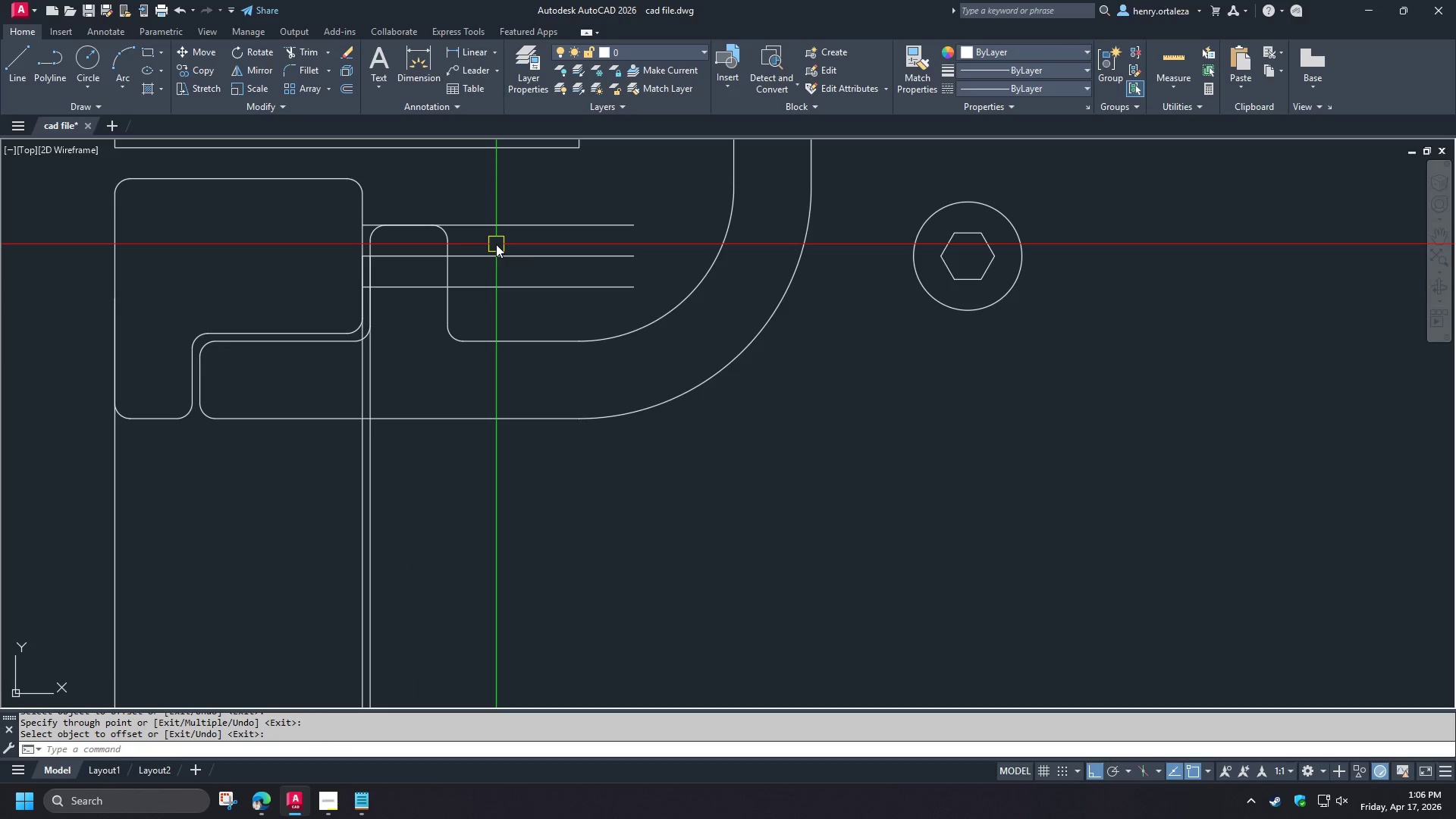 
key(5)
 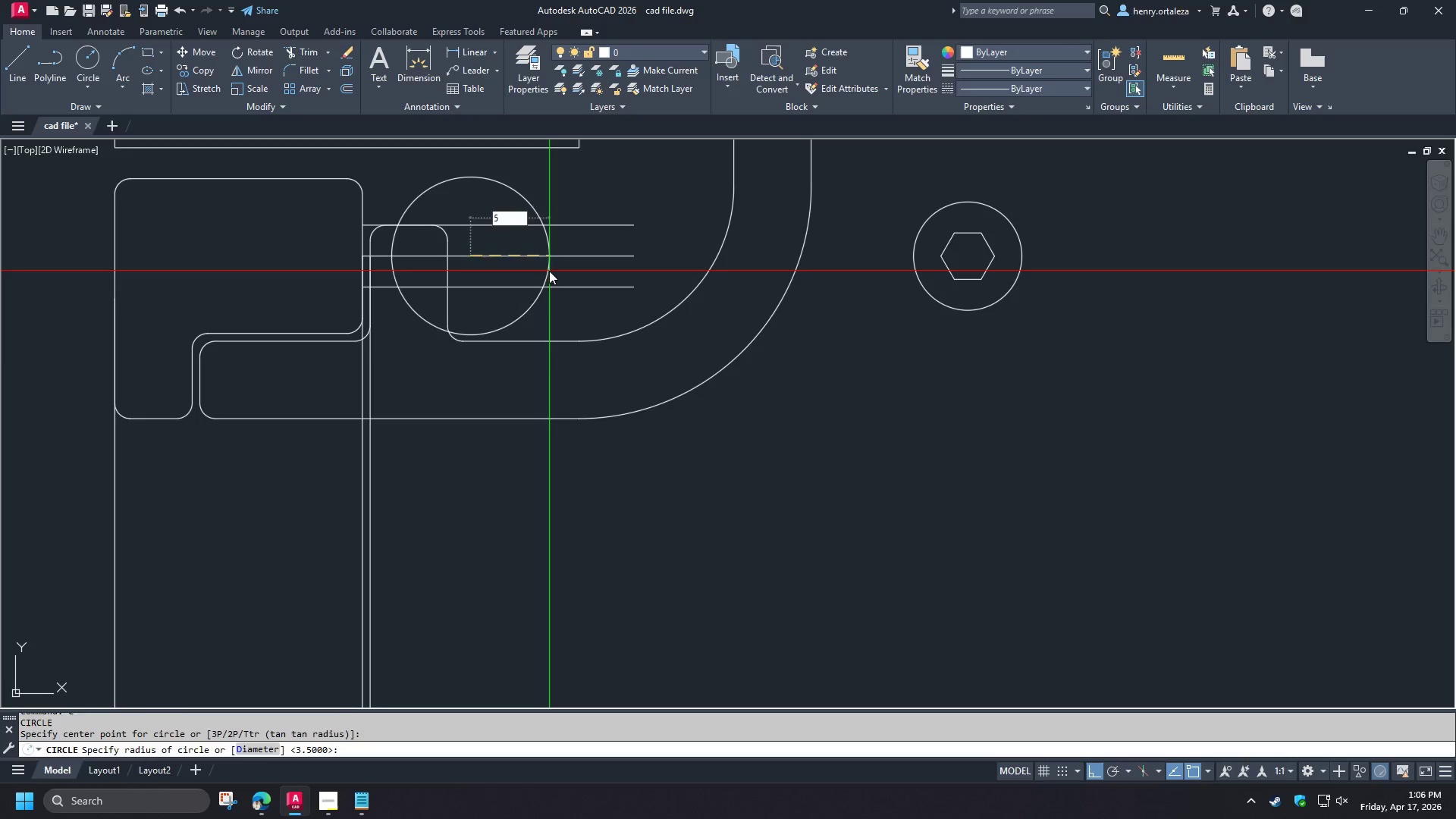 
key(Space)
 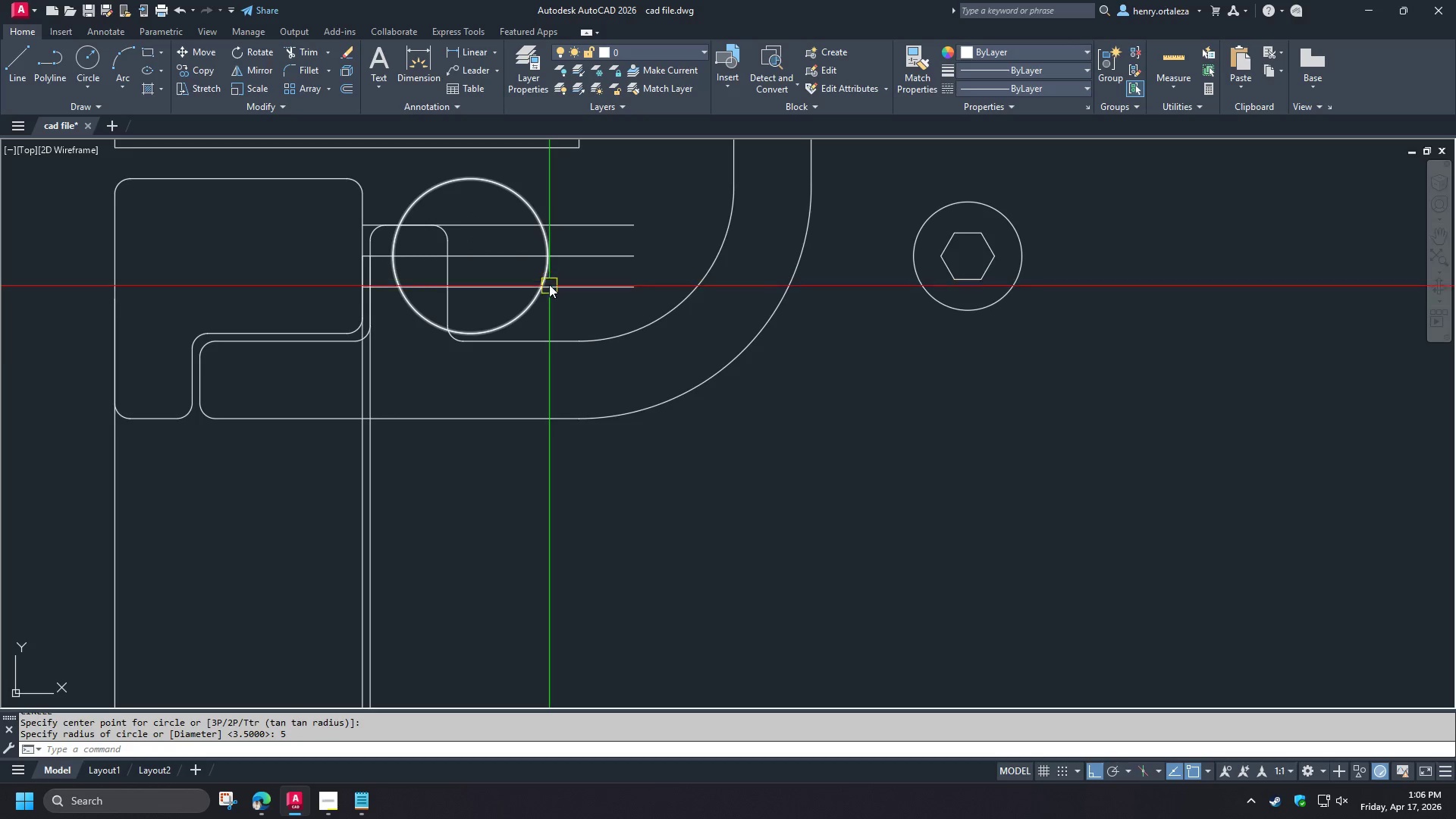 
scroll: coordinate [549, 291], scroll_direction: down, amount: 2.0
 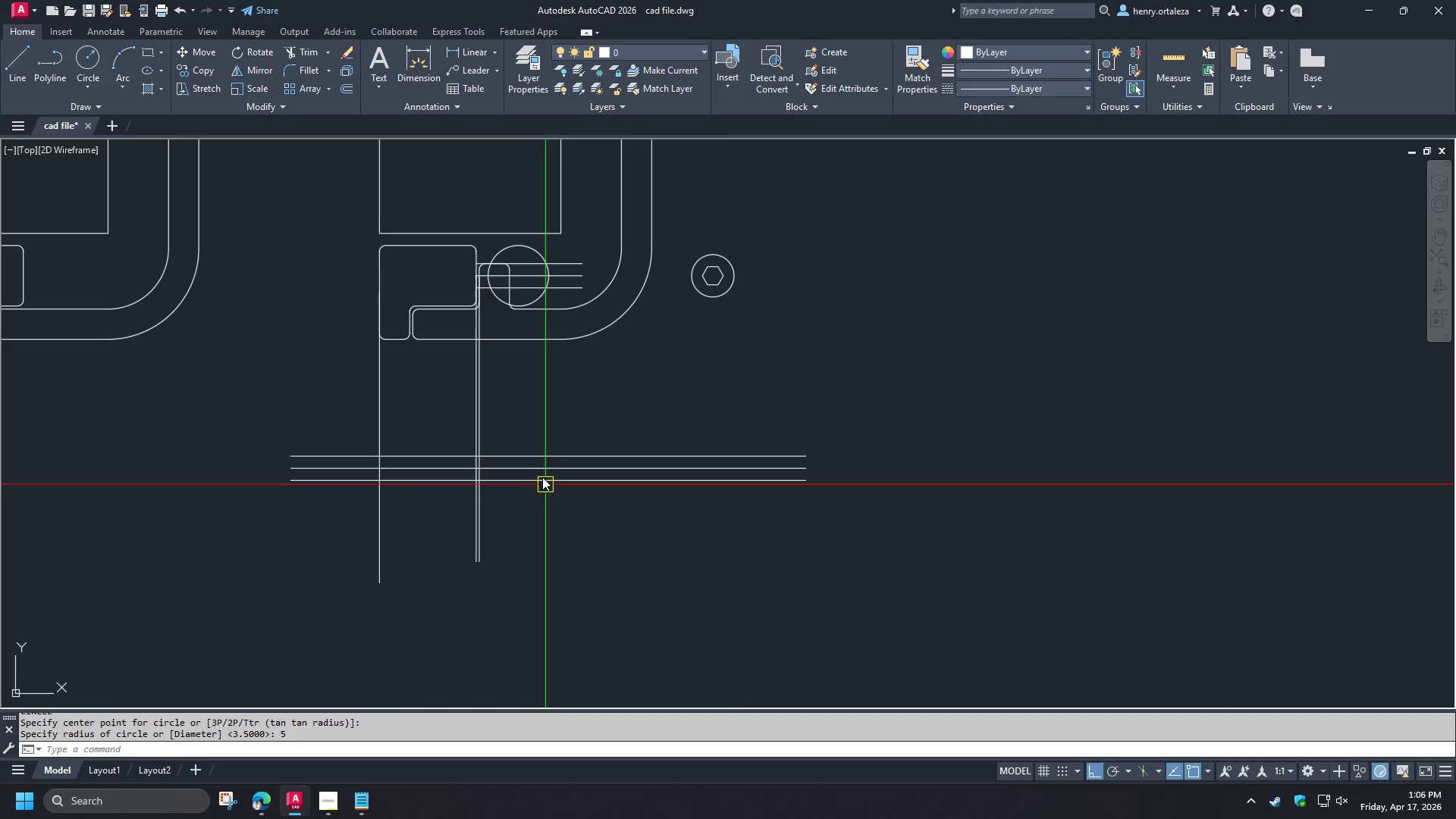 
scroll: coordinate [533, 438], scroll_direction: up, amount: 1.0
 